 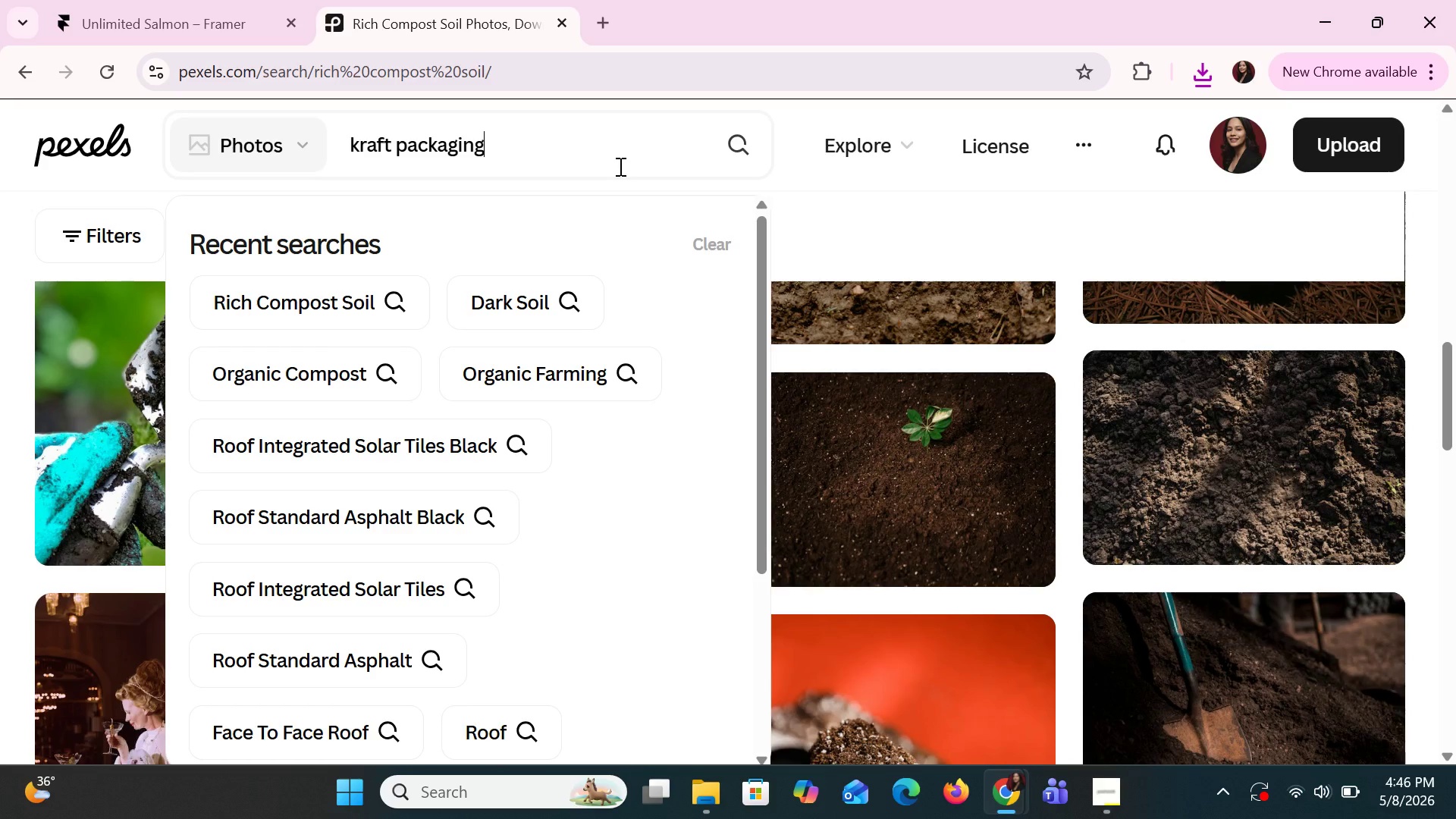 
key(Enter)
 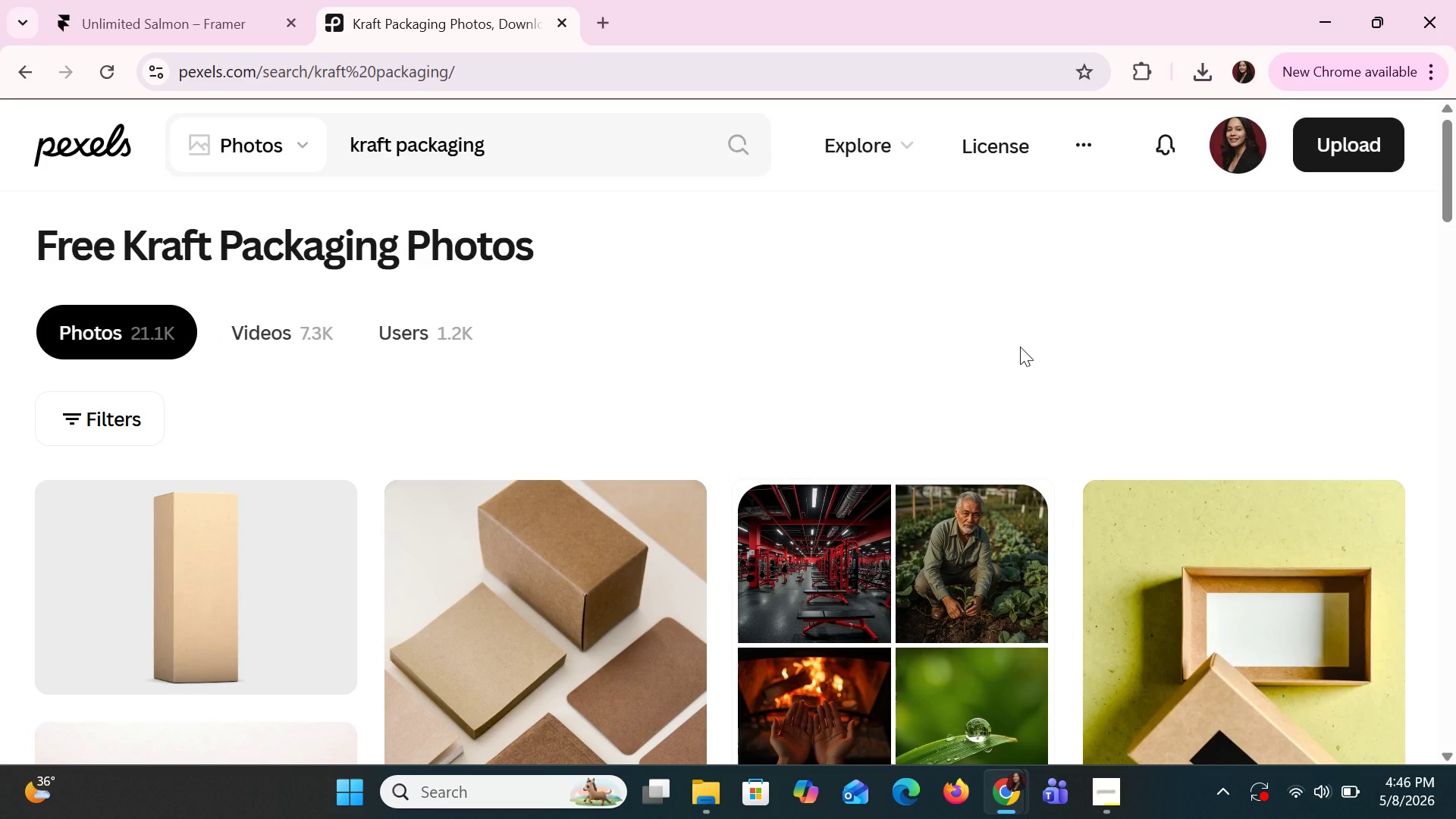 
wait(10.83)
 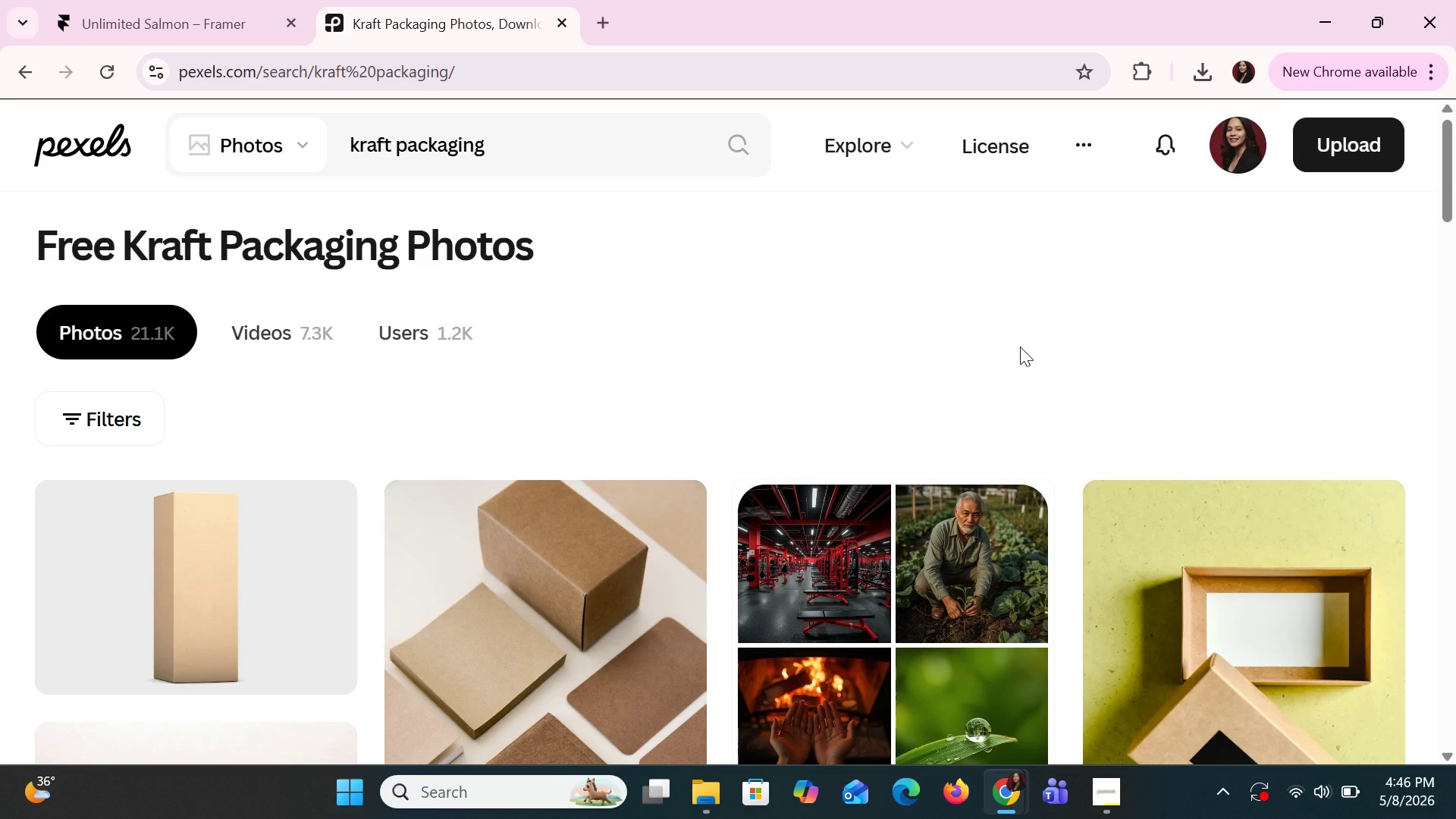 
scroll: coordinate [1033, 436], scroll_direction: down, amount: 7.0
 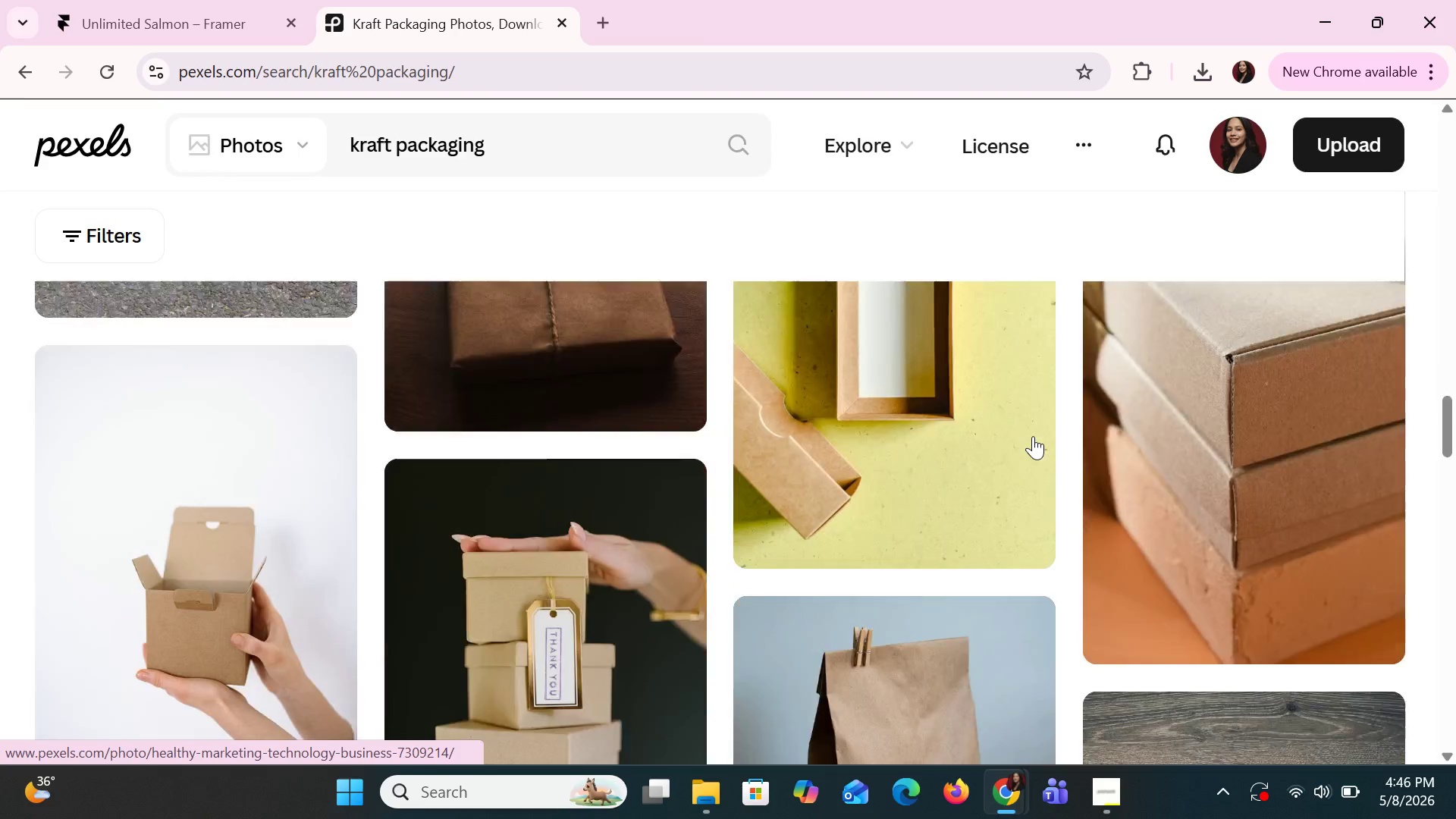 
left_click_drag(start_coordinate=[516, 140], to_coordinate=[318, 123])
 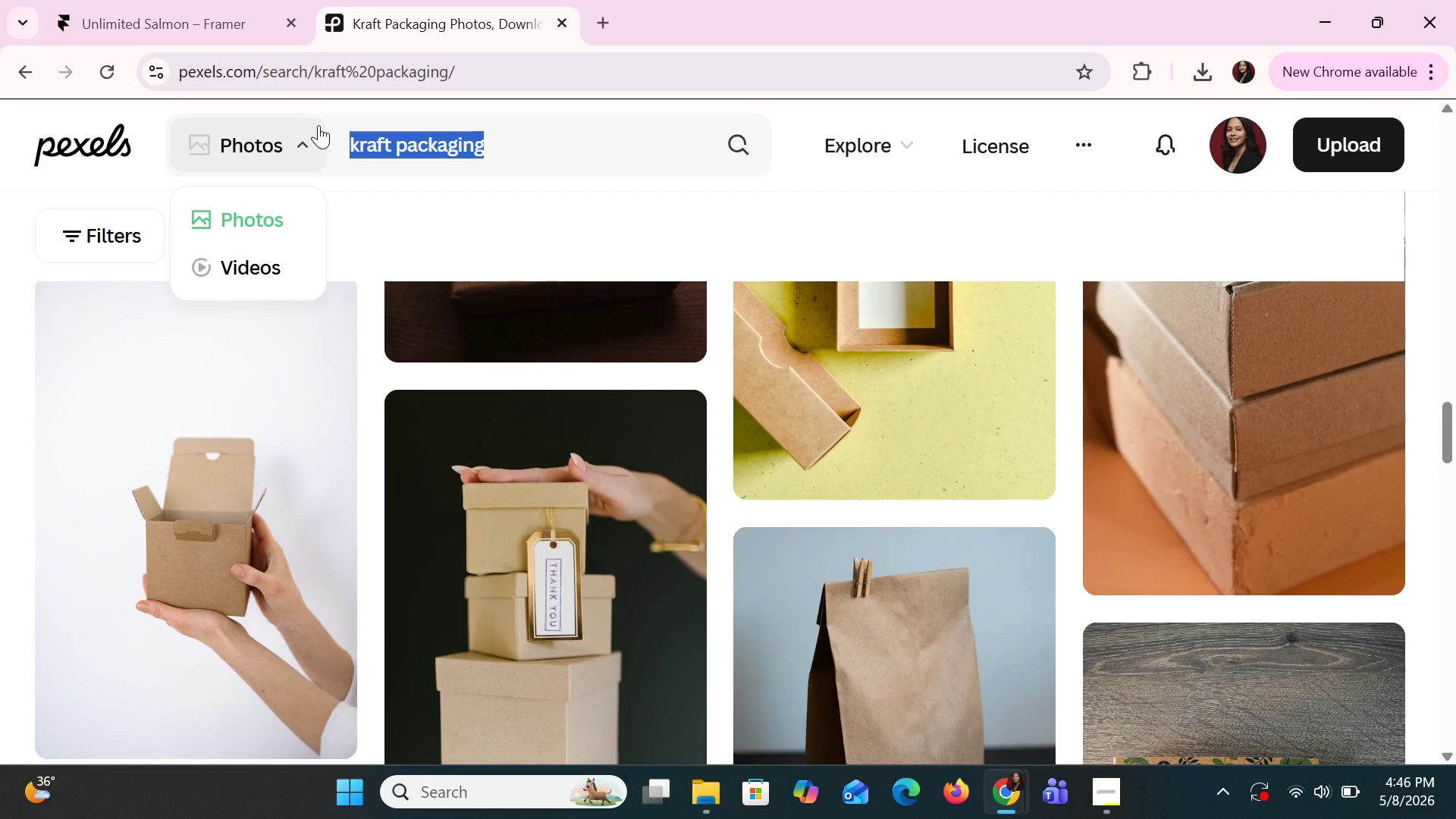 
type(eco packaging)
 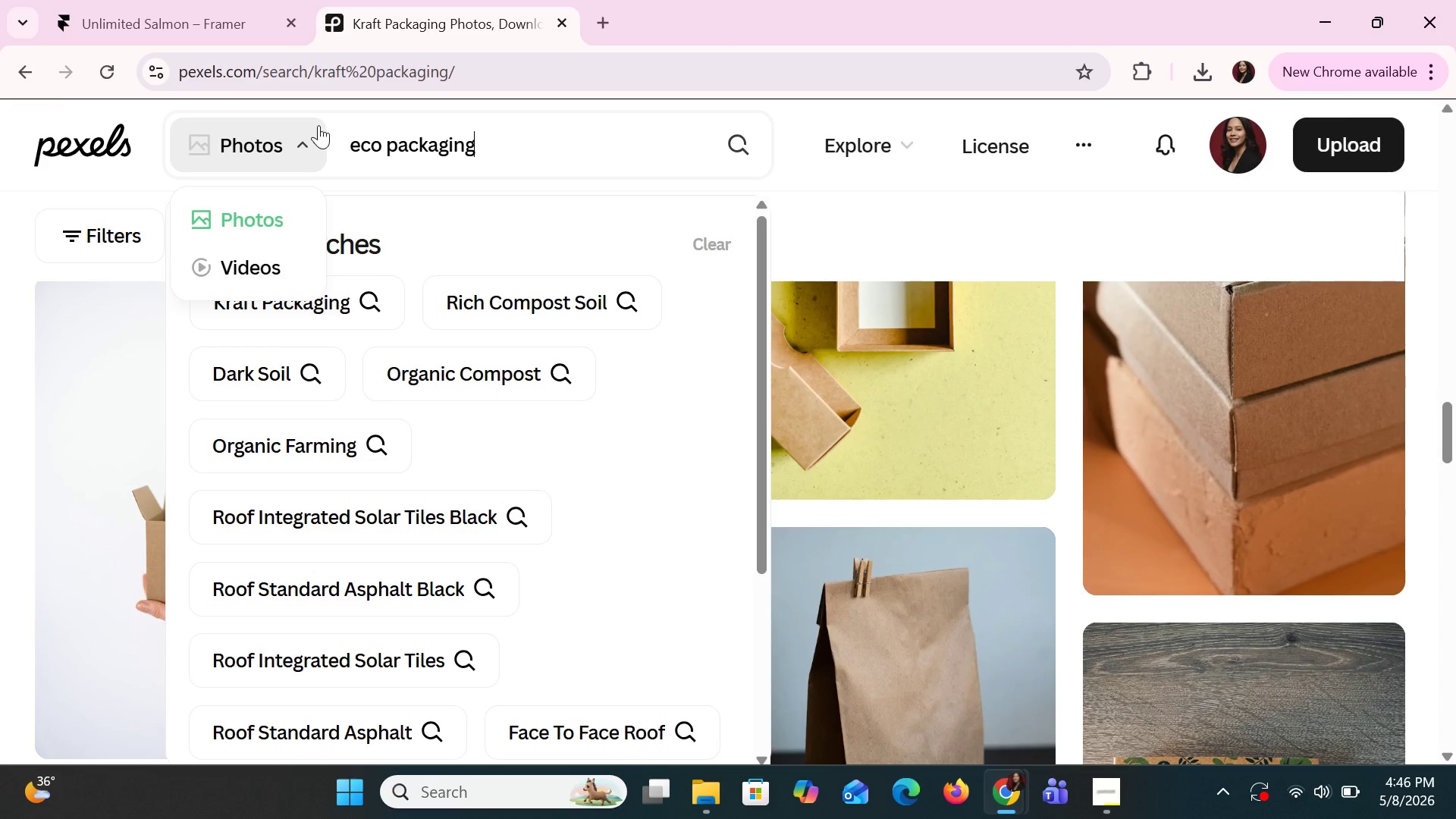 
key(Enter)
 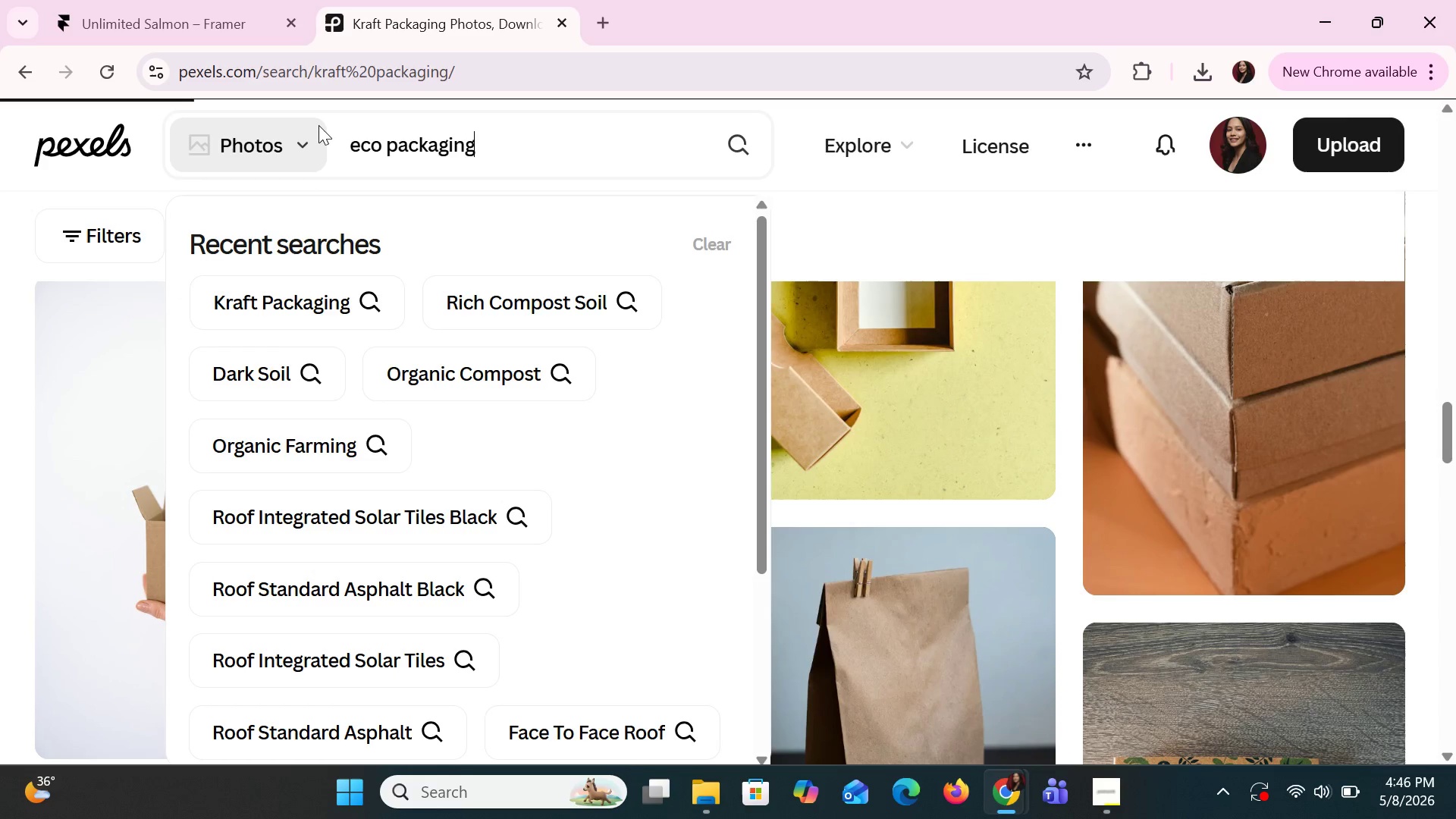 
wait(10.09)
 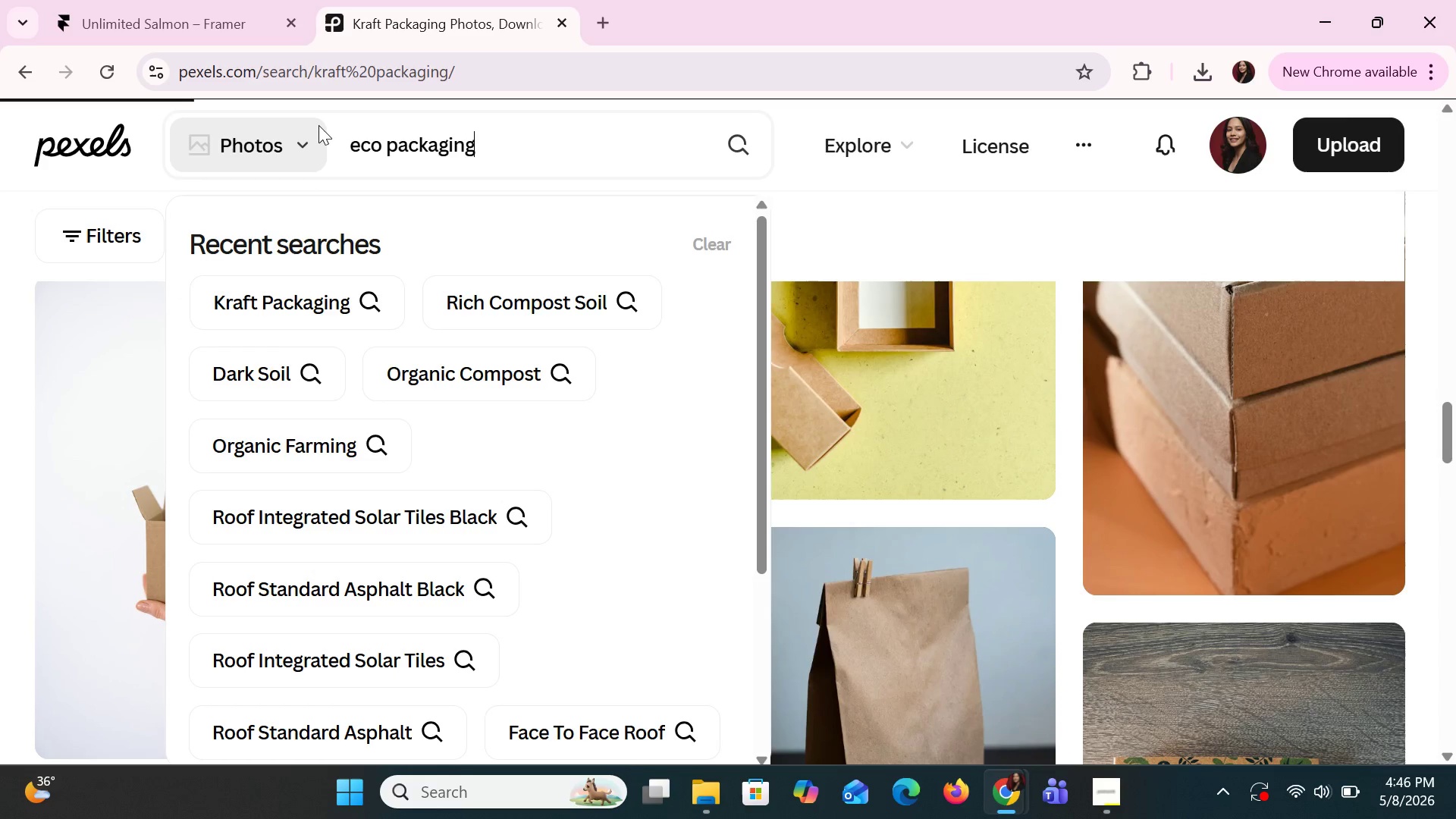 
scroll: coordinate [1091, 371], scroll_direction: down, amount: 16.0
 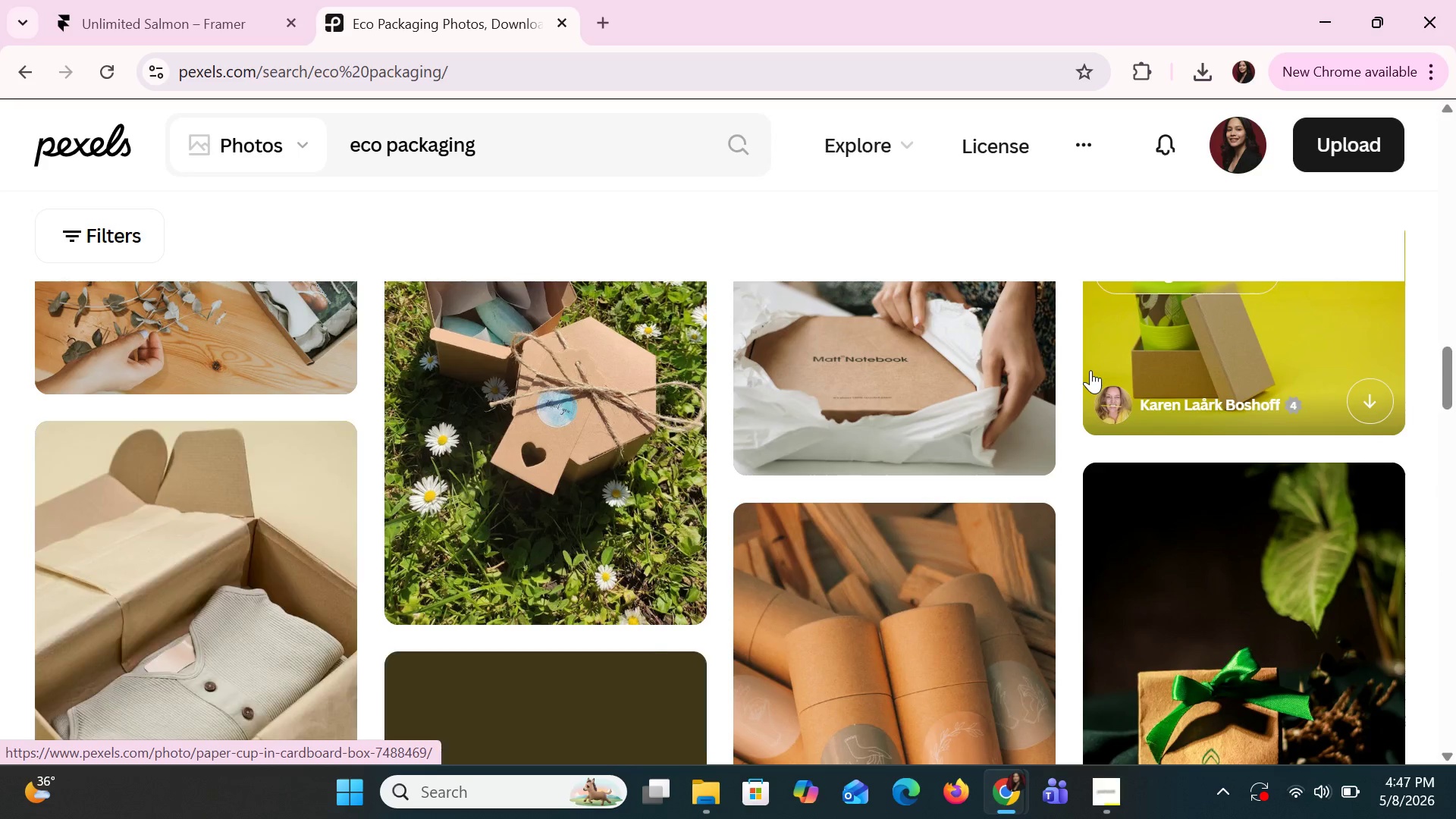 
scroll: coordinate [1136, 576], scroll_direction: down, amount: 23.0
 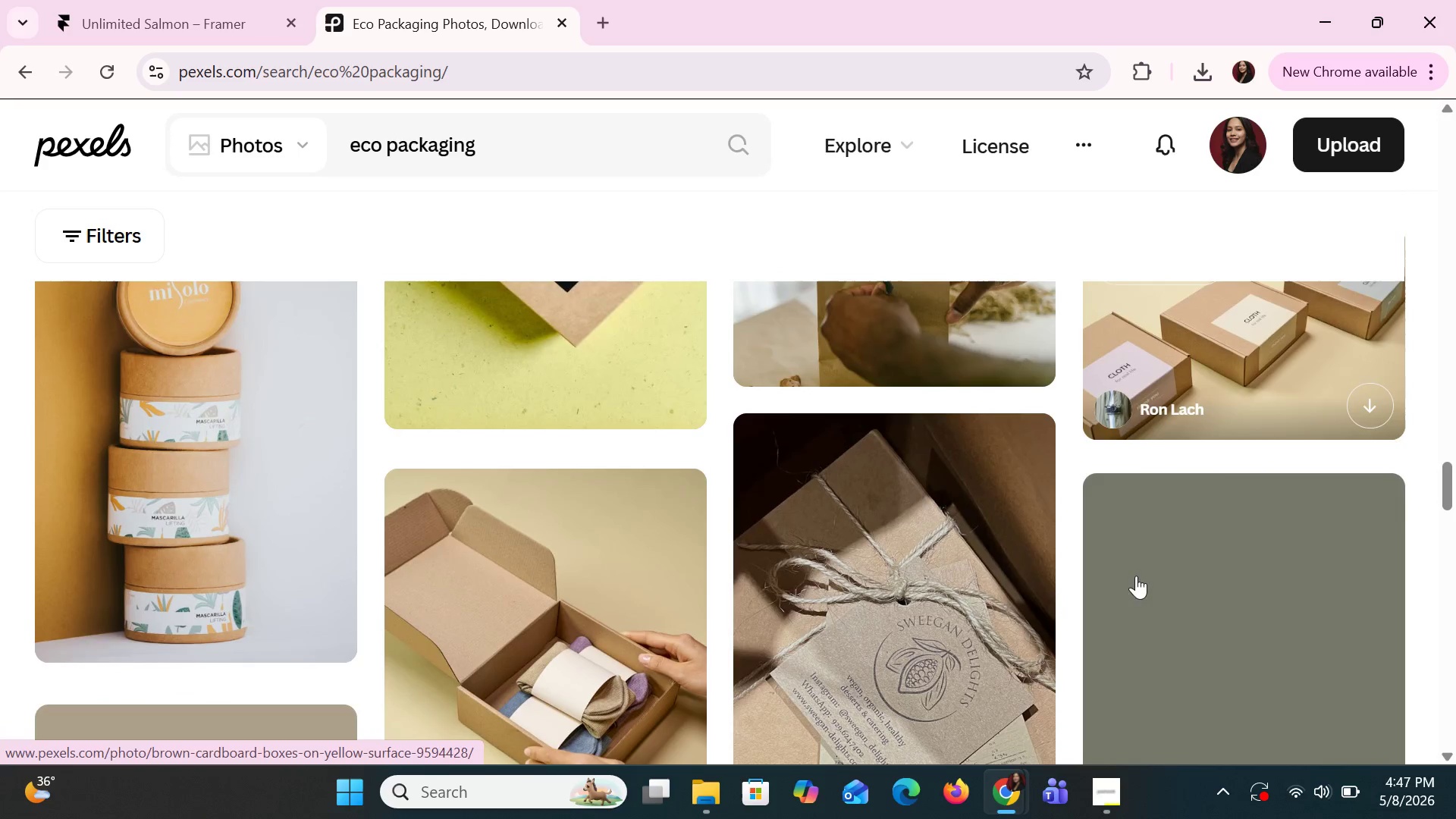 
scroll: coordinate [1116, 614], scroll_direction: down, amount: 7.0
 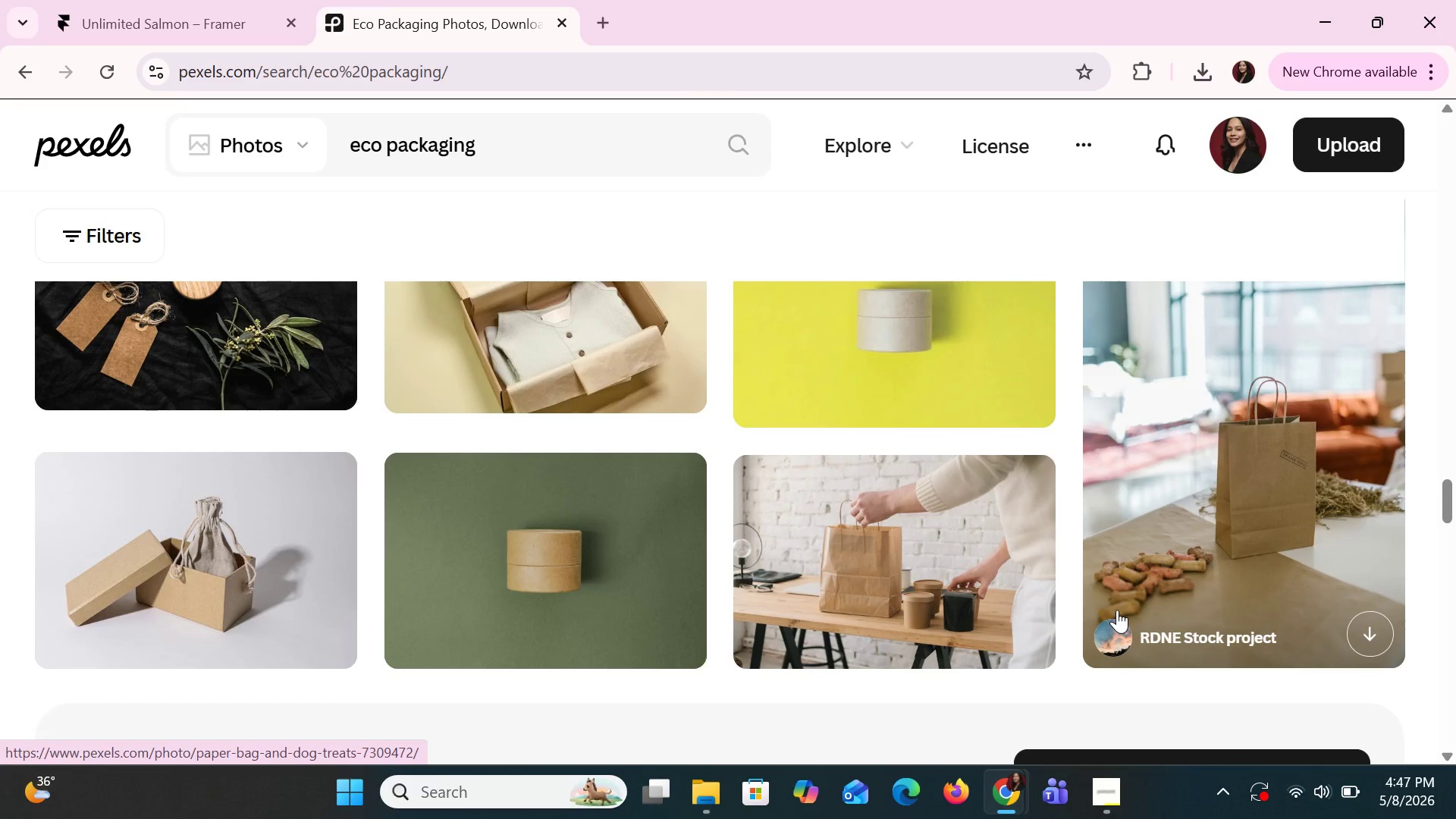 
scroll: coordinate [1136, 574], scroll_direction: up, amount: 16.0
 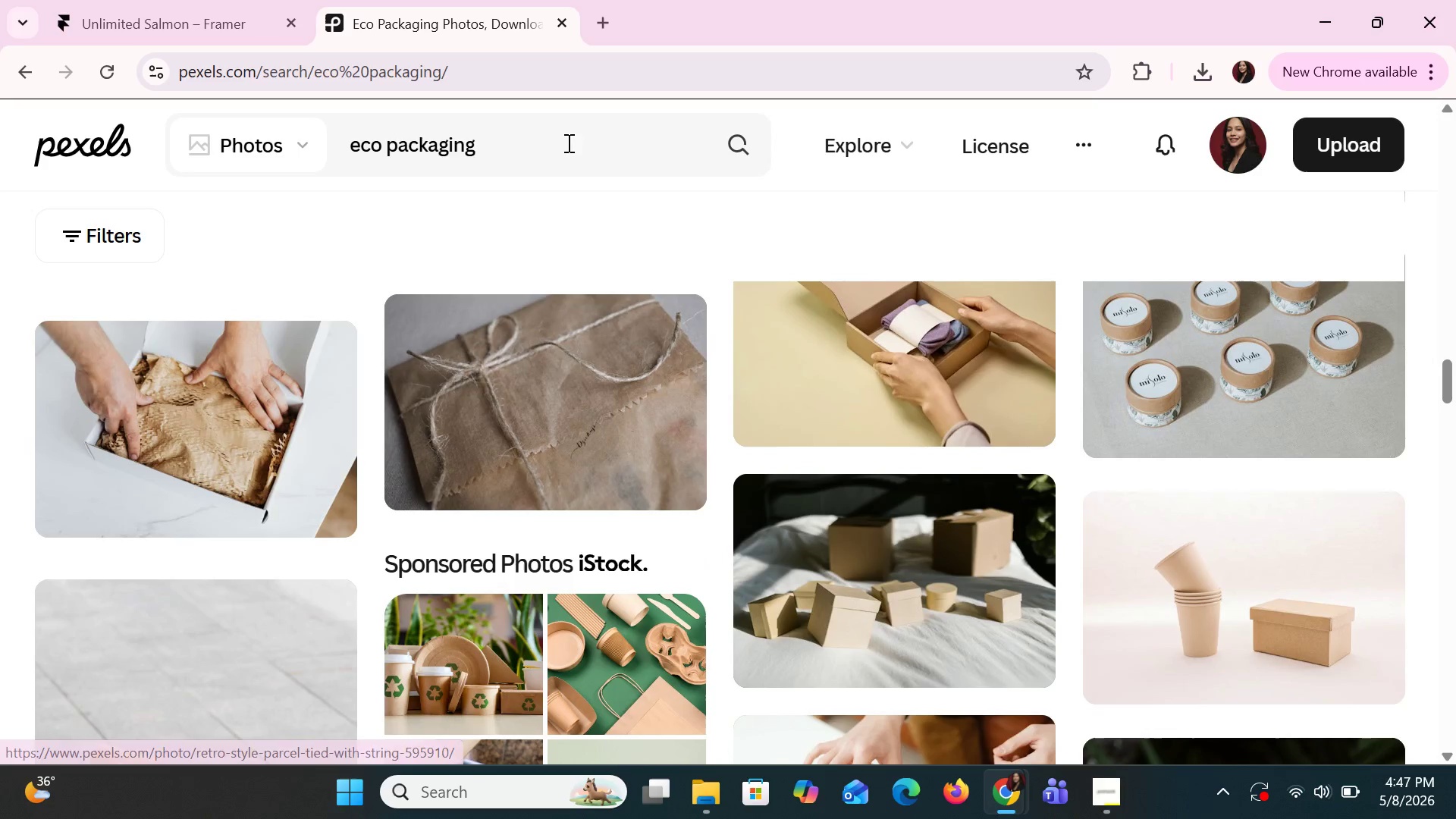 
left_click_drag(start_coordinate=[566, 143], to_coordinate=[303, 110])
 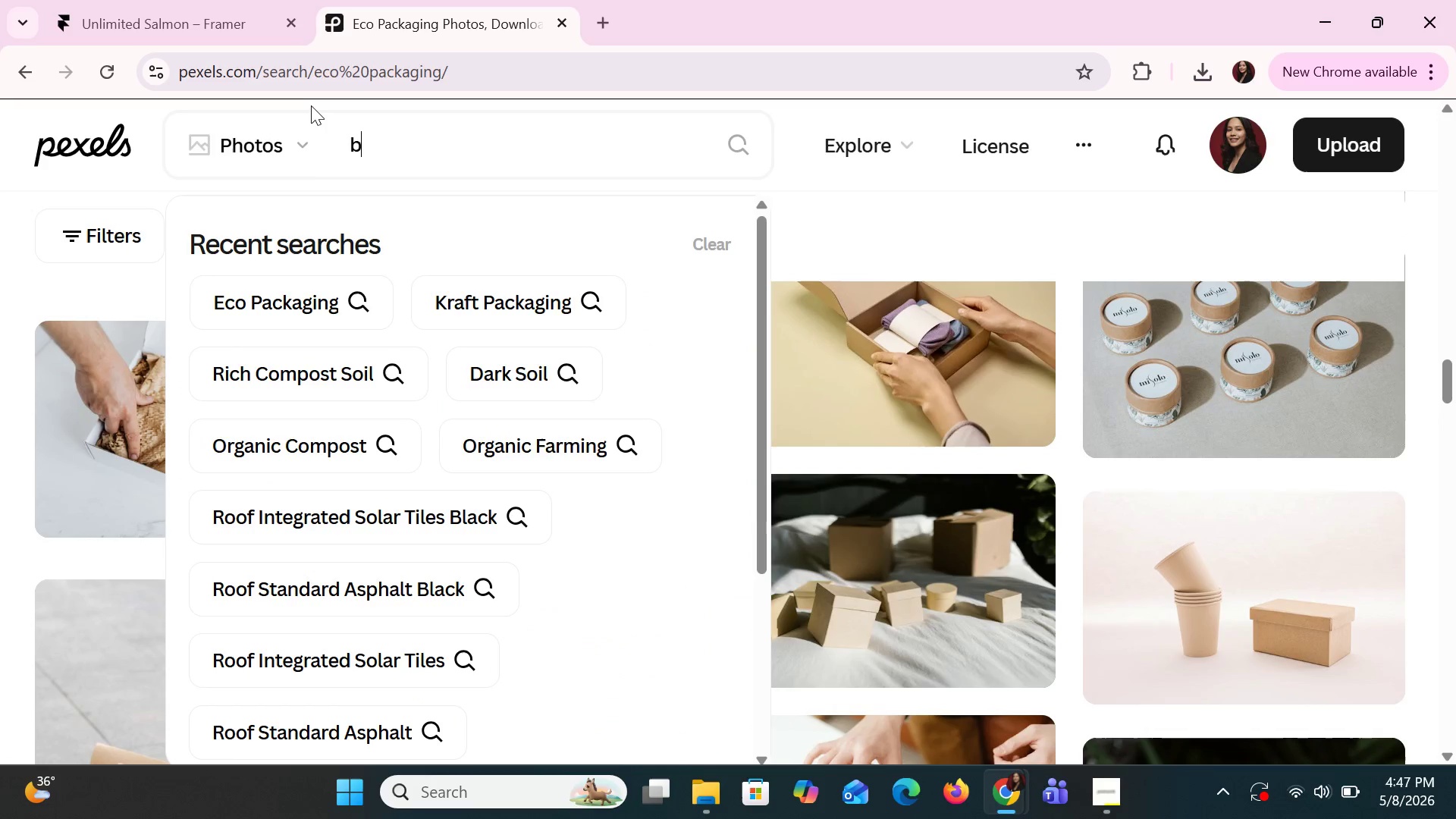 
type(bo)
key(Backspace)
 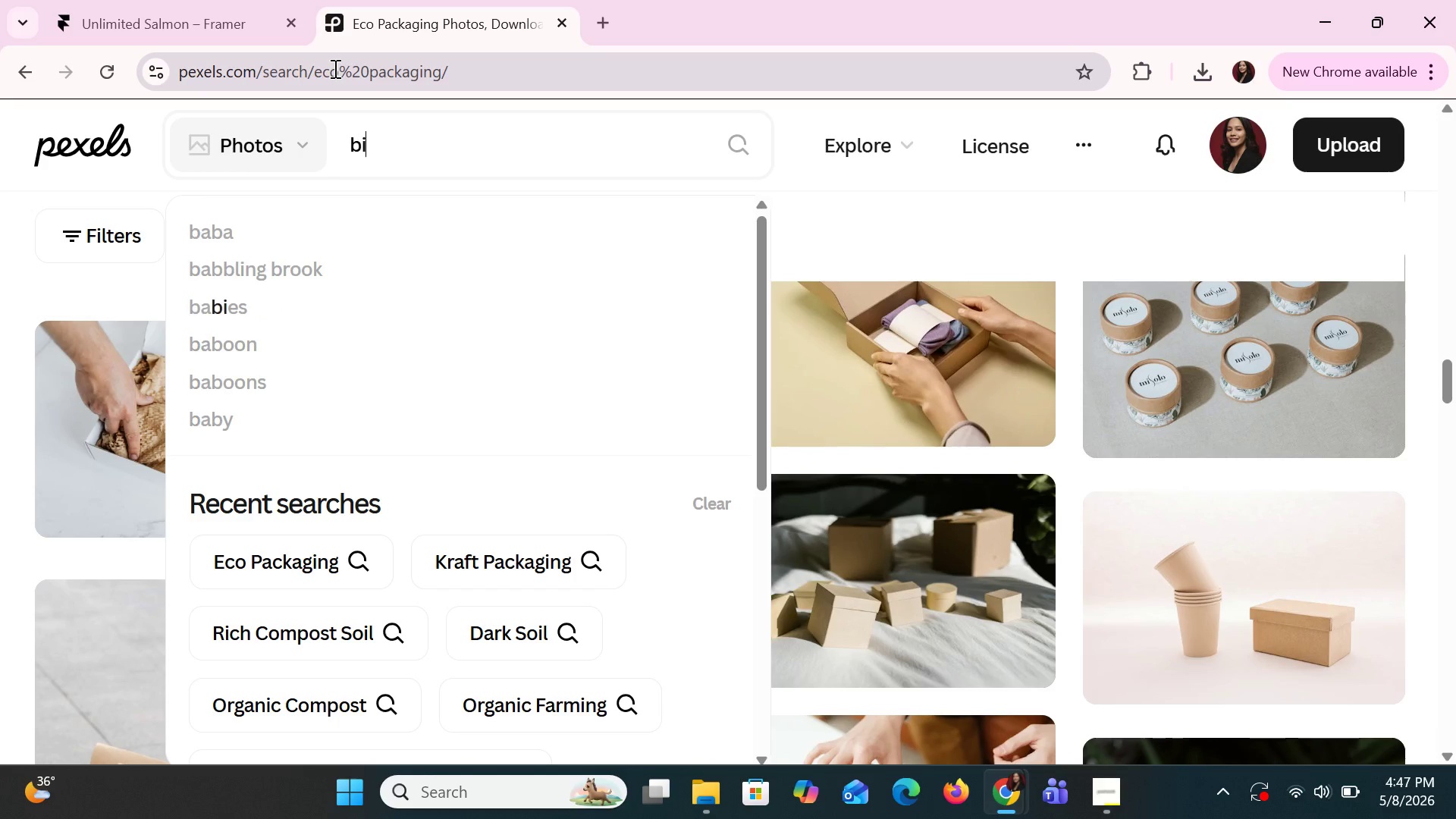 
type(iodegrable packaging)
 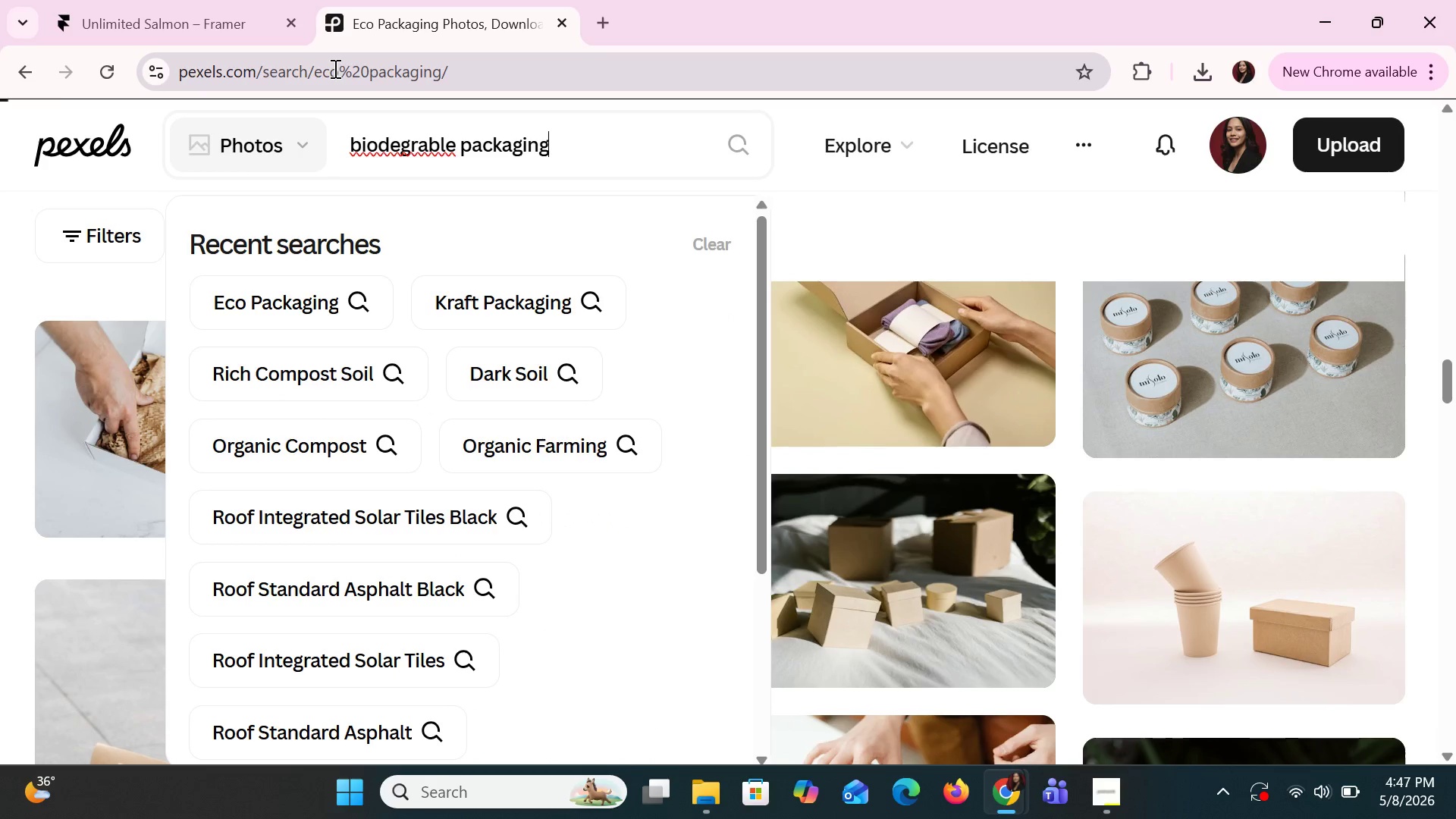 
key(Enter)
 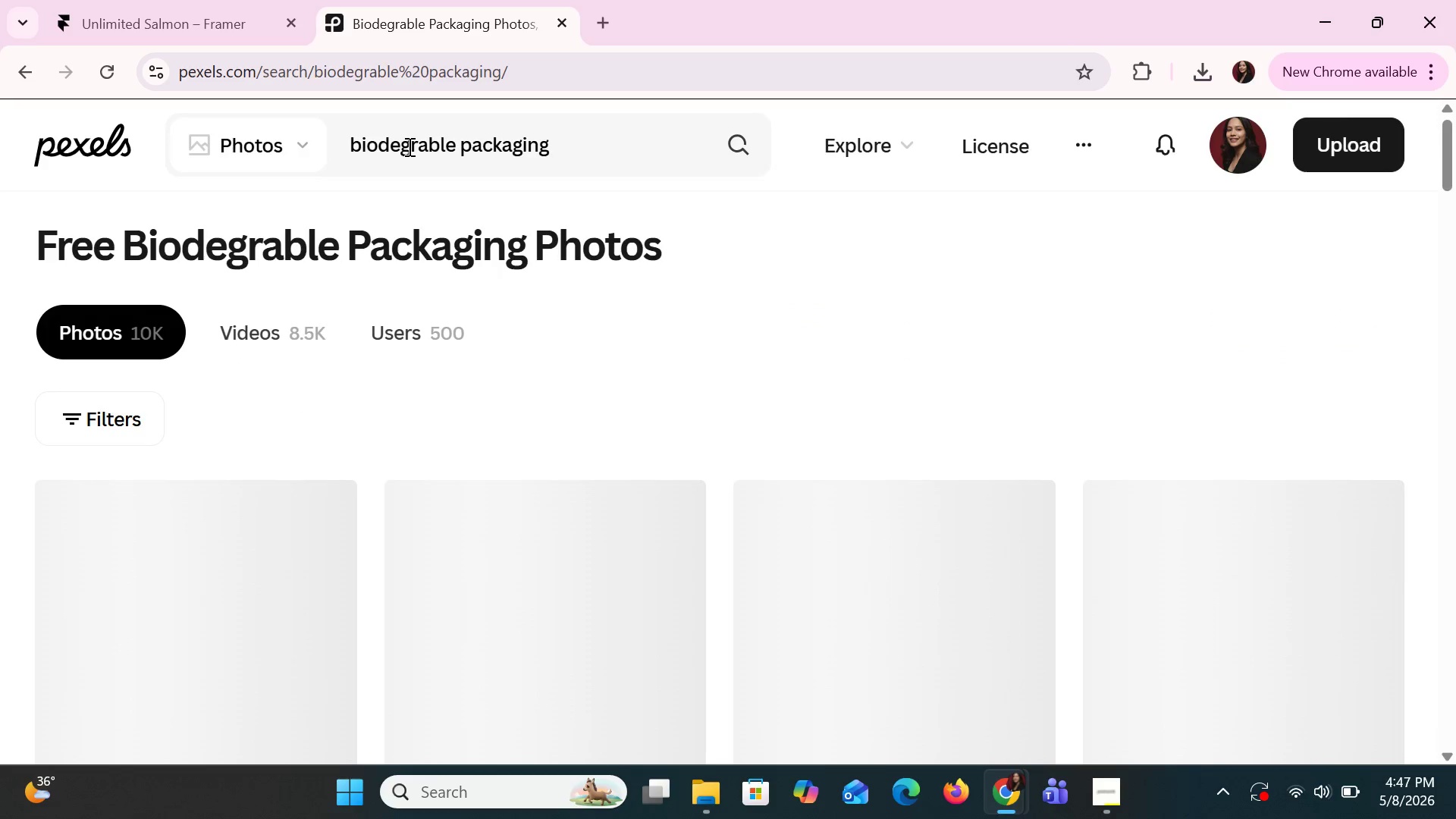 
wait(5.19)
 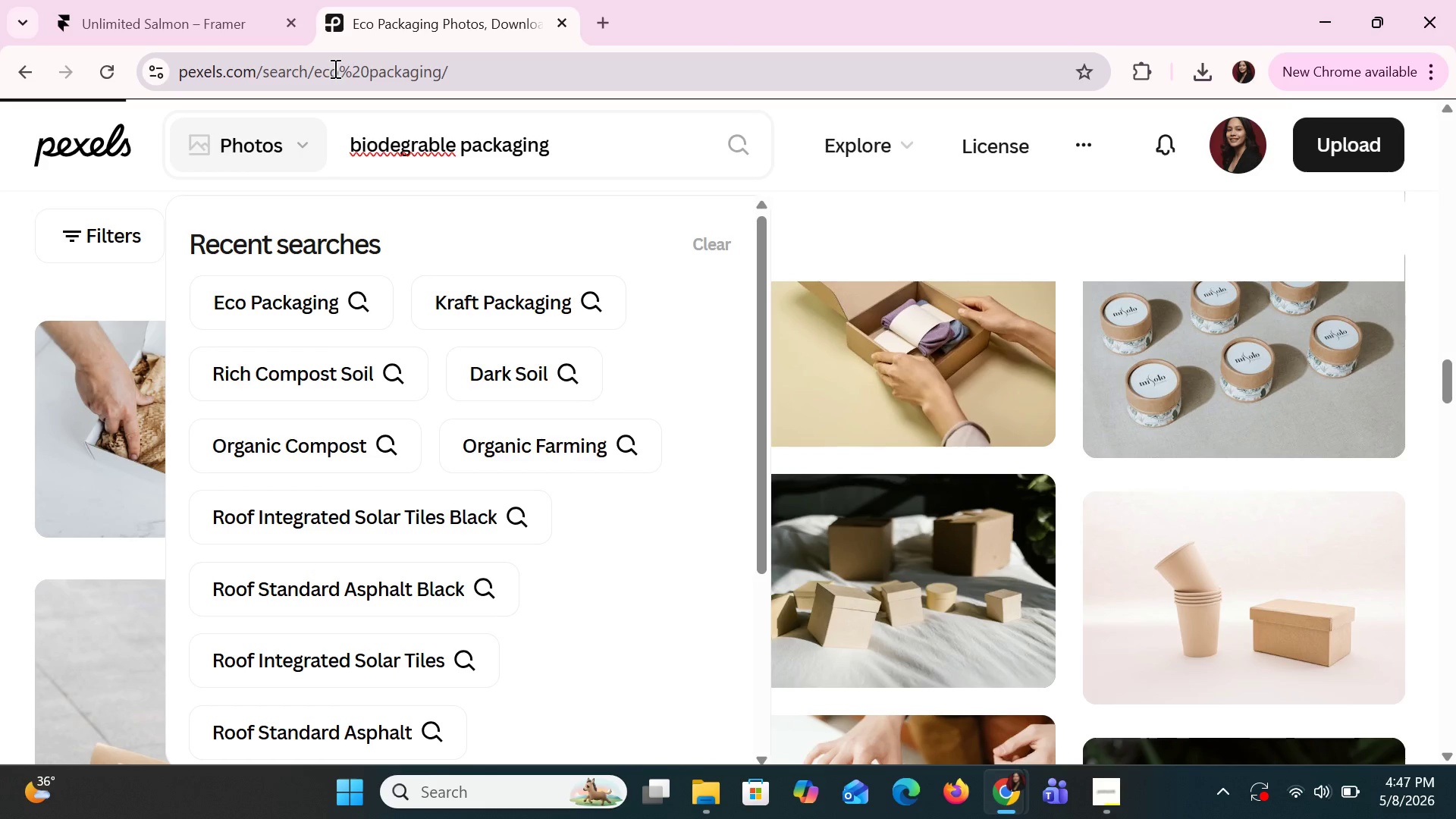 
scroll: coordinate [941, 624], scroll_direction: down, amount: 24.0
 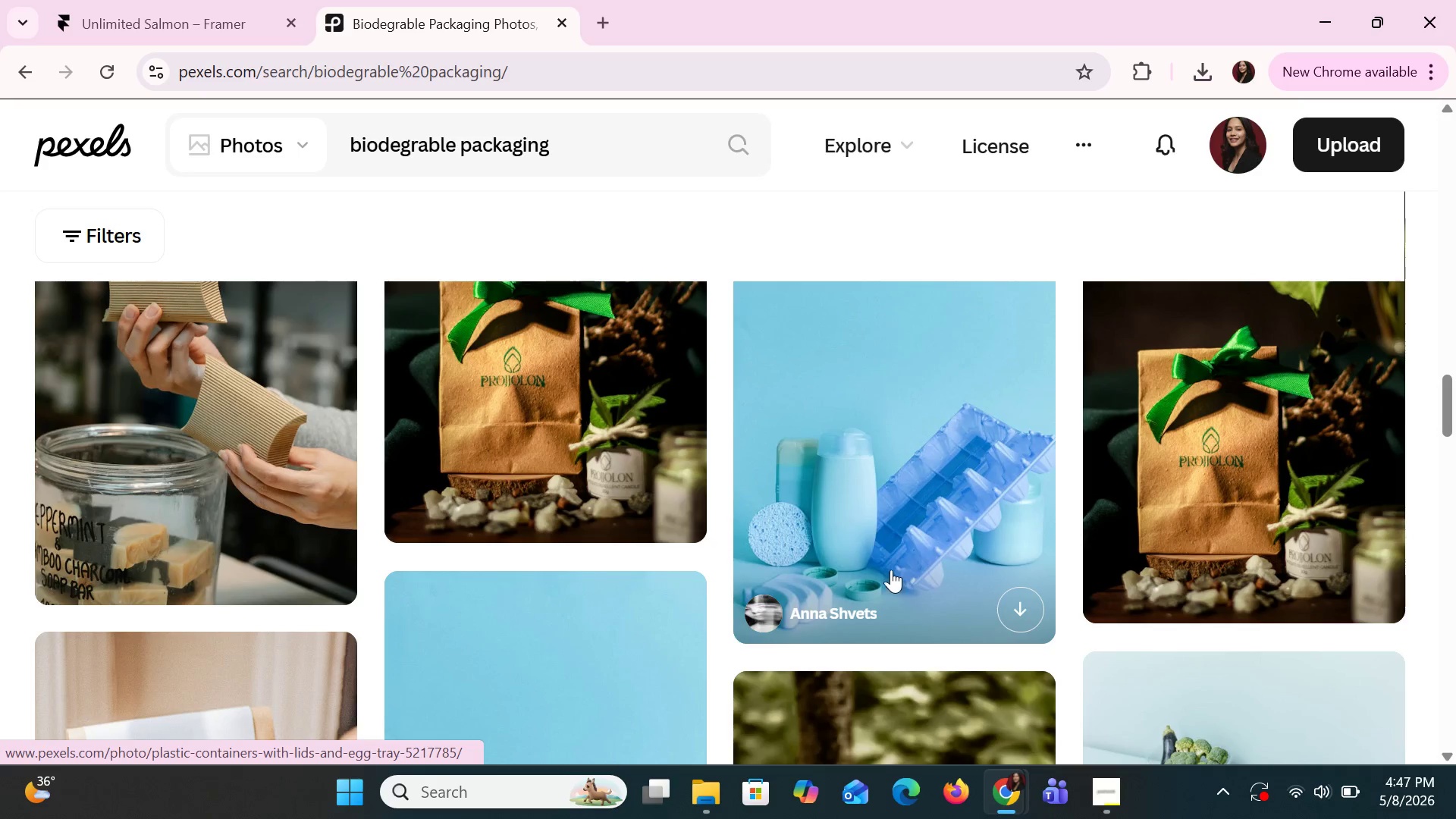 
wait(5.05)
 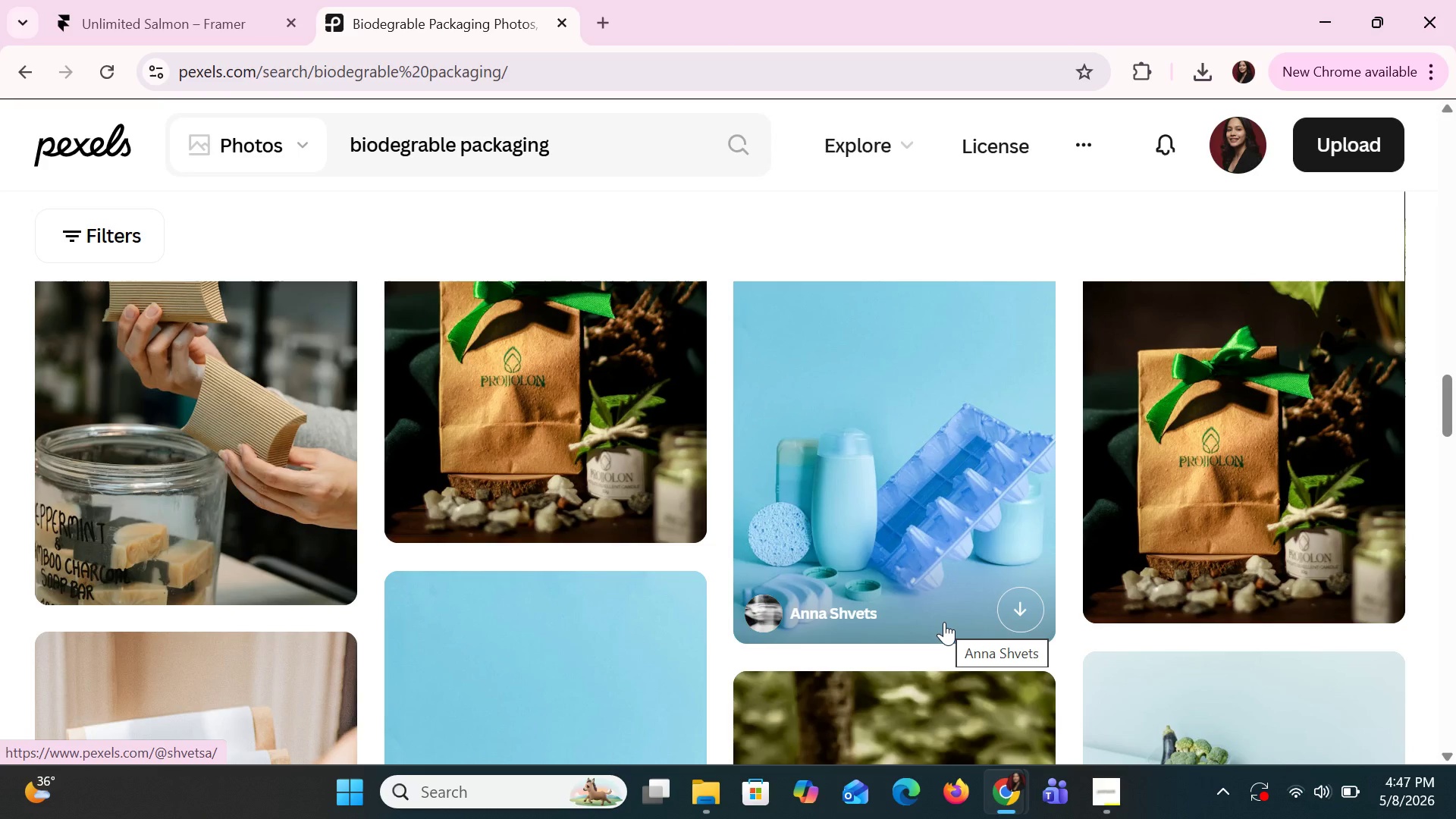 
scroll: coordinate [890, 559], scroll_direction: up, amount: 1.0
 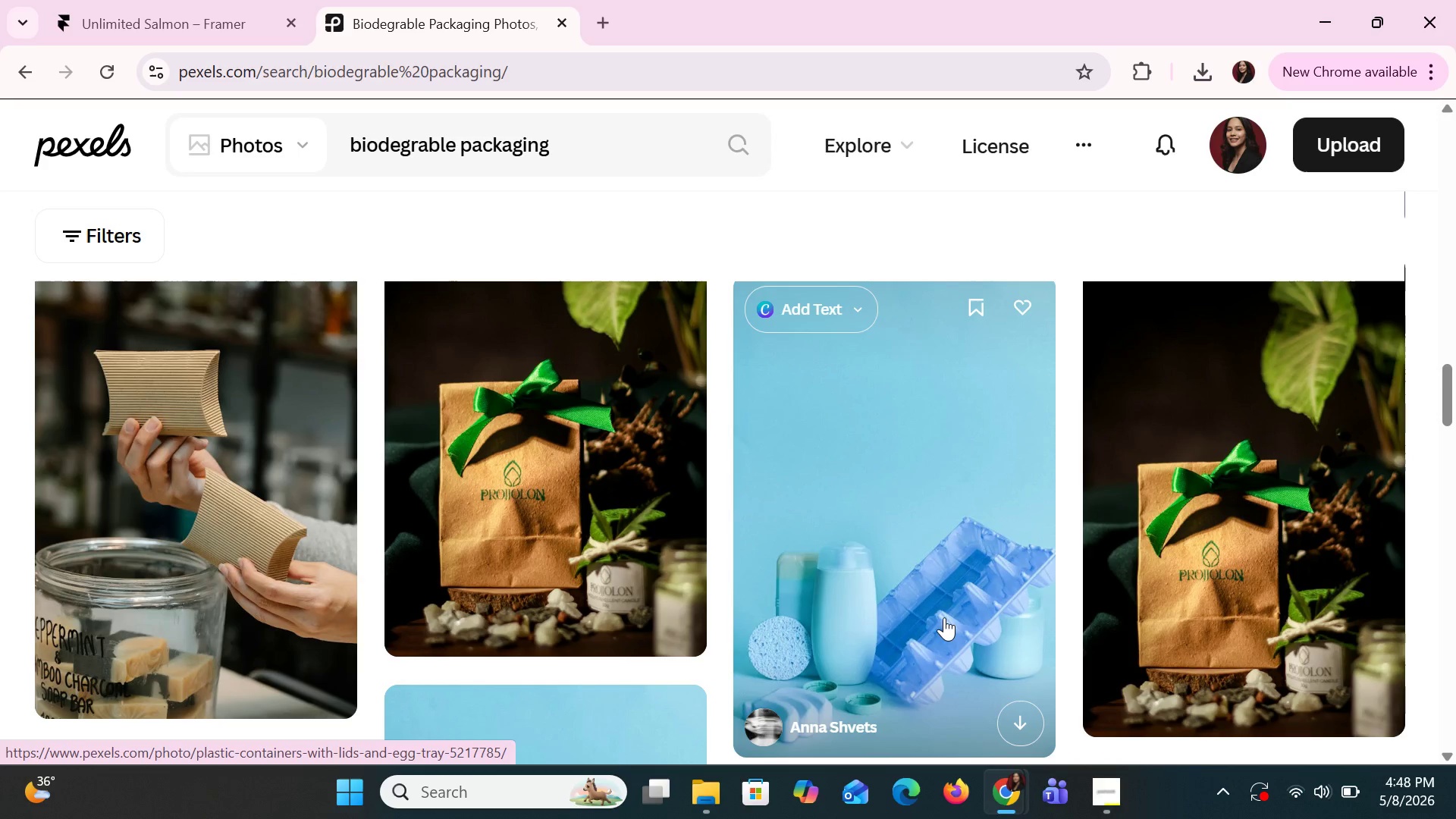 
wait(11.98)
 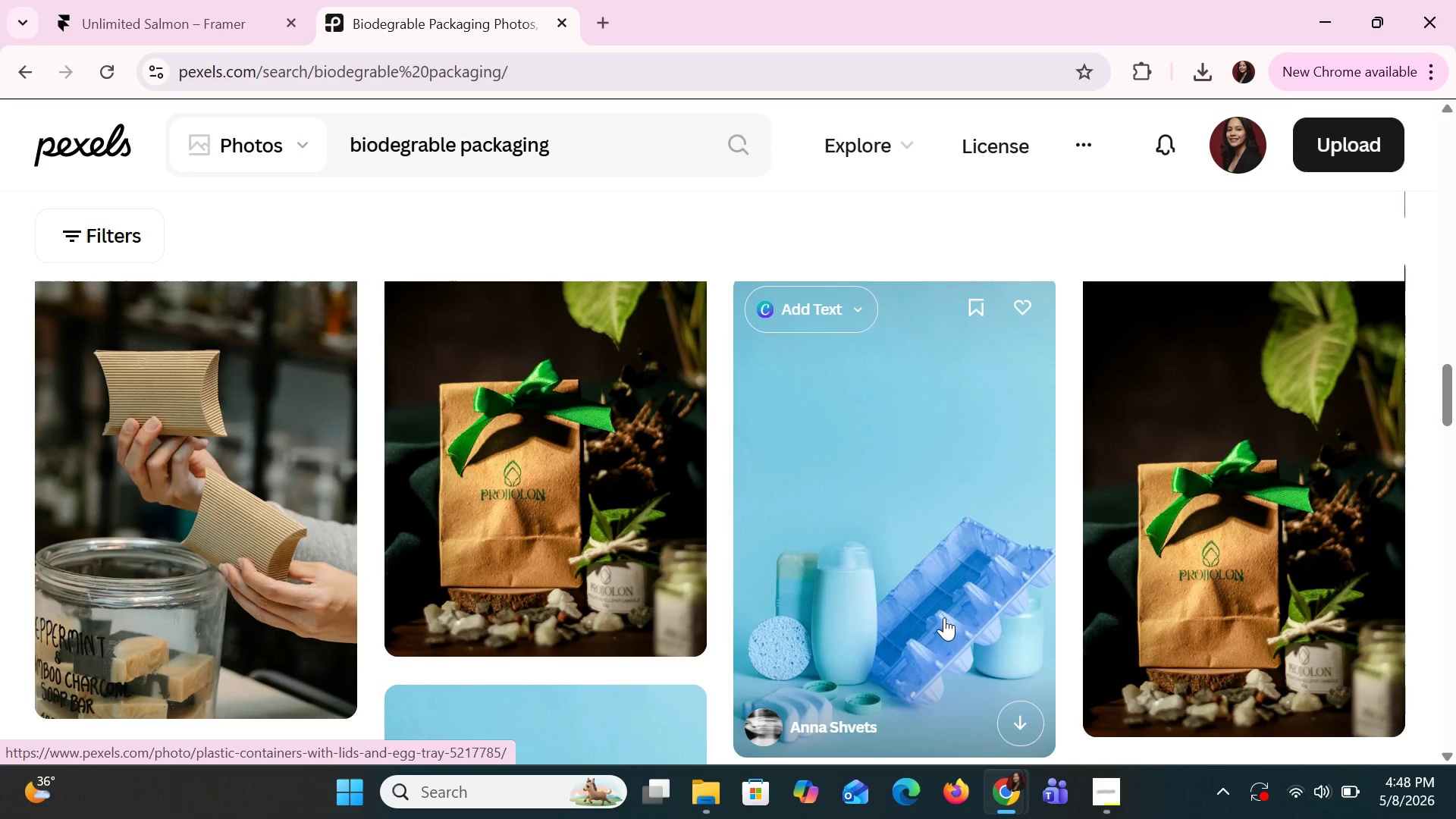 
scroll: coordinate [935, 564], scroll_direction: up, amount: 1.0
 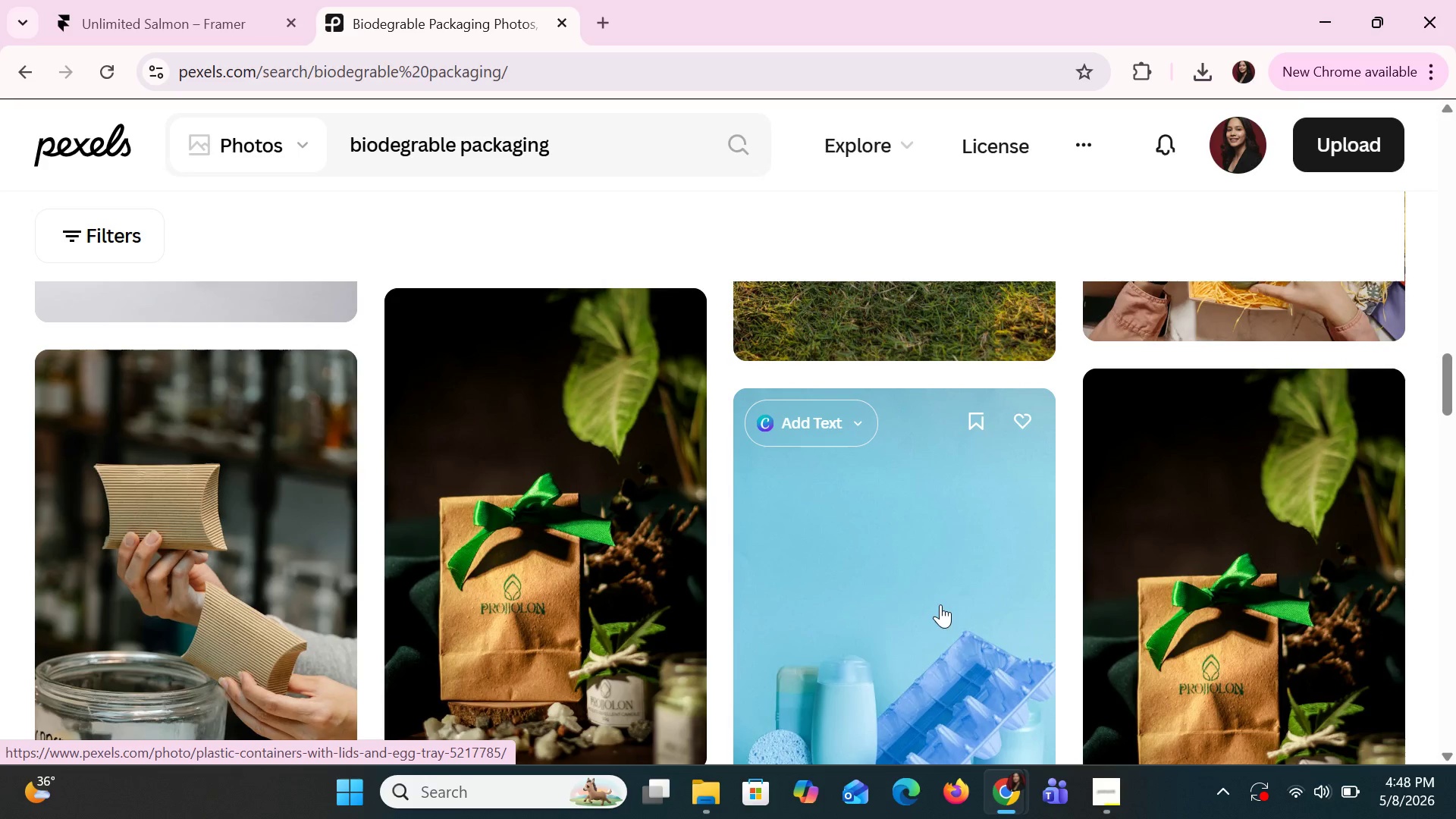 
scroll: coordinate [941, 619], scroll_direction: down, amount: 5.0
 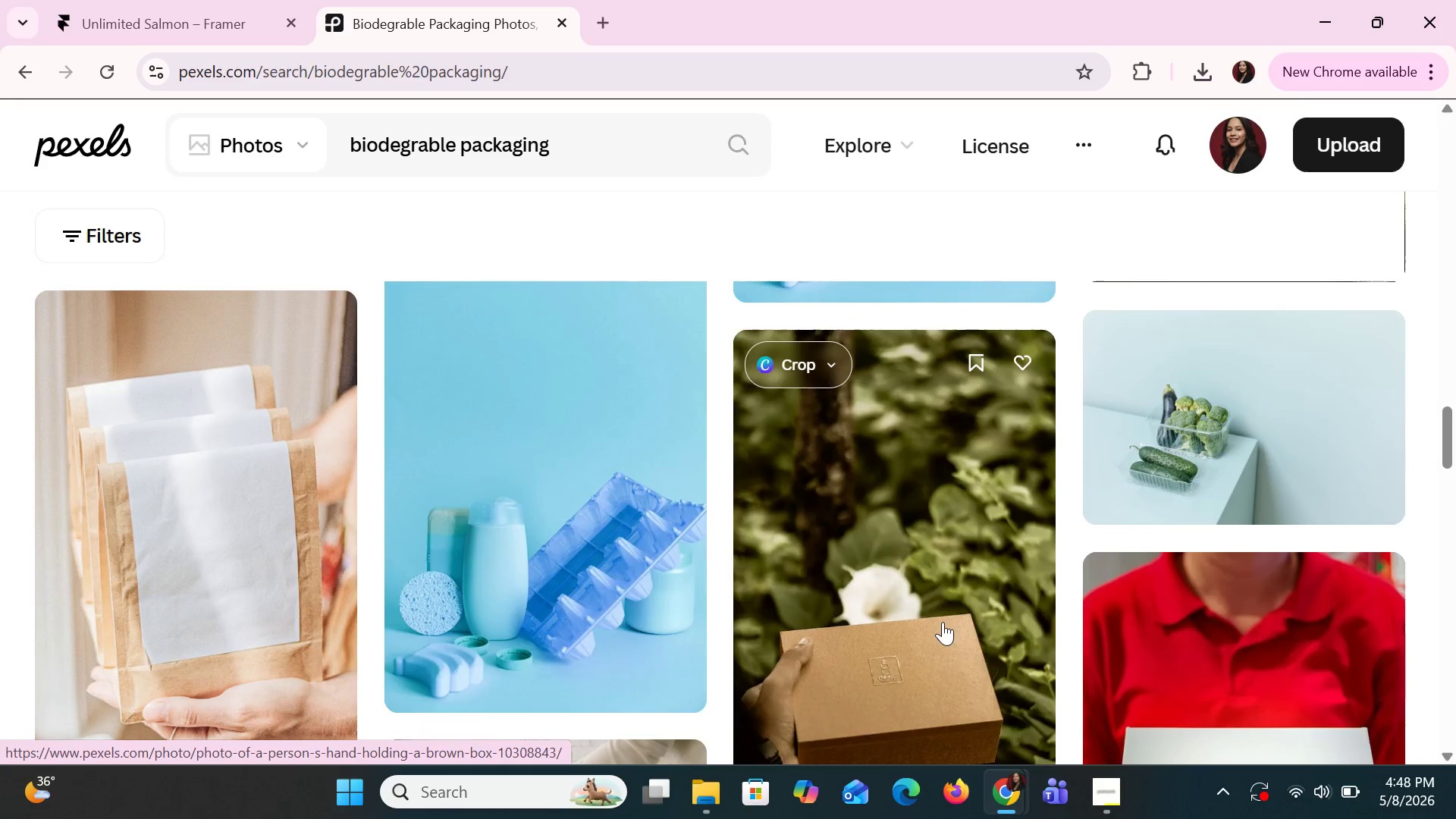 
scroll: coordinate [934, 623], scroll_direction: up, amount: 5.0
 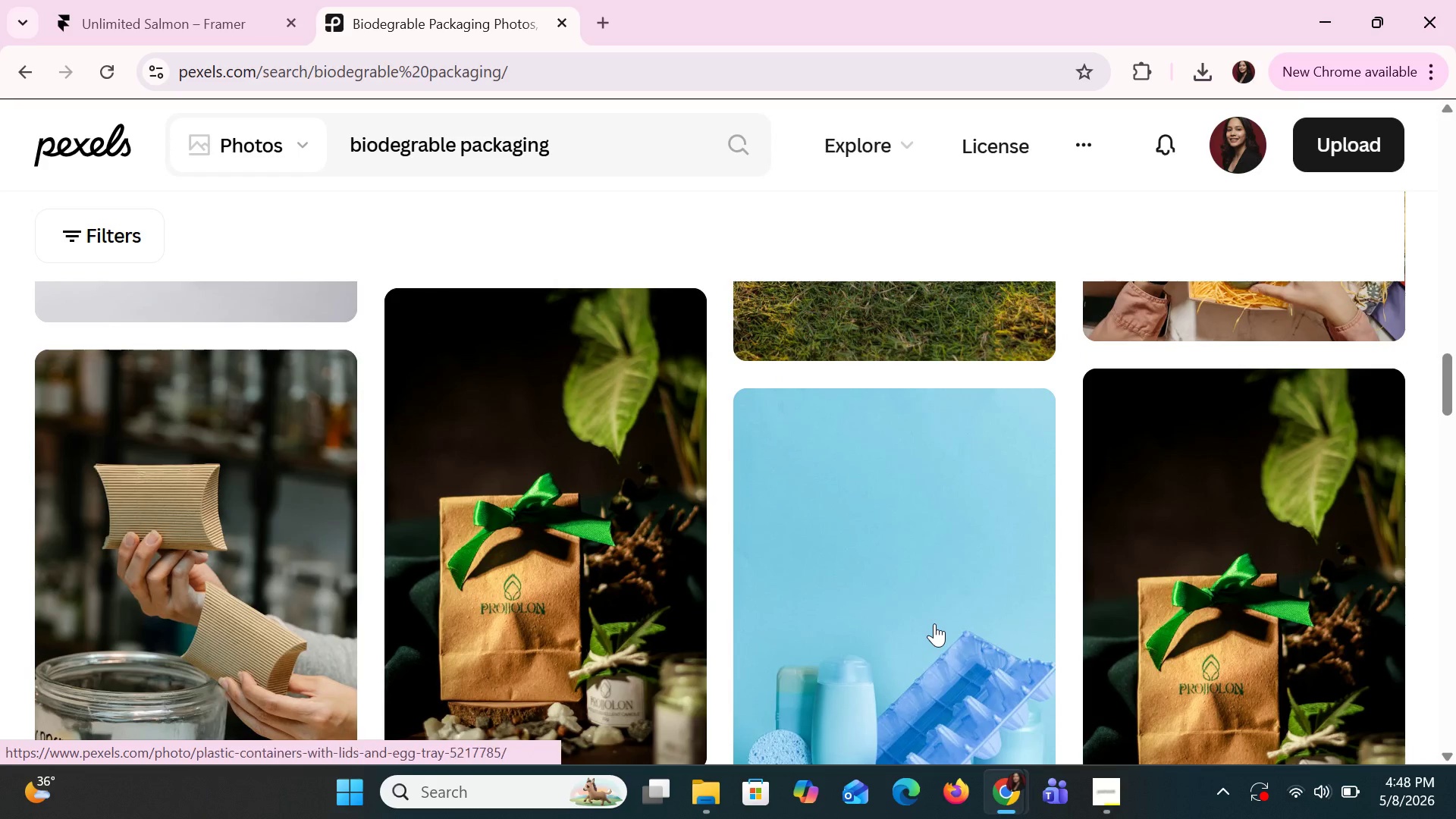 
scroll: coordinate [934, 629], scroll_direction: down, amount: 10.0
 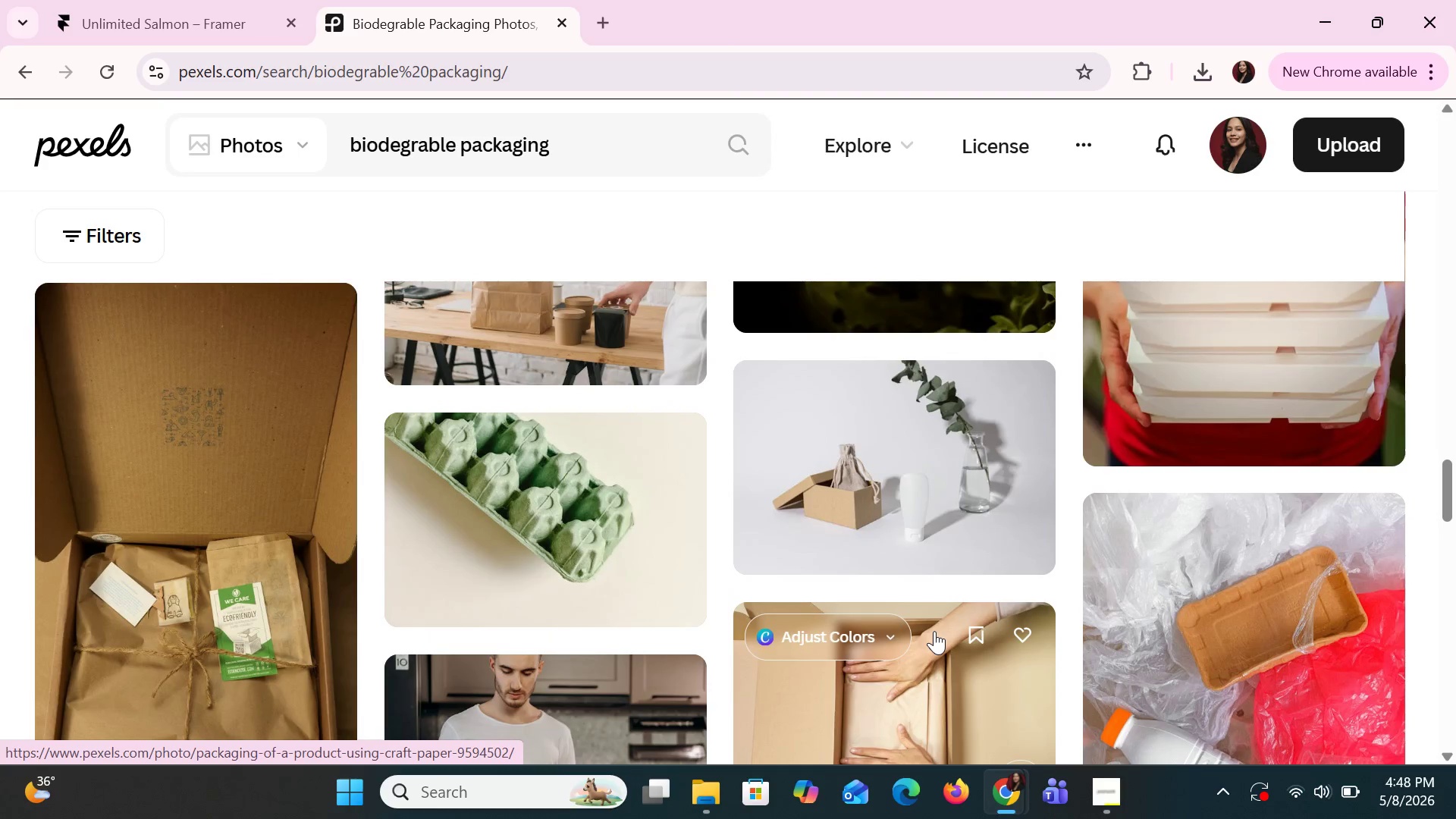 
scroll: coordinate [934, 631], scroll_direction: up, amount: 4.0
 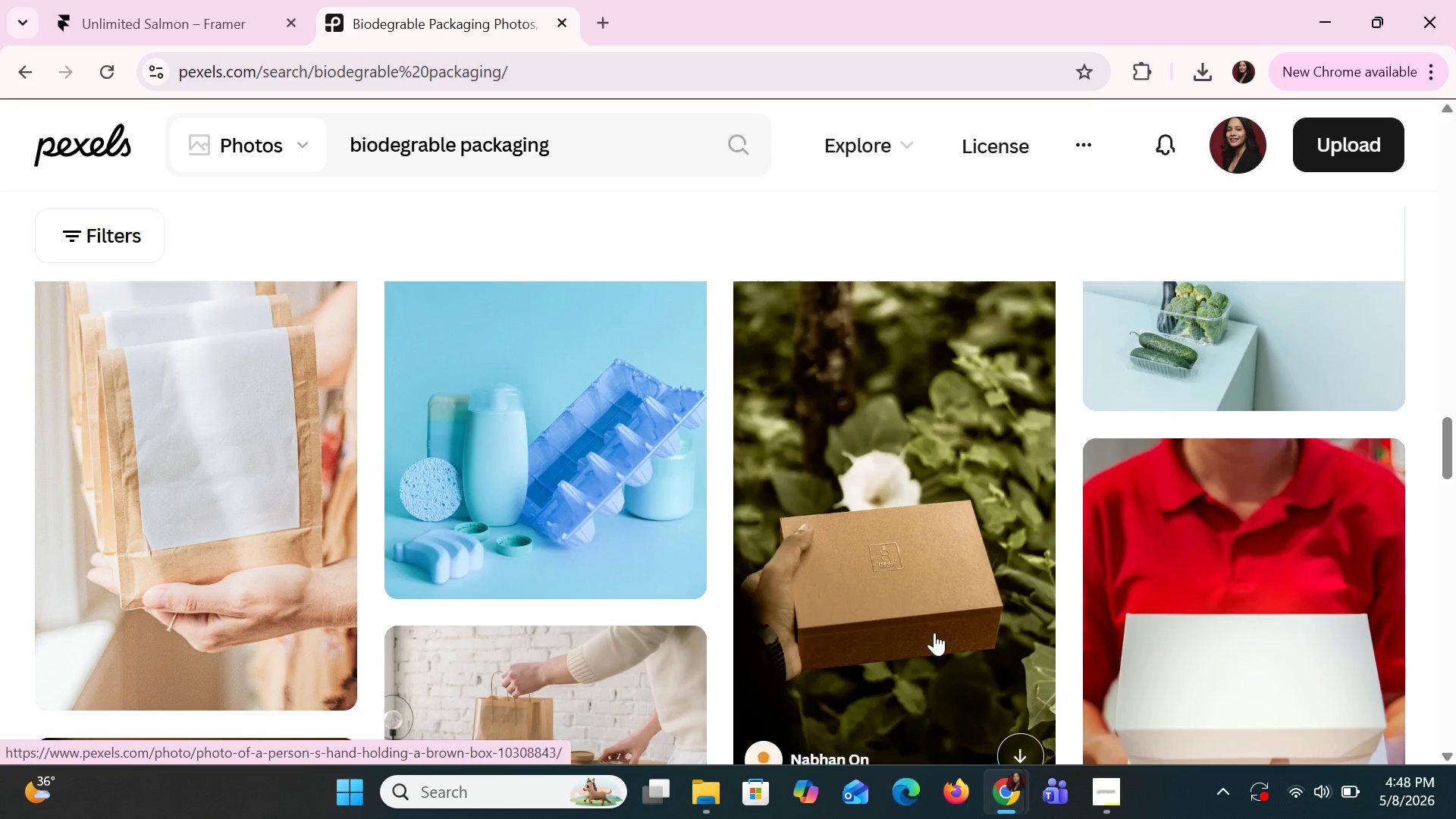 
scroll: coordinate [921, 646], scroll_direction: down, amount: 37.0
 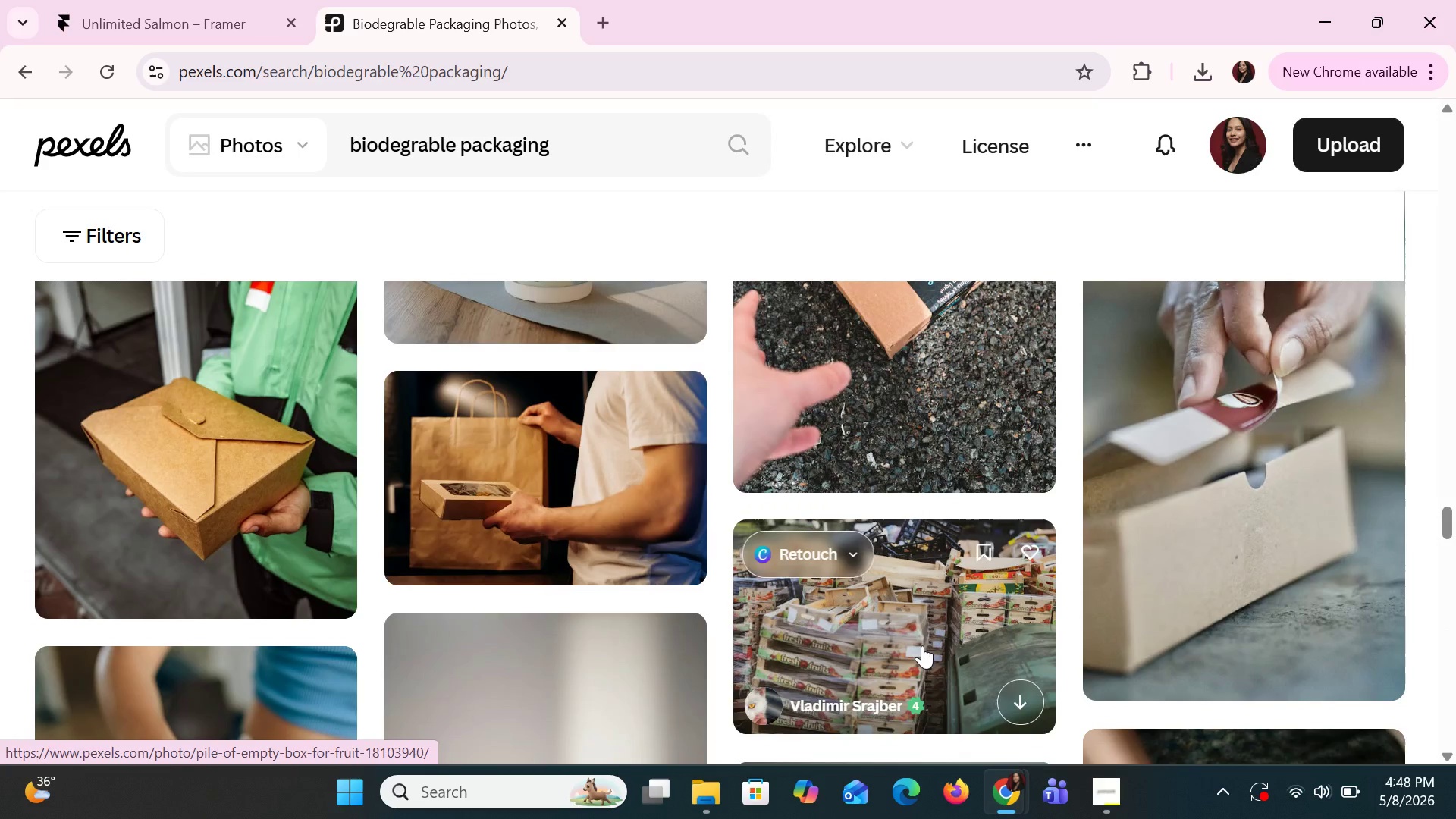 
scroll: coordinate [940, 608], scroll_direction: down, amount: 28.0
 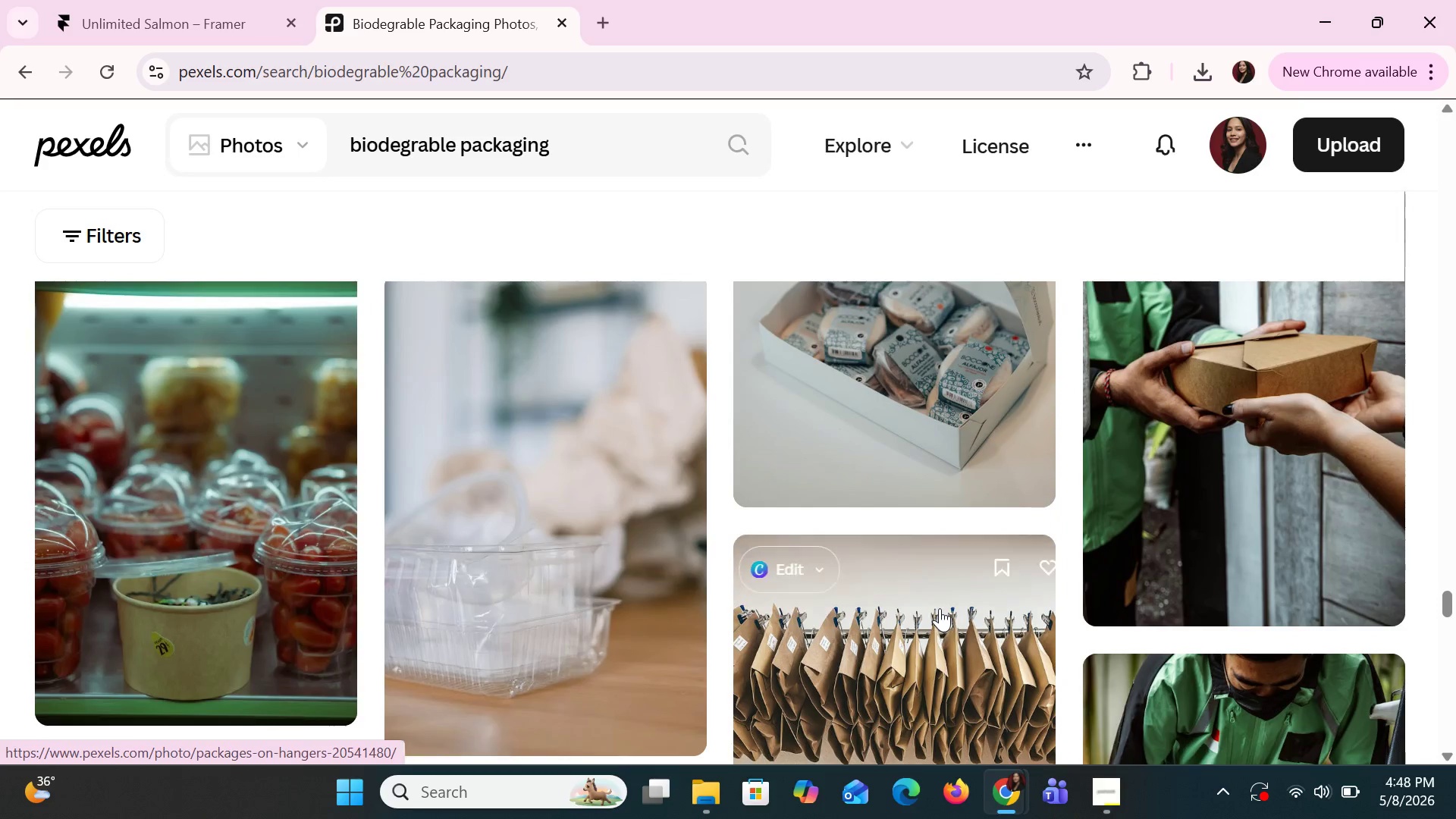 
scroll: coordinate [943, 619], scroll_direction: down, amount: 9.0
 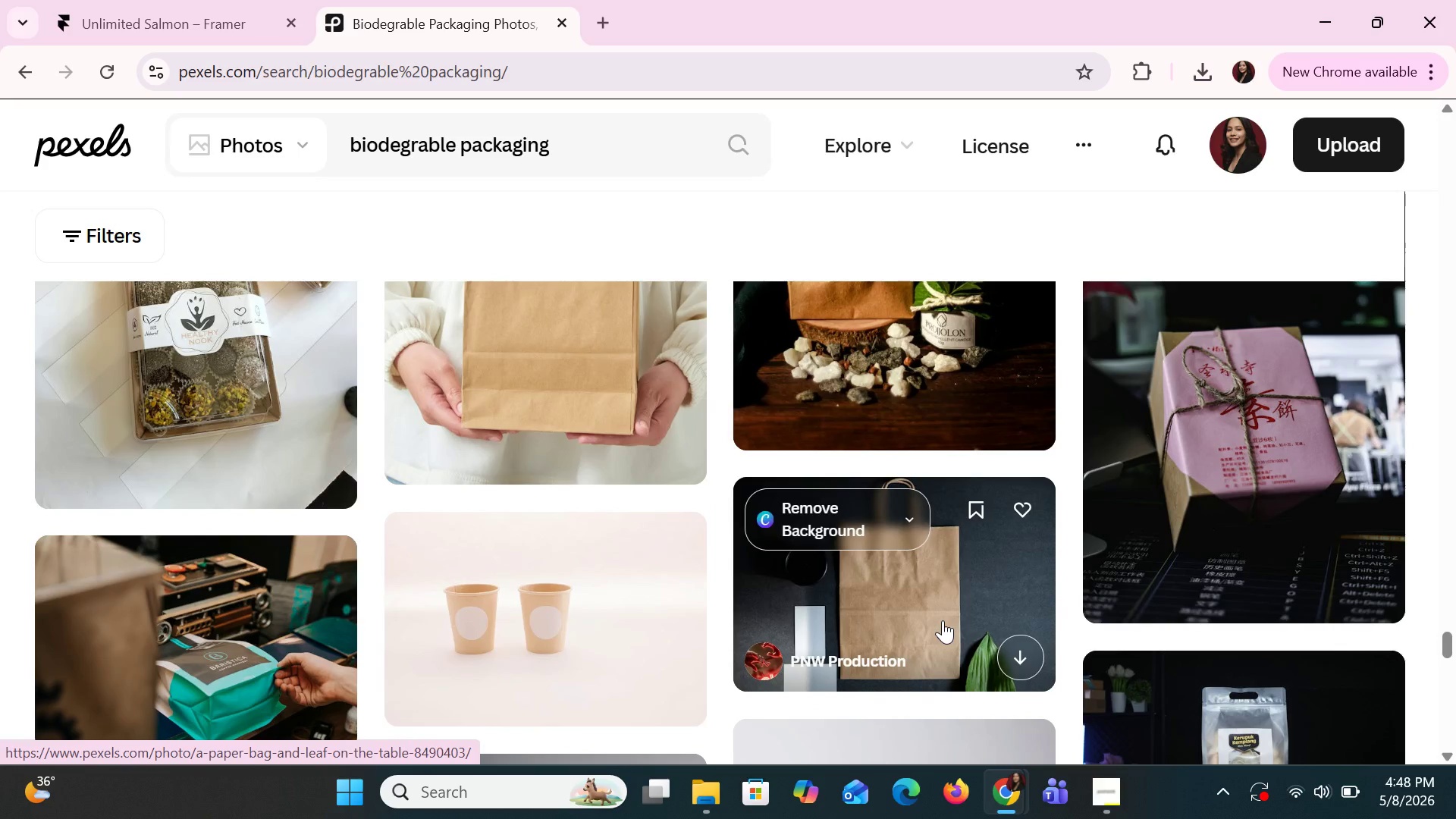 
scroll: coordinate [934, 617], scroll_direction: up, amount: 83.0
 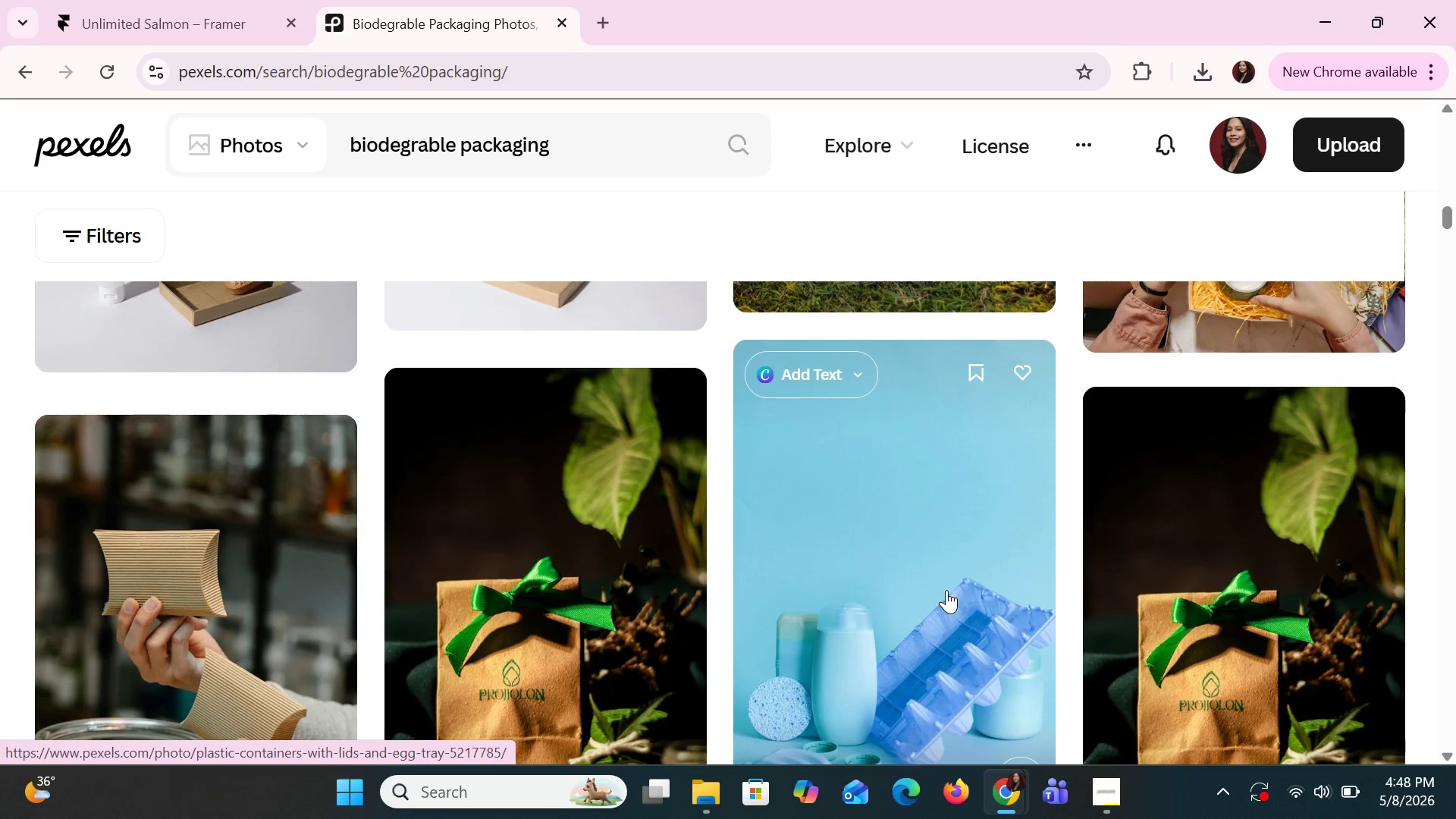 
scroll: coordinate [946, 595], scroll_direction: down, amount: 1.0
 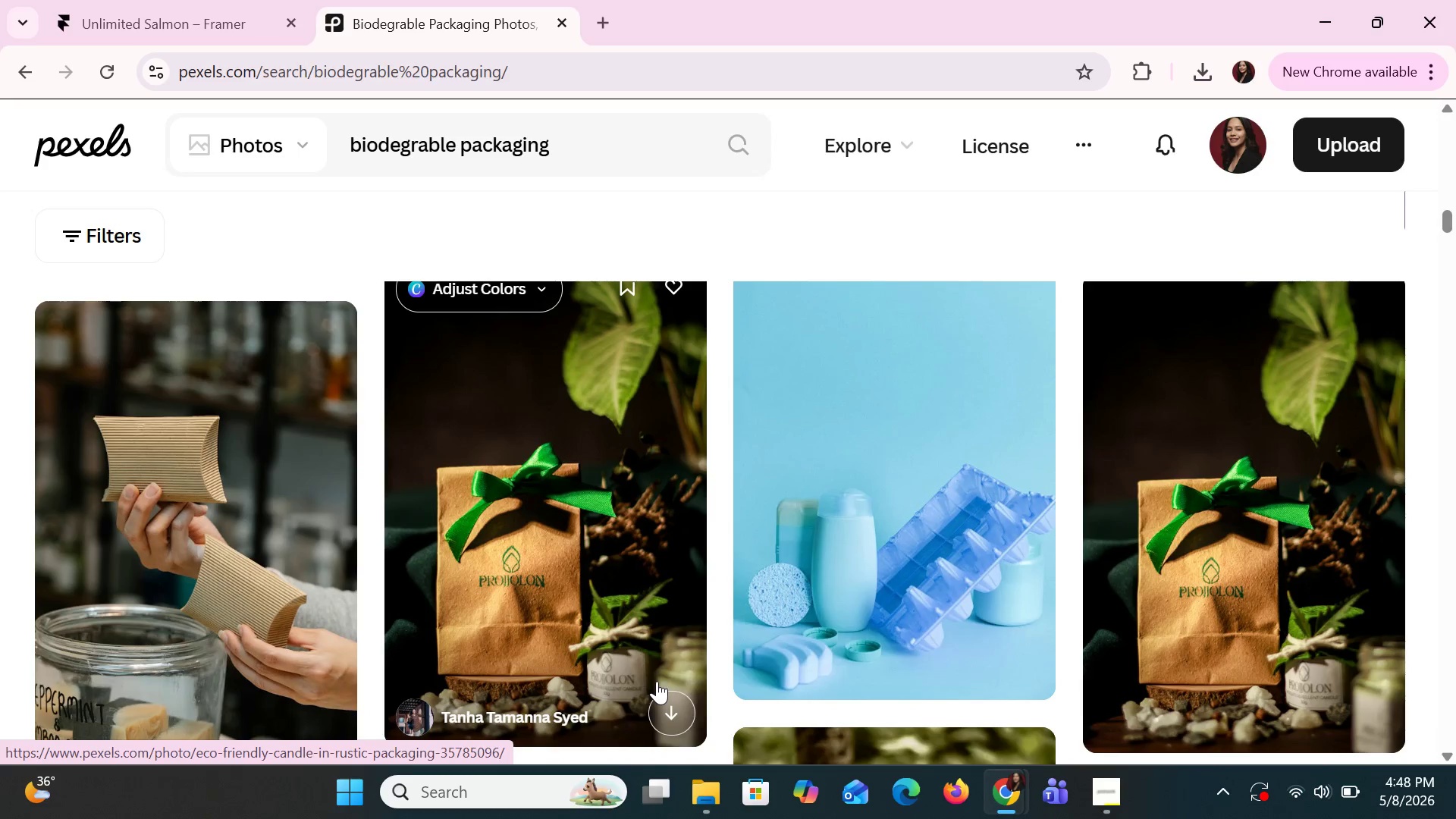 
left_click([667, 695])
 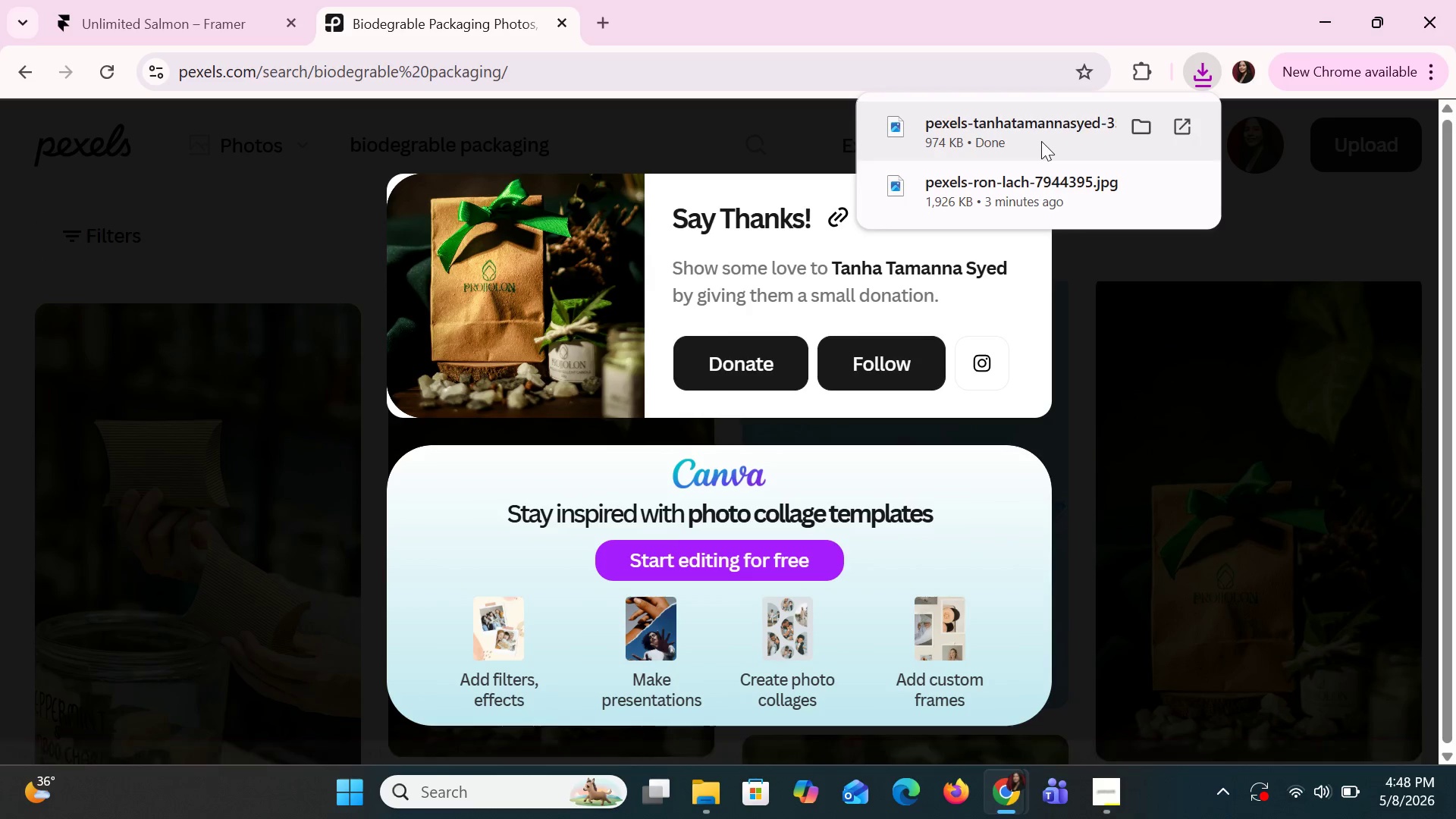 
left_click([330, 221])
 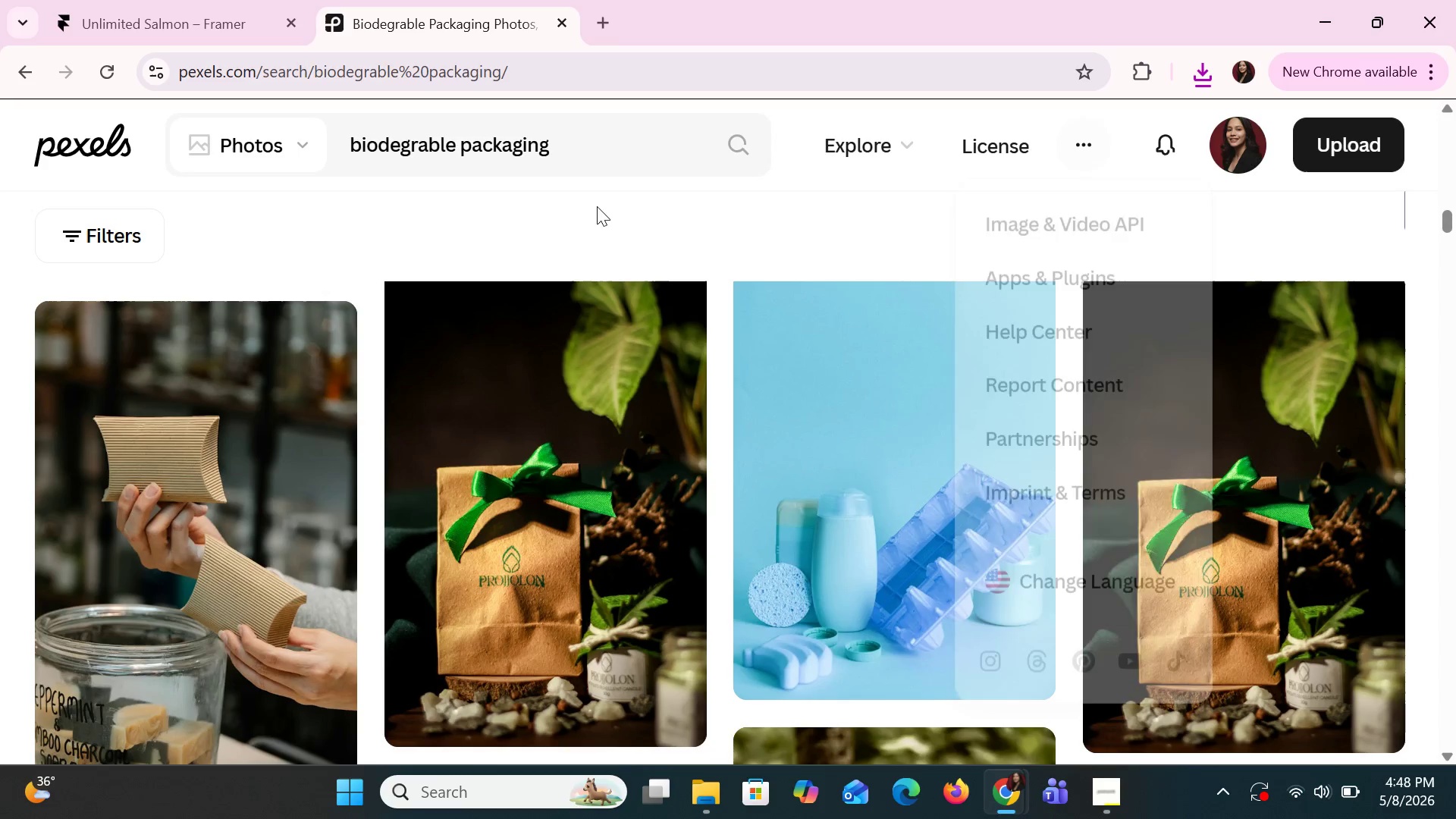 
left_click([586, 169])
 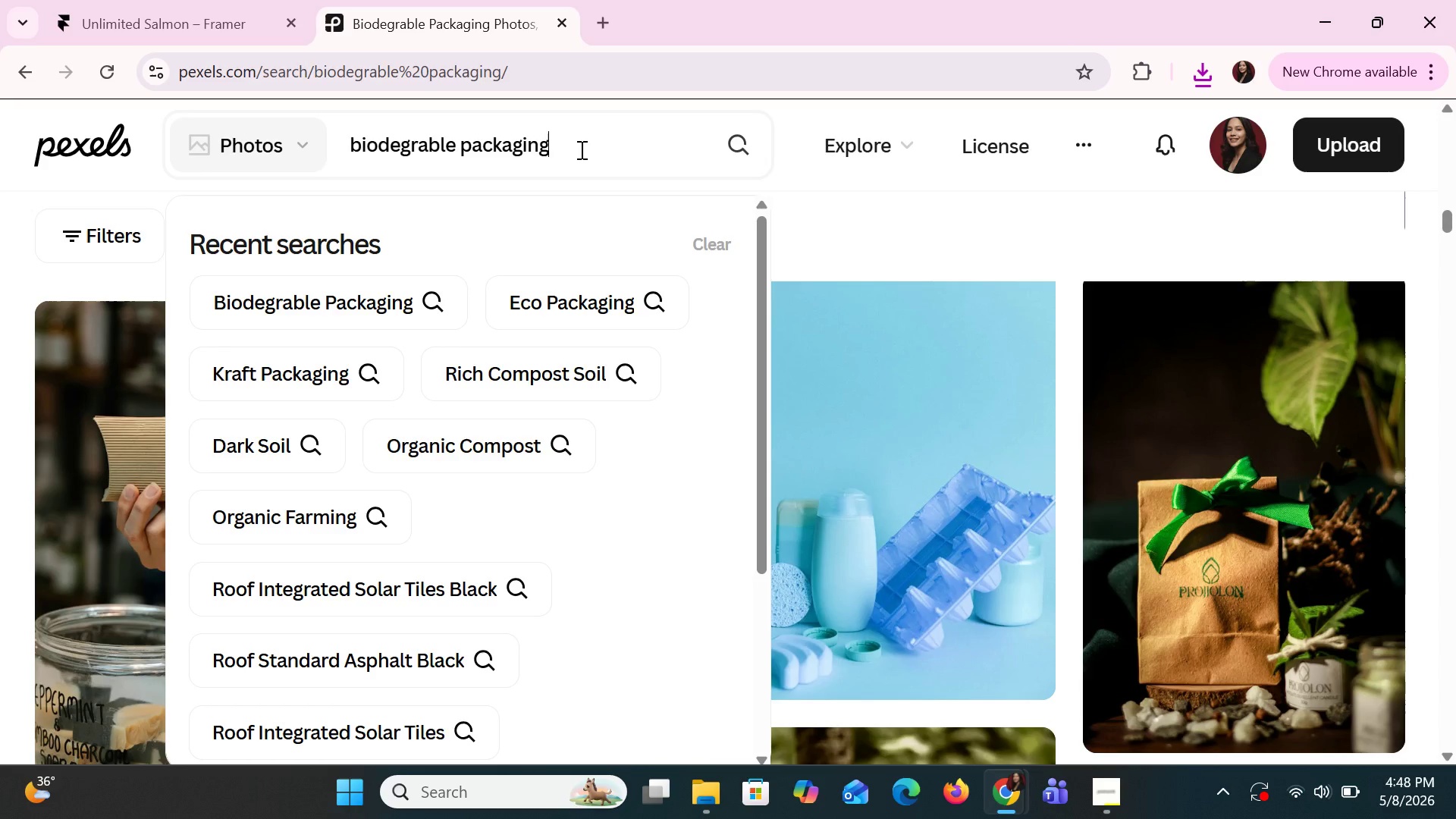 
left_click_drag(start_coordinate=[580, 149], to_coordinate=[287, 153])
 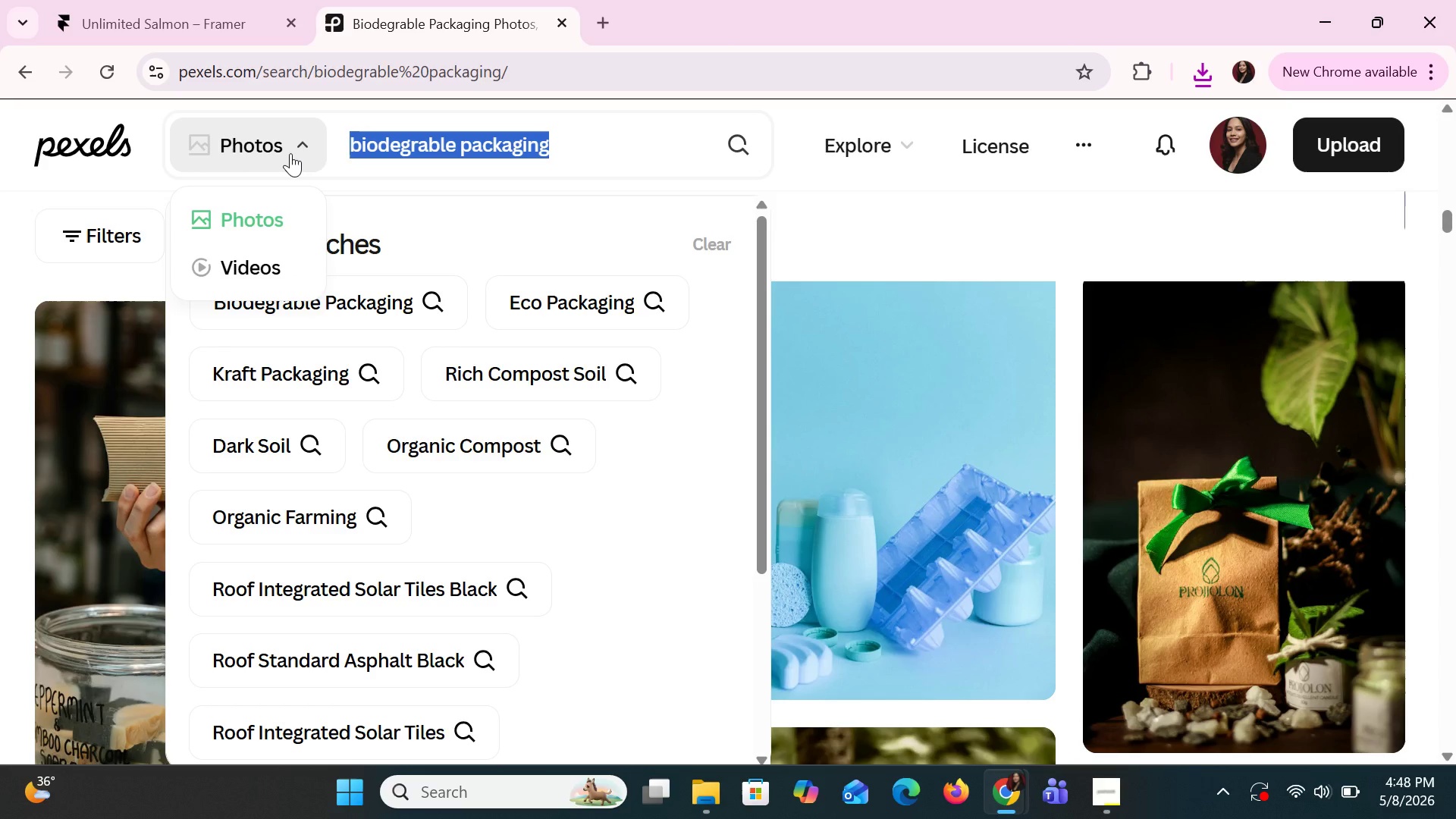 
wait(6.69)
 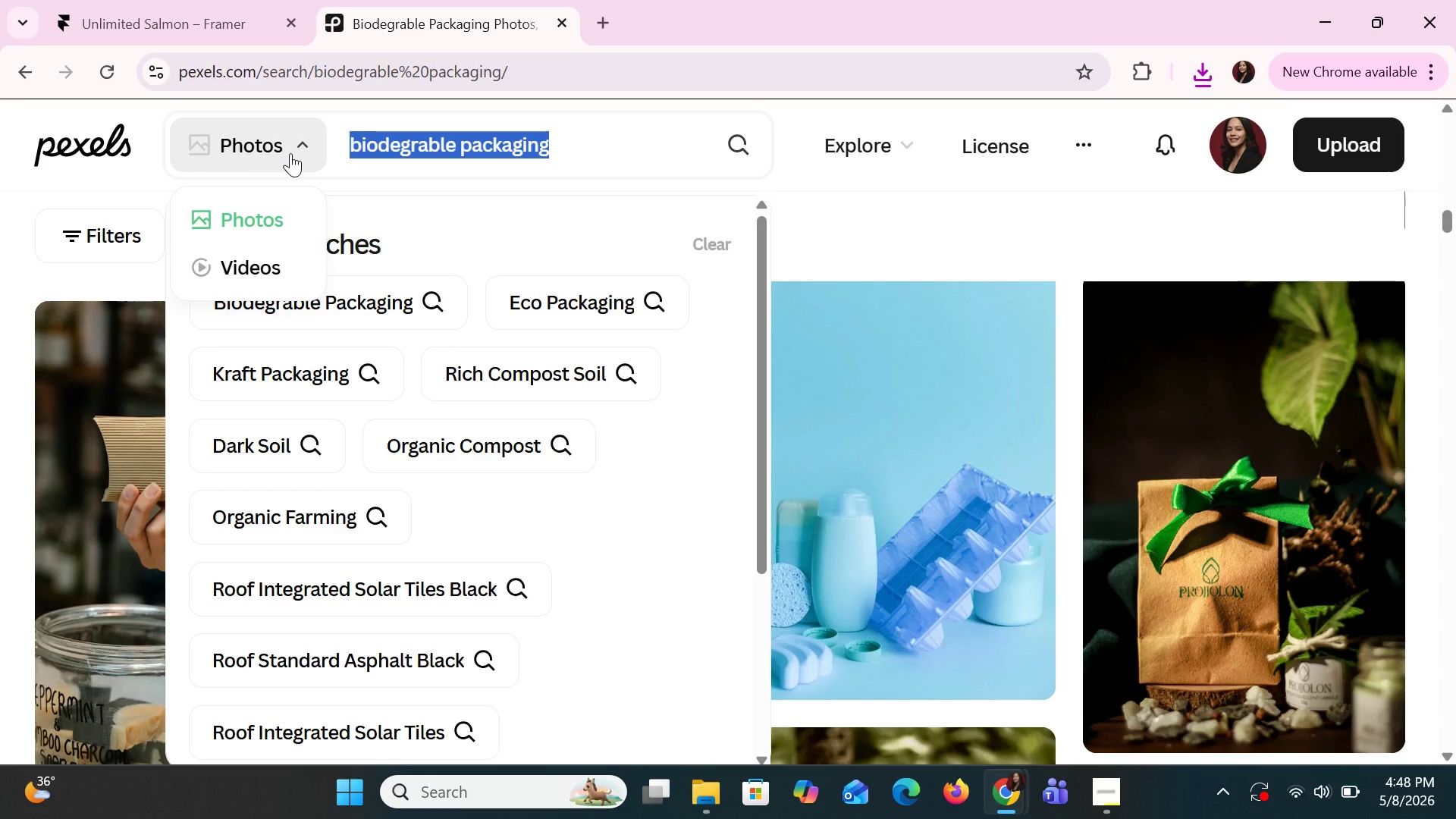 
type(biodegradable packaging)
 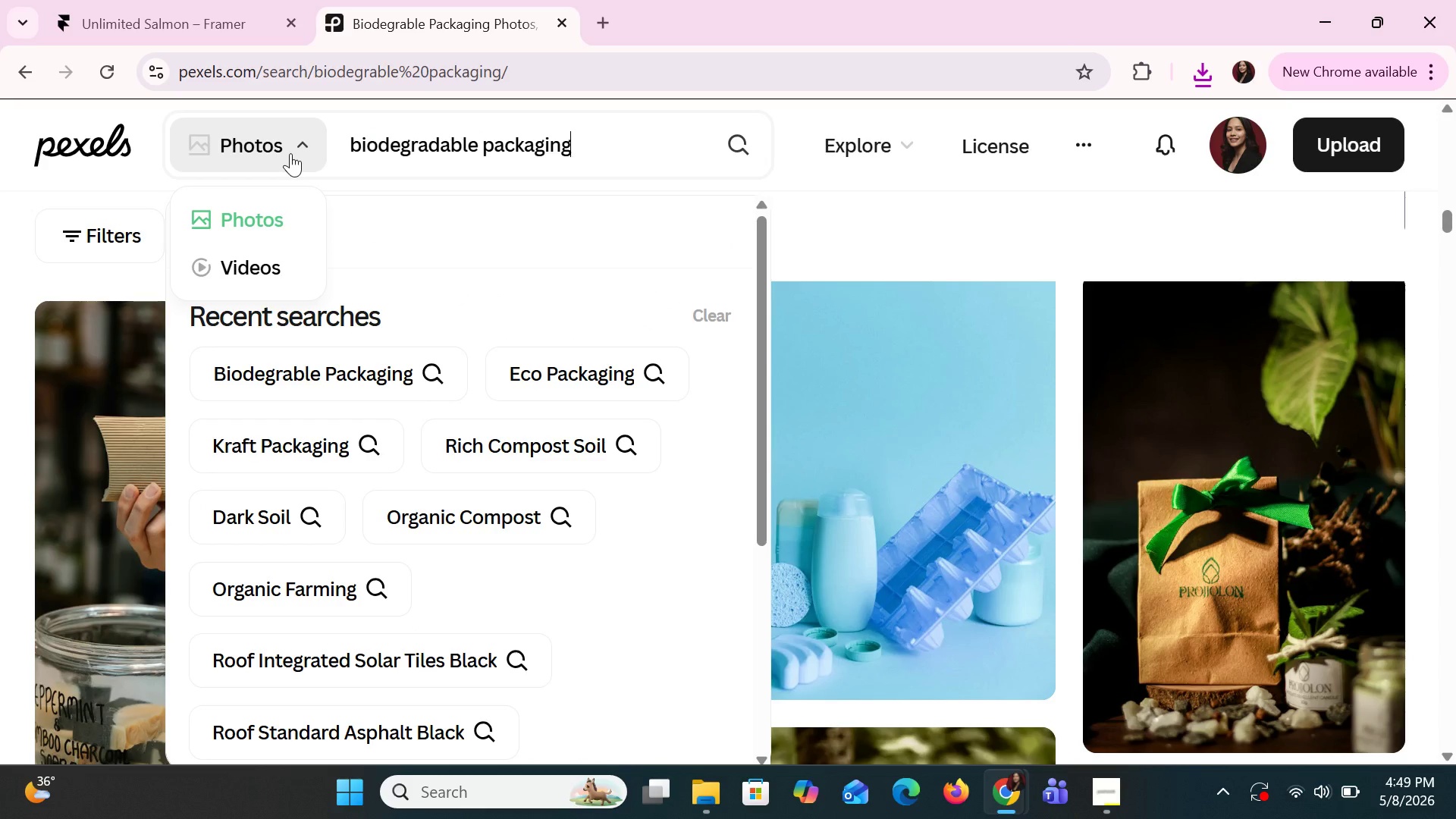 
key(Enter)
 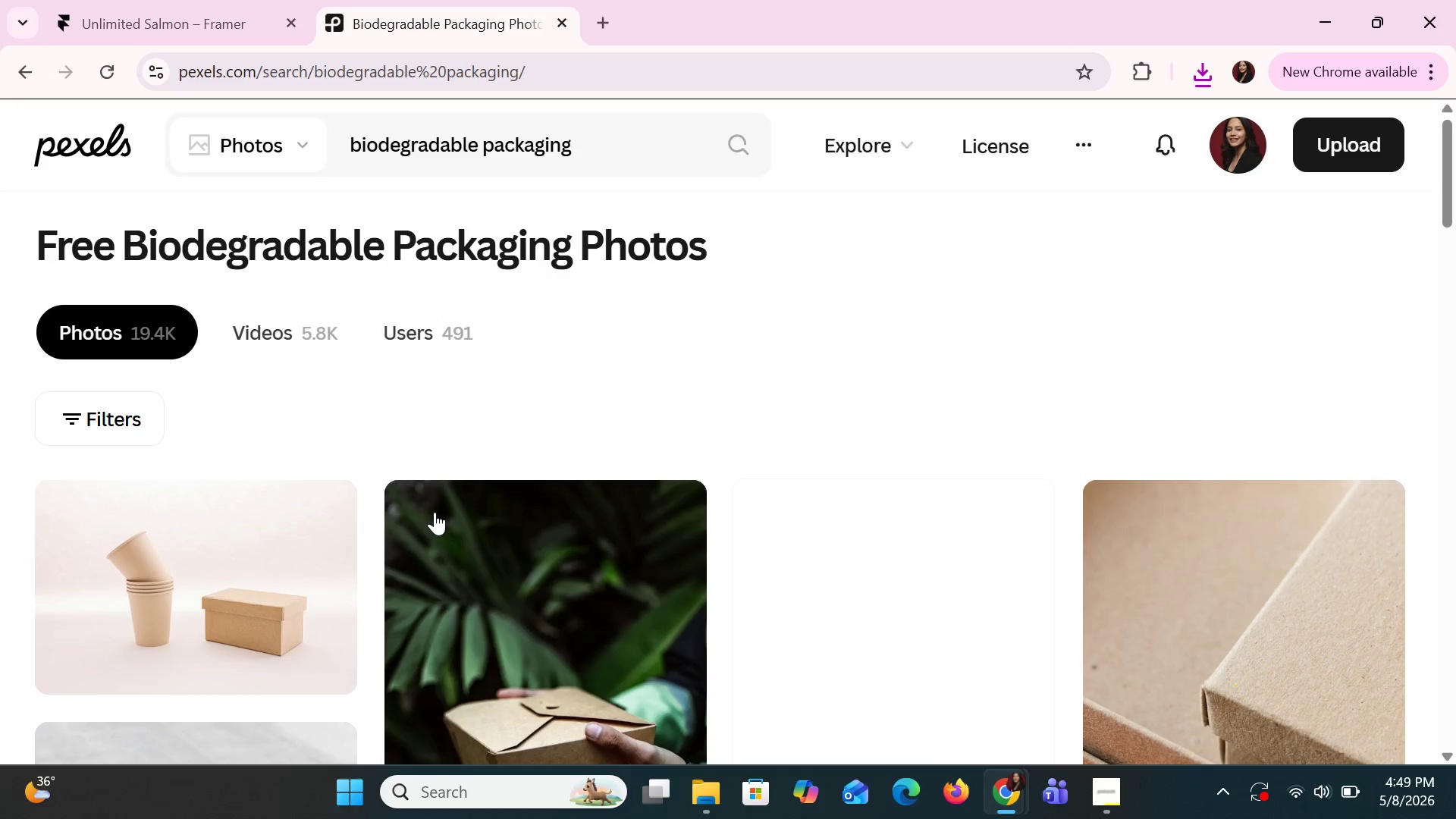 
scroll: coordinate [479, 563], scroll_direction: down, amount: 19.0
 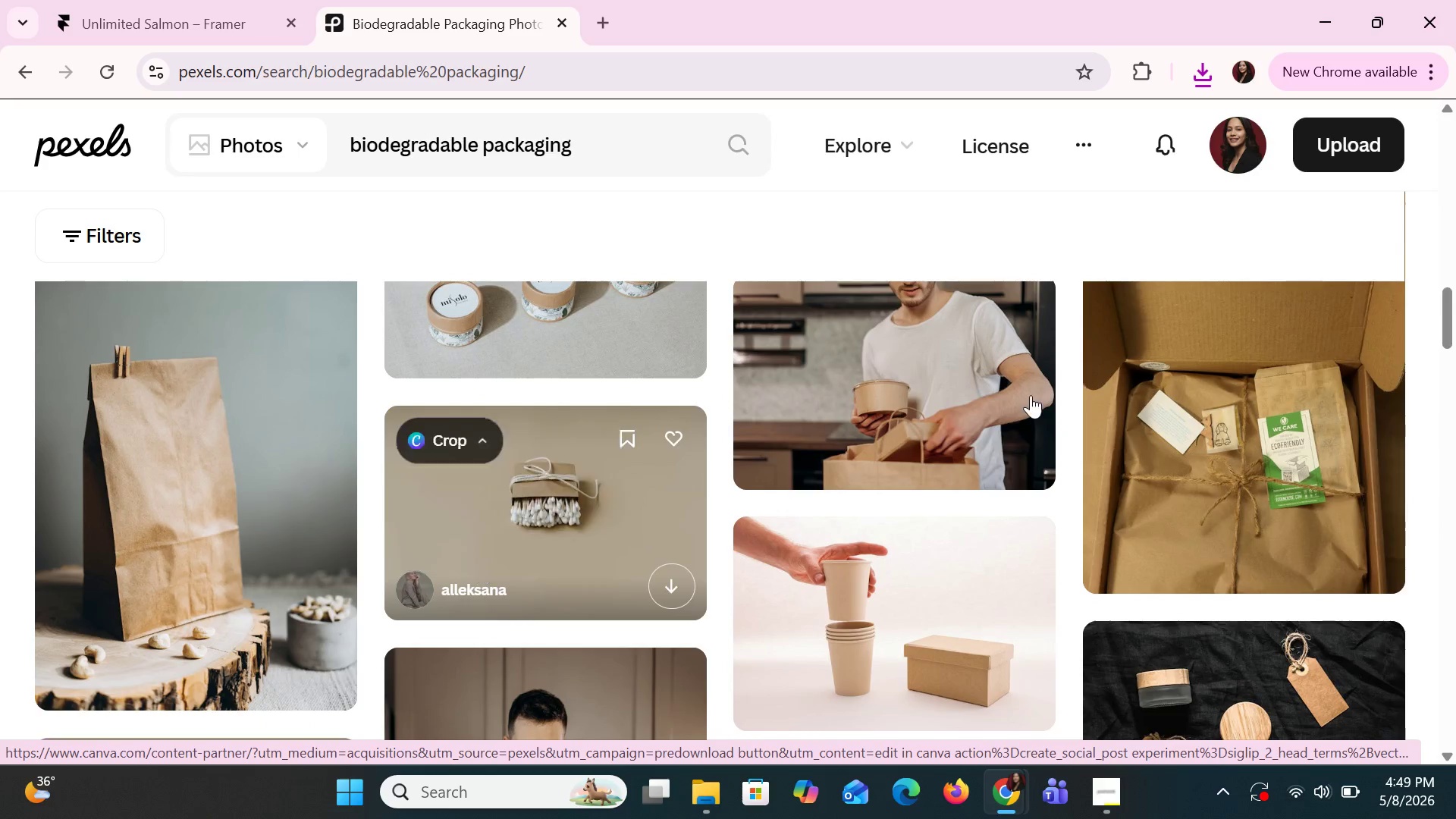 
scroll: coordinate [573, 460], scroll_direction: down, amount: 14.0
 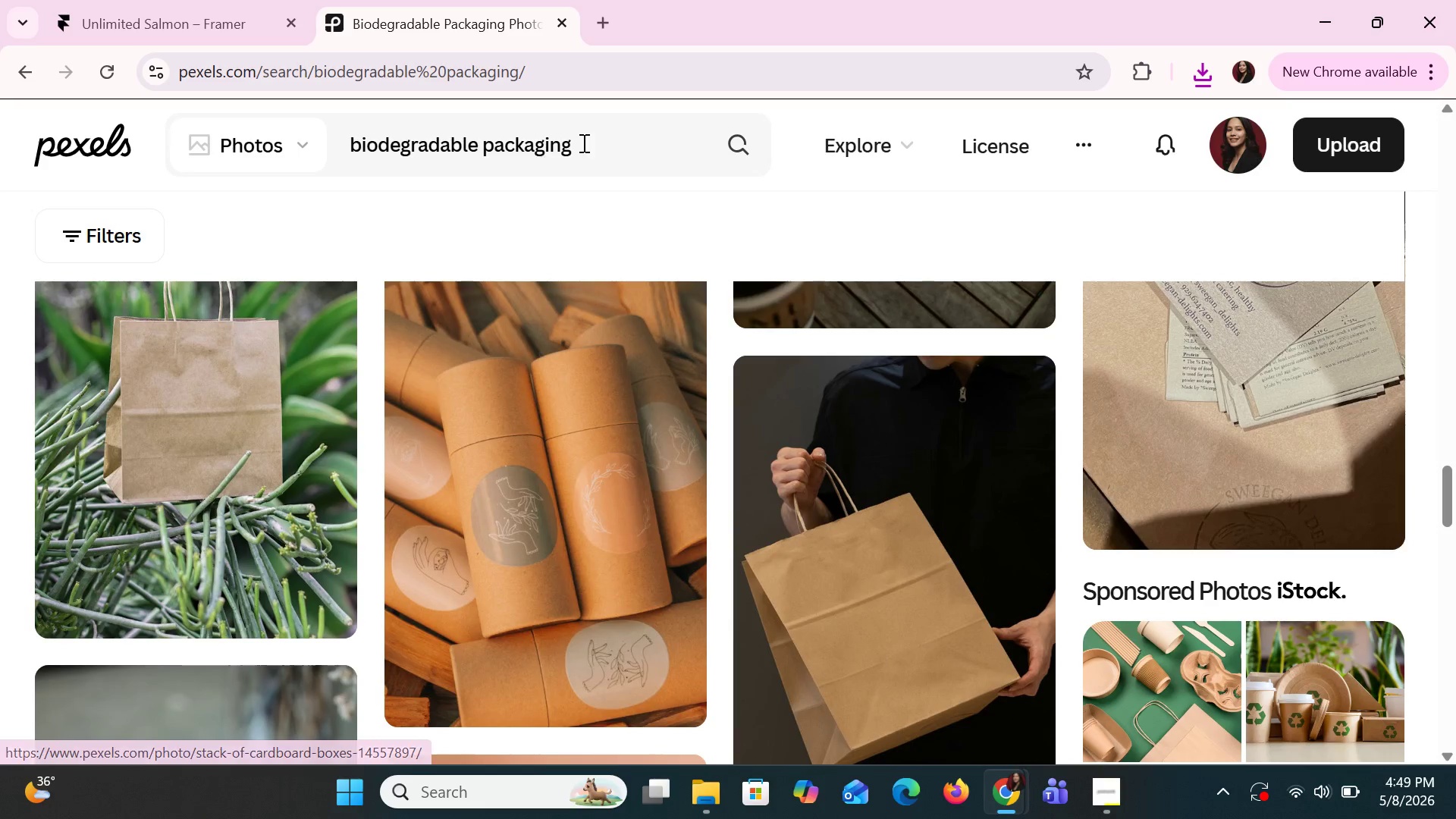 
left_click([610, 142])
 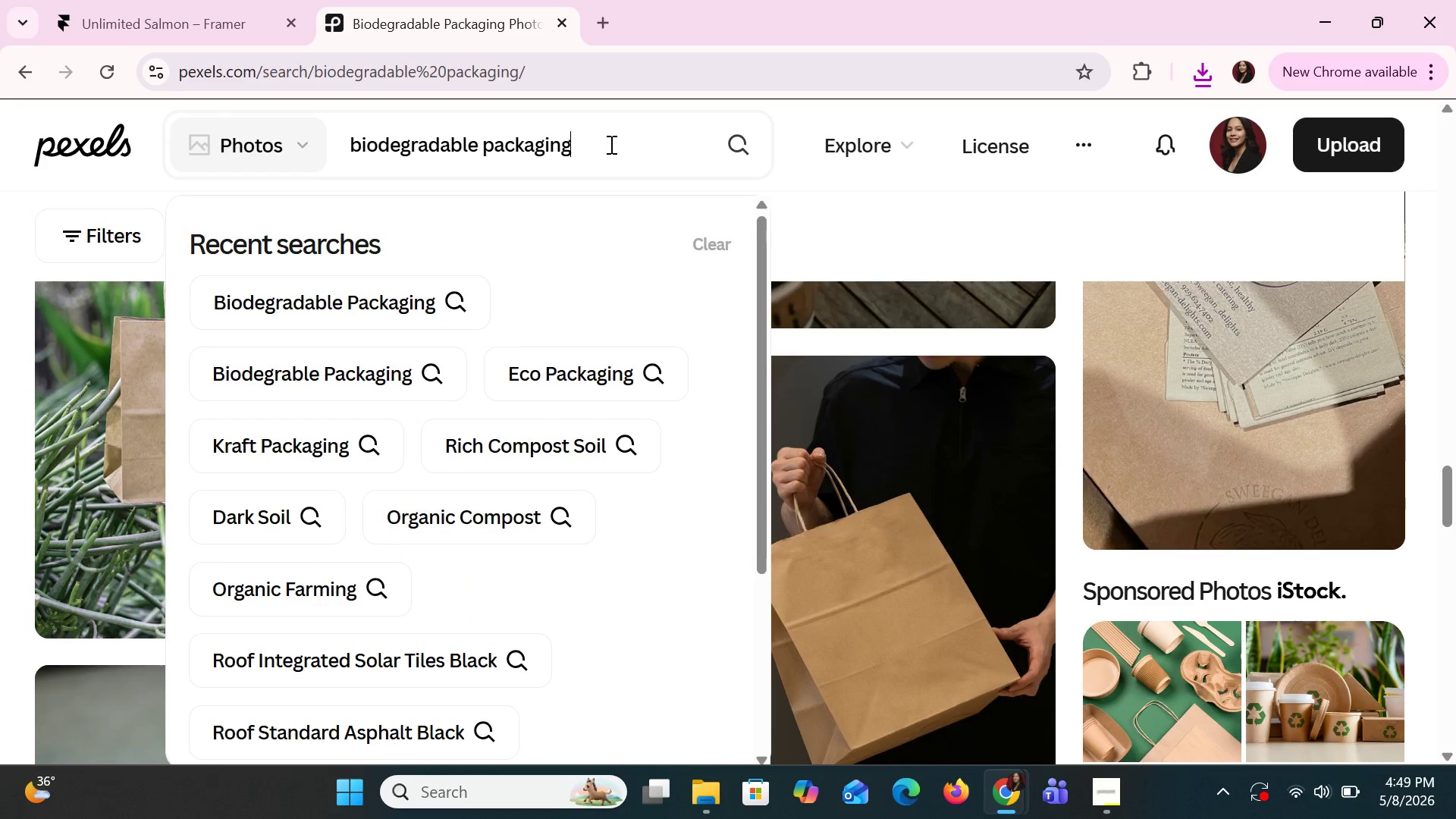 
type( in the soil)
 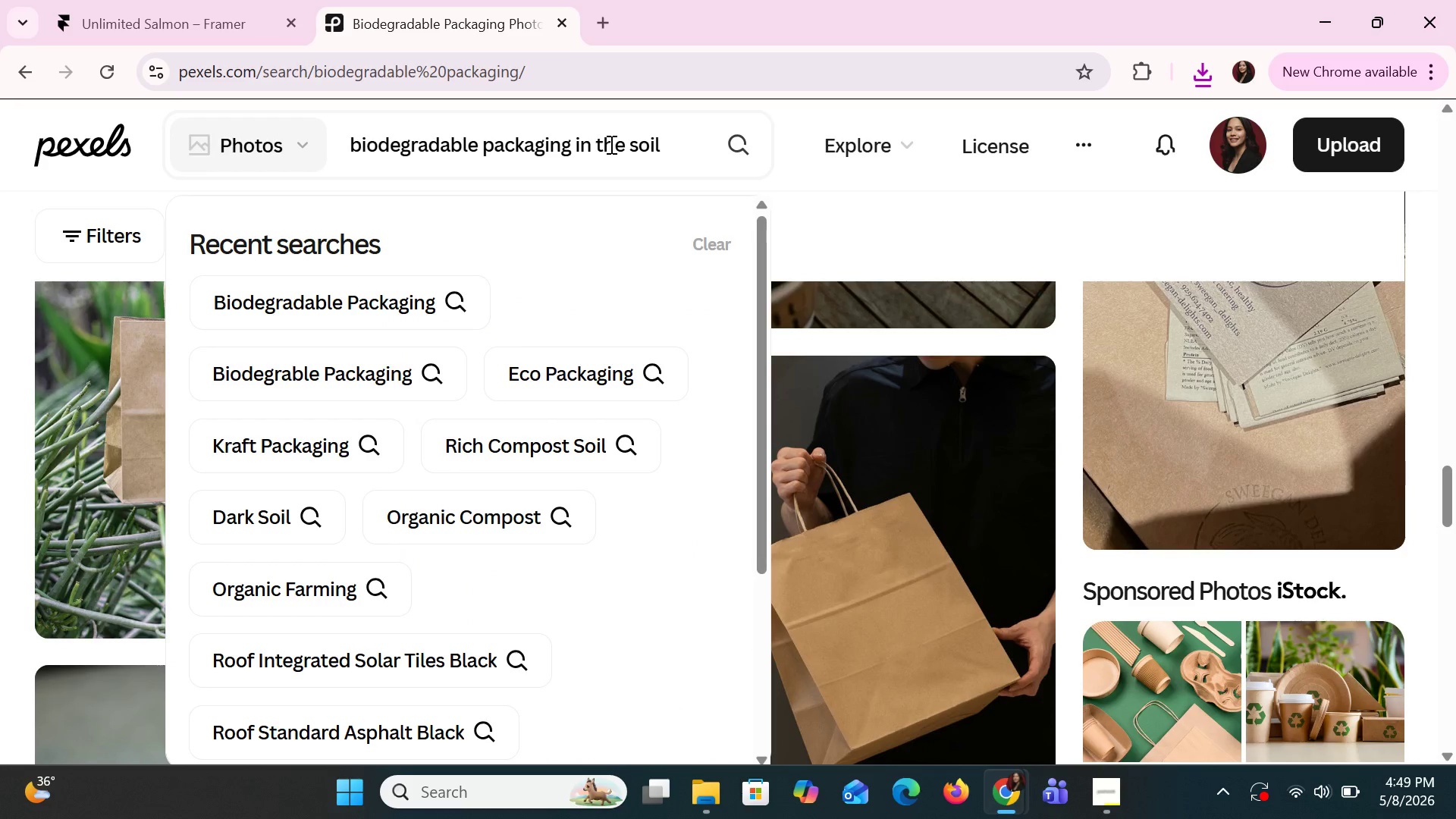 
key(Enter)
 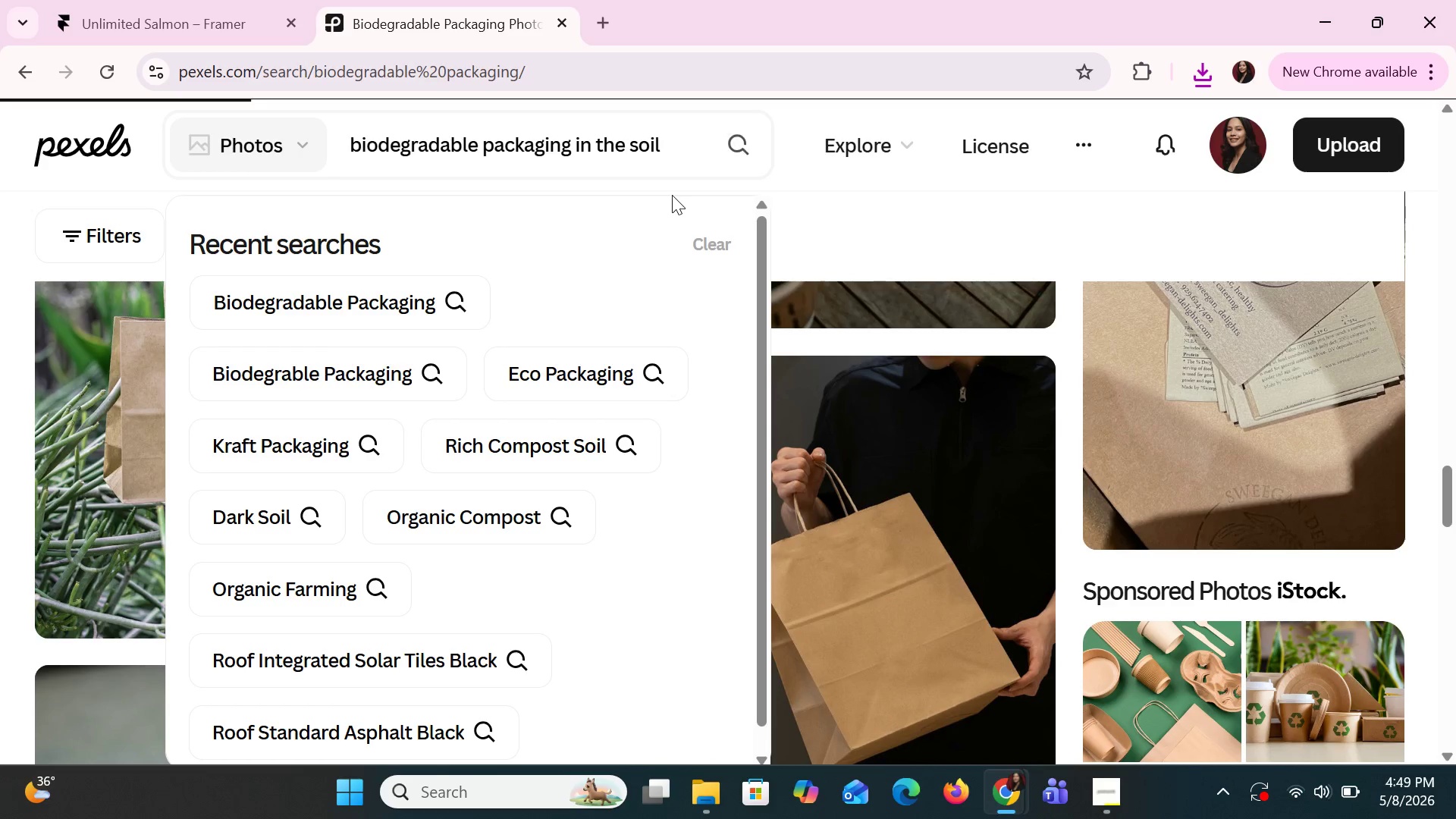 
wait(11.56)
 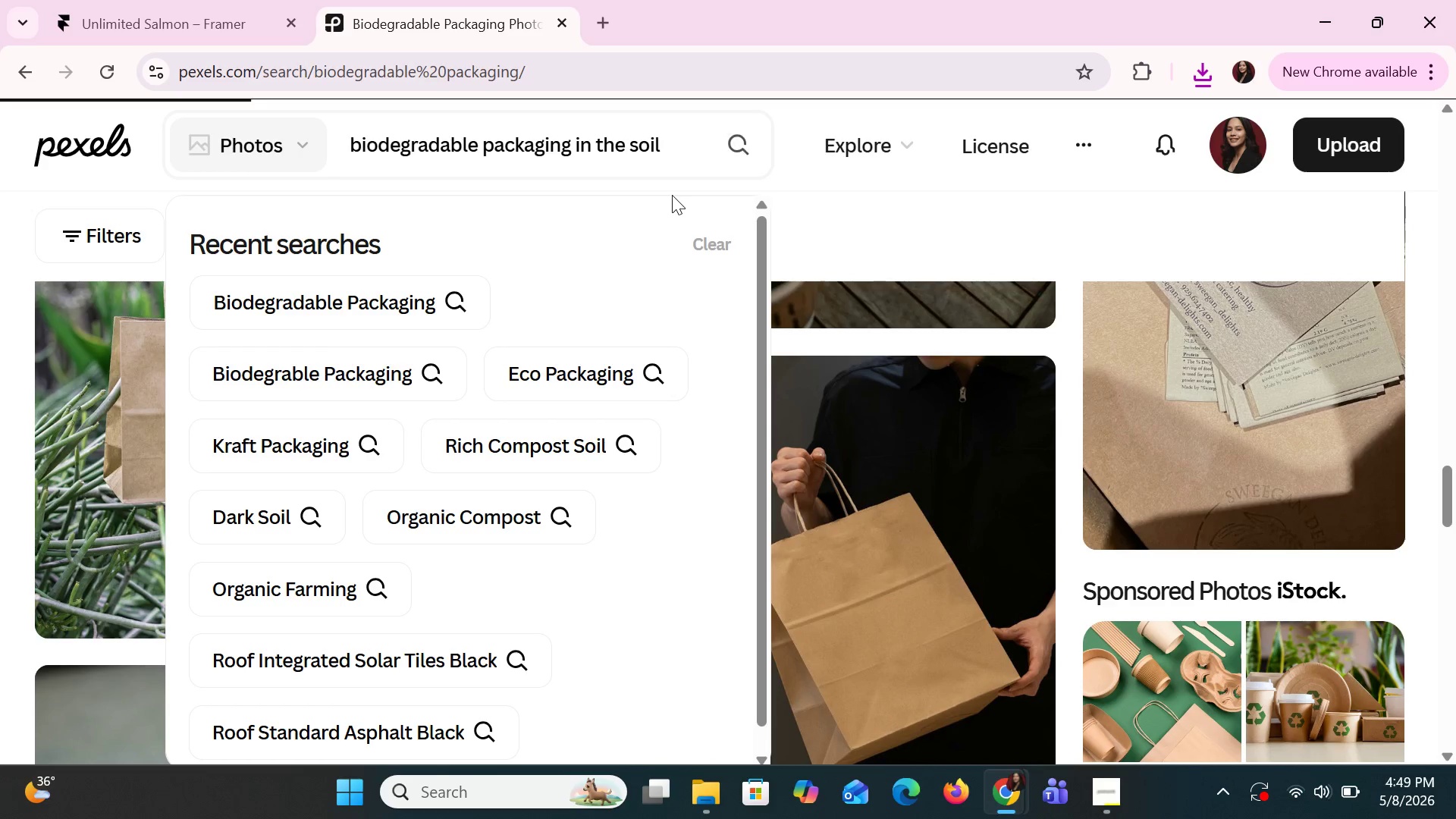 
scroll: coordinate [872, 380], scroll_direction: down, amount: 17.0
 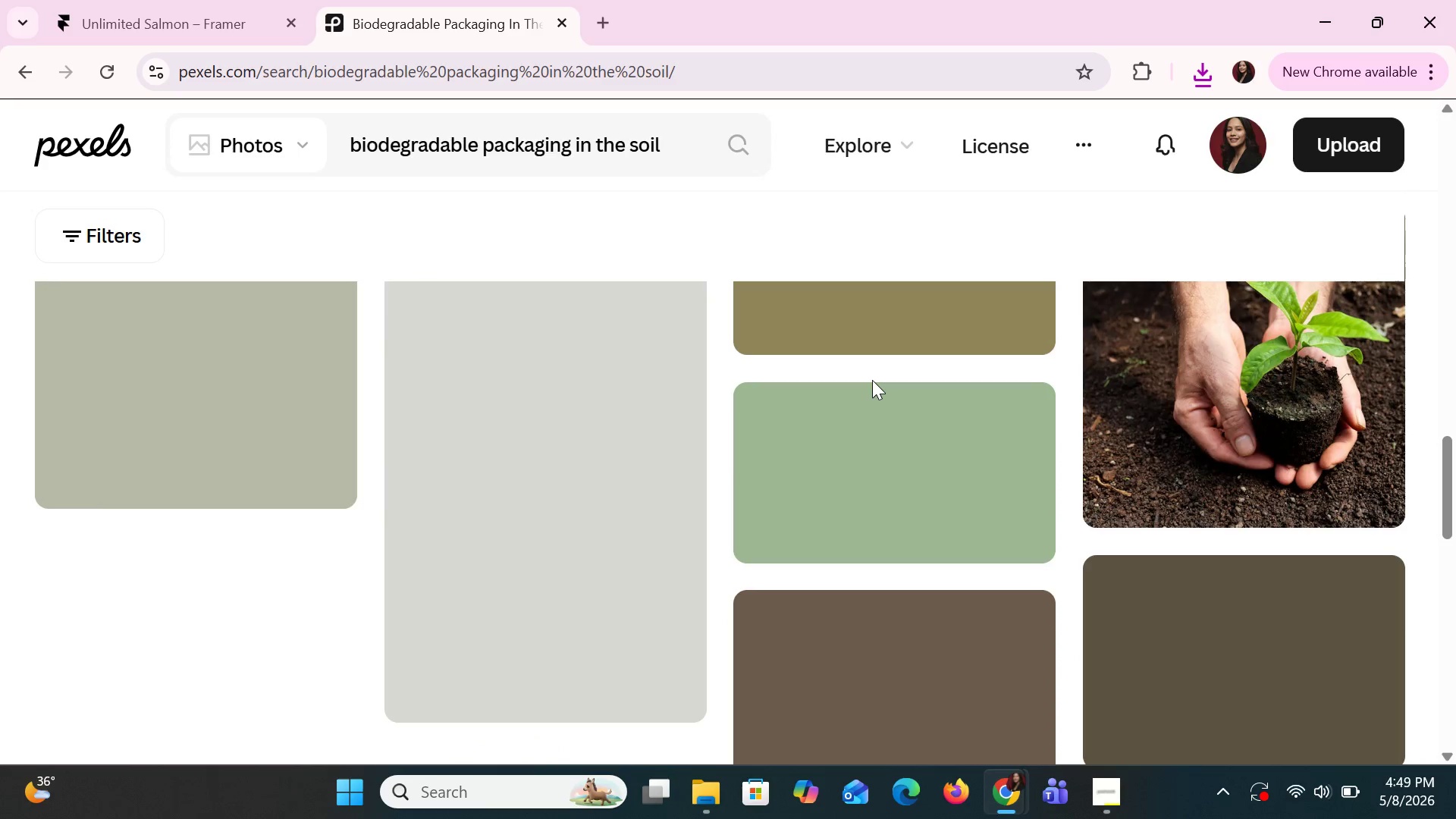 
scroll: coordinate [871, 379], scroll_direction: up, amount: 20.0
 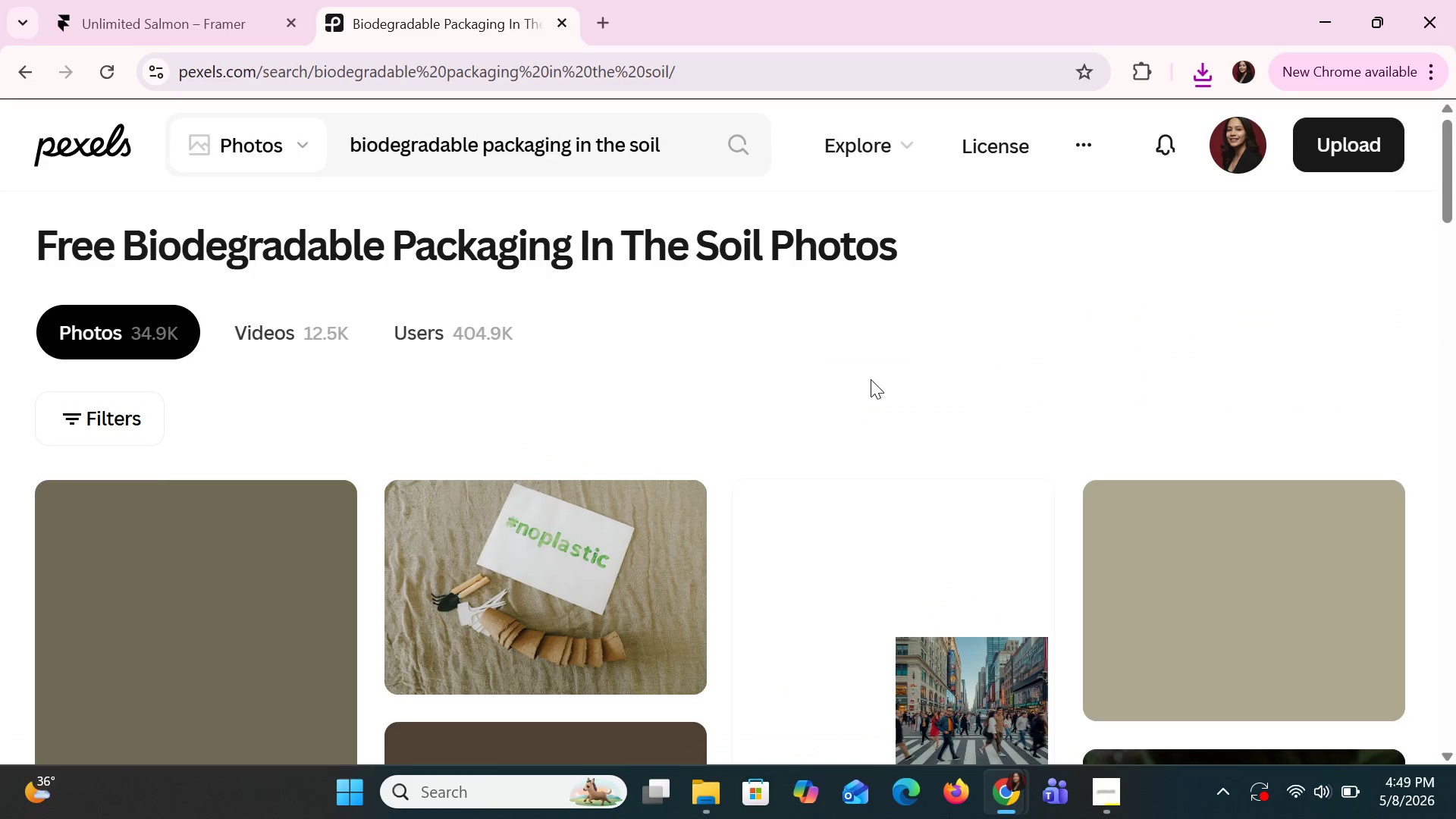 
scroll: coordinate [871, 379], scroll_direction: down, amount: 5.0
 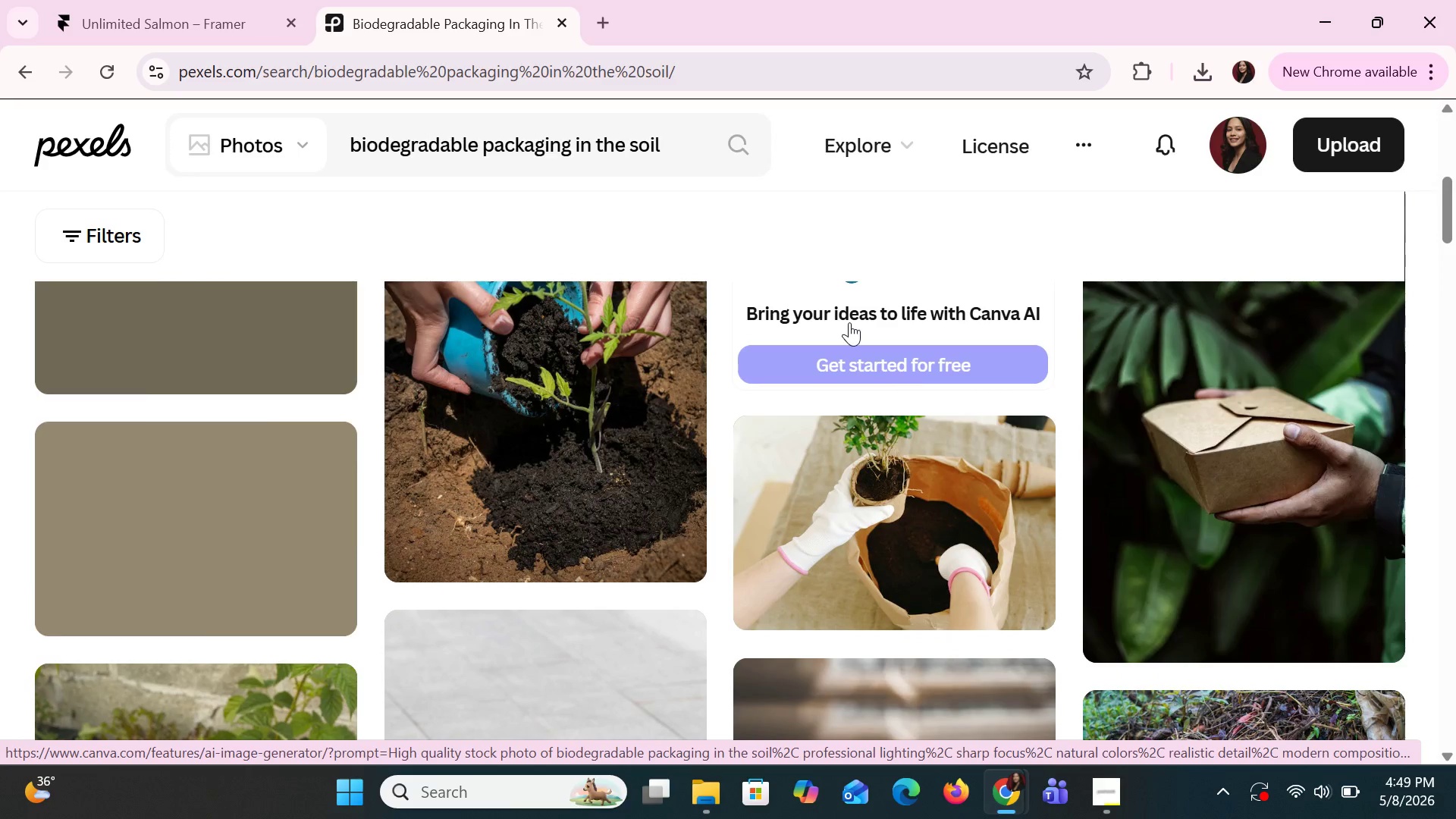 
scroll: coordinate [475, 607], scroll_direction: up, amount: 3.0
 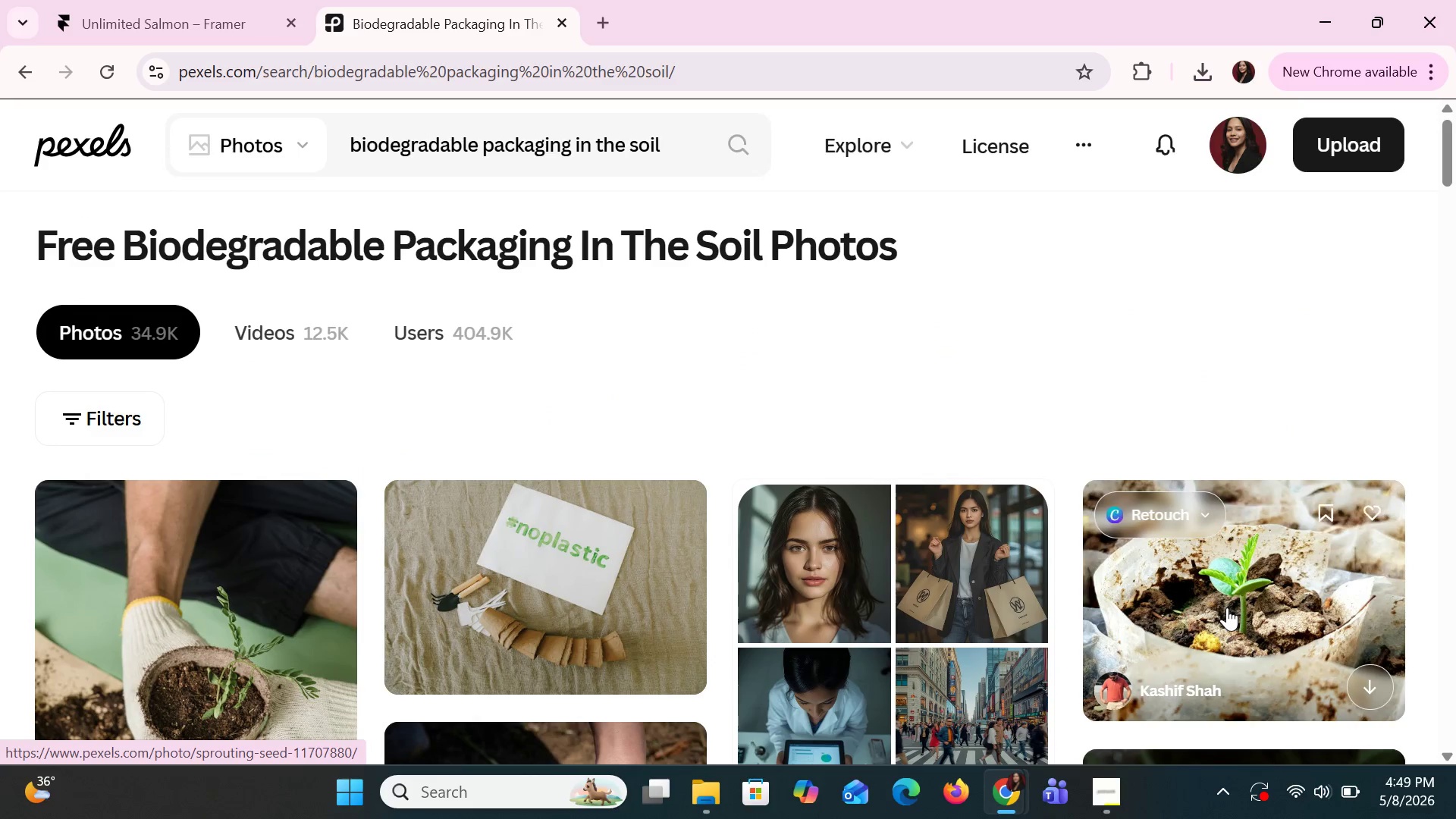 
scroll: coordinate [1232, 617], scroll_direction: down, amount: 10.0
 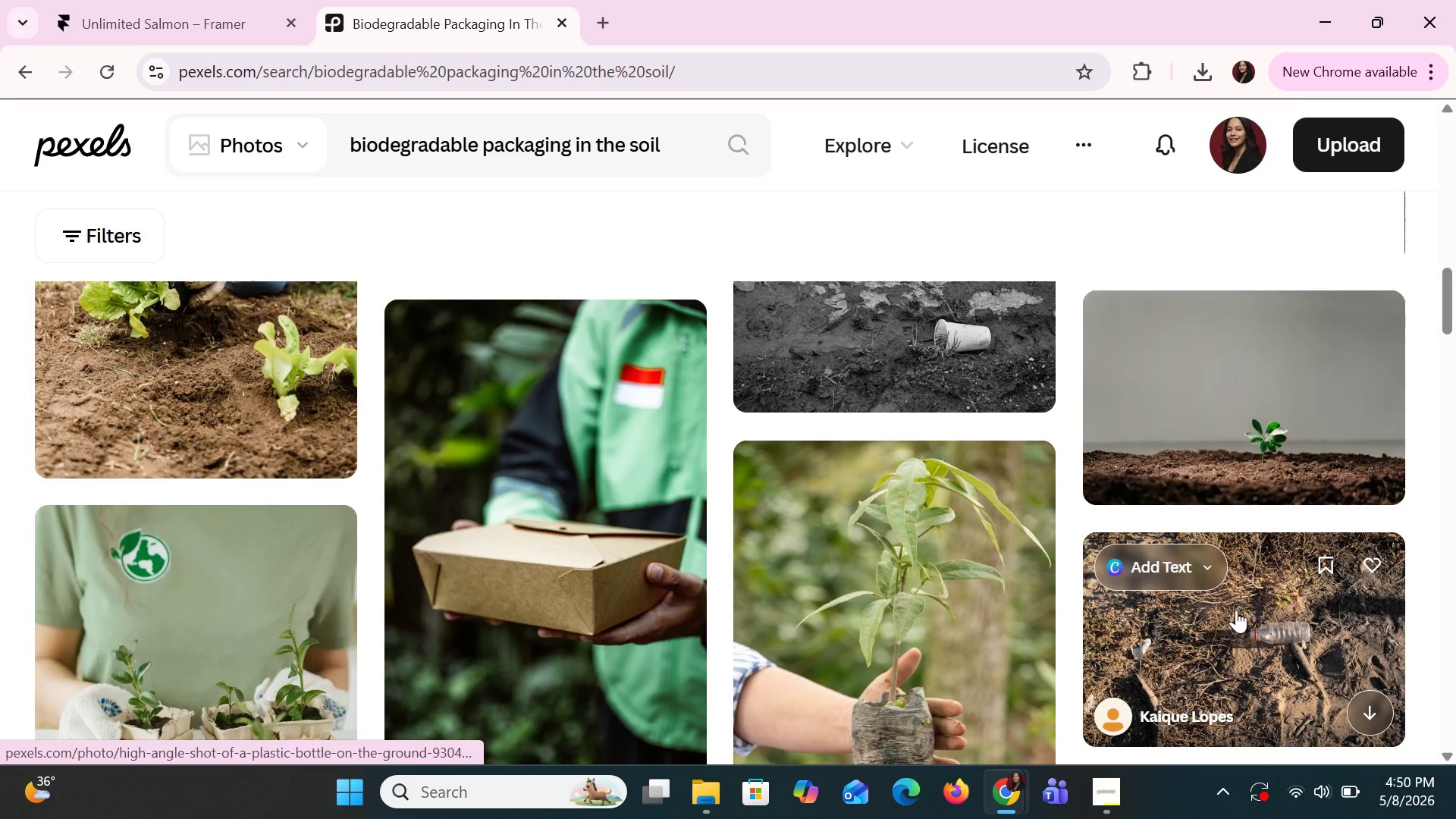 
scroll: coordinate [430, 568], scroll_direction: down, amount: 16.0
 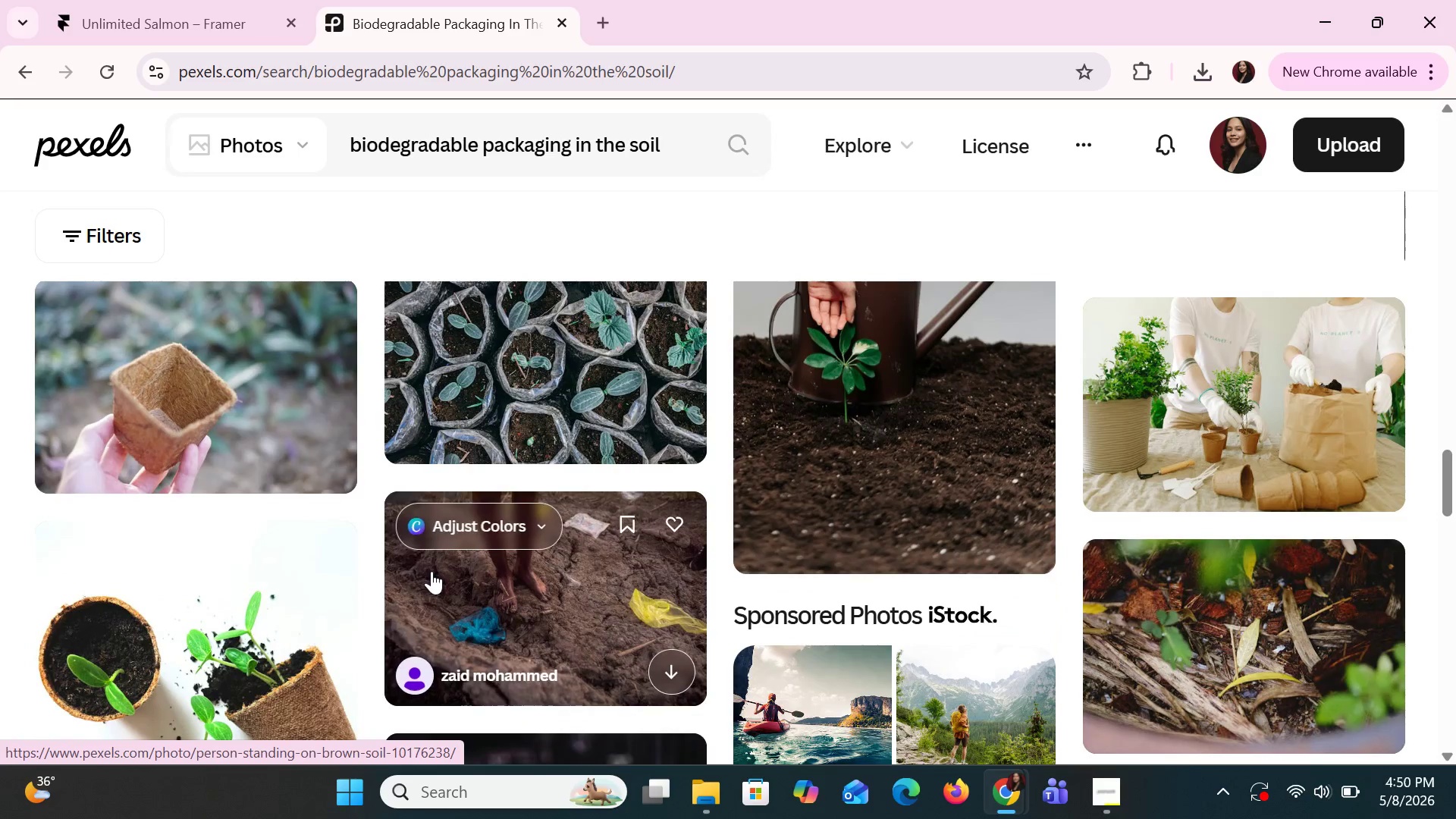 
scroll: coordinate [1031, 416], scroll_direction: down, amount: 14.0
 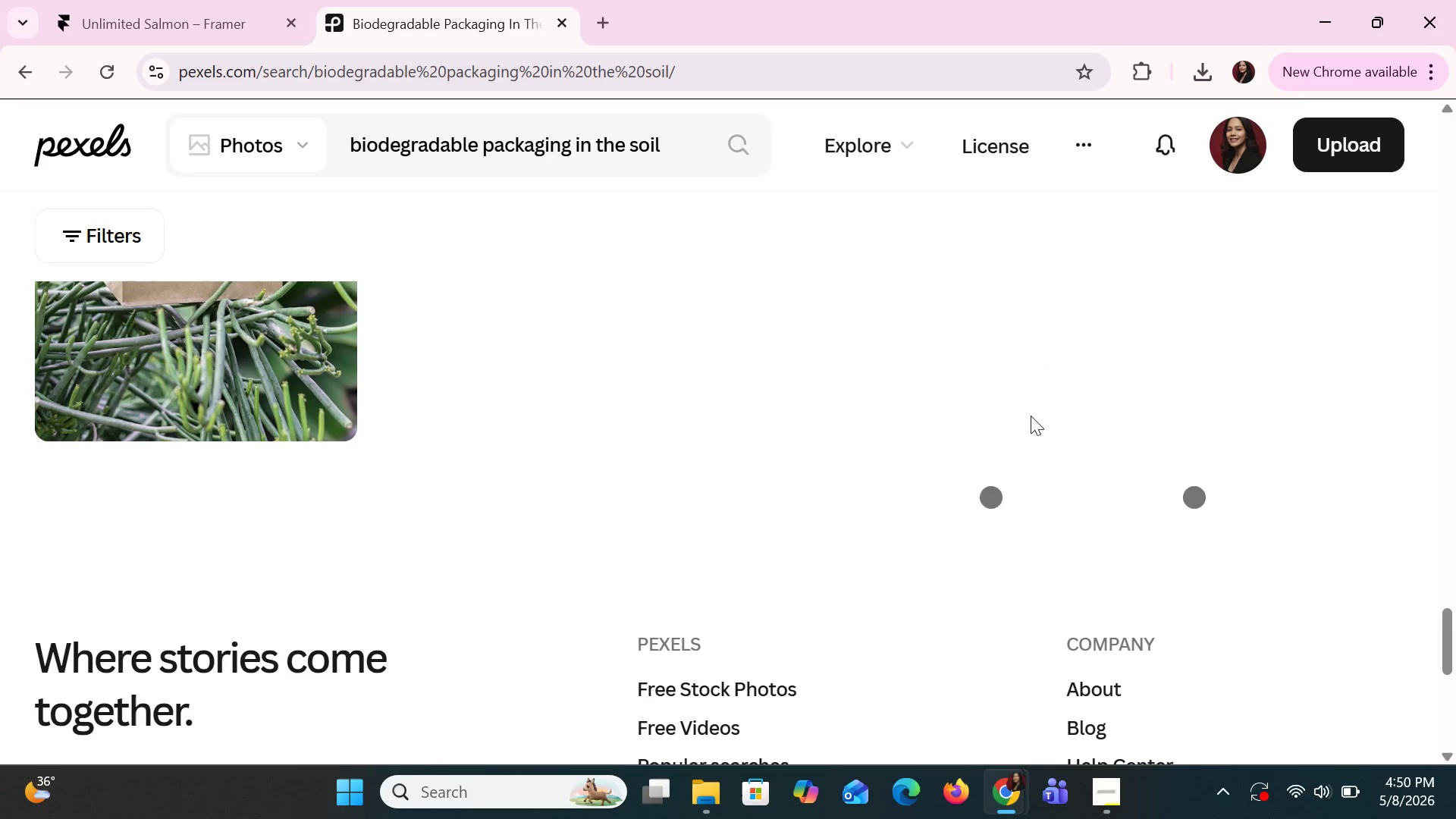 
scroll: coordinate [1031, 416], scroll_direction: up, amount: 4.0
 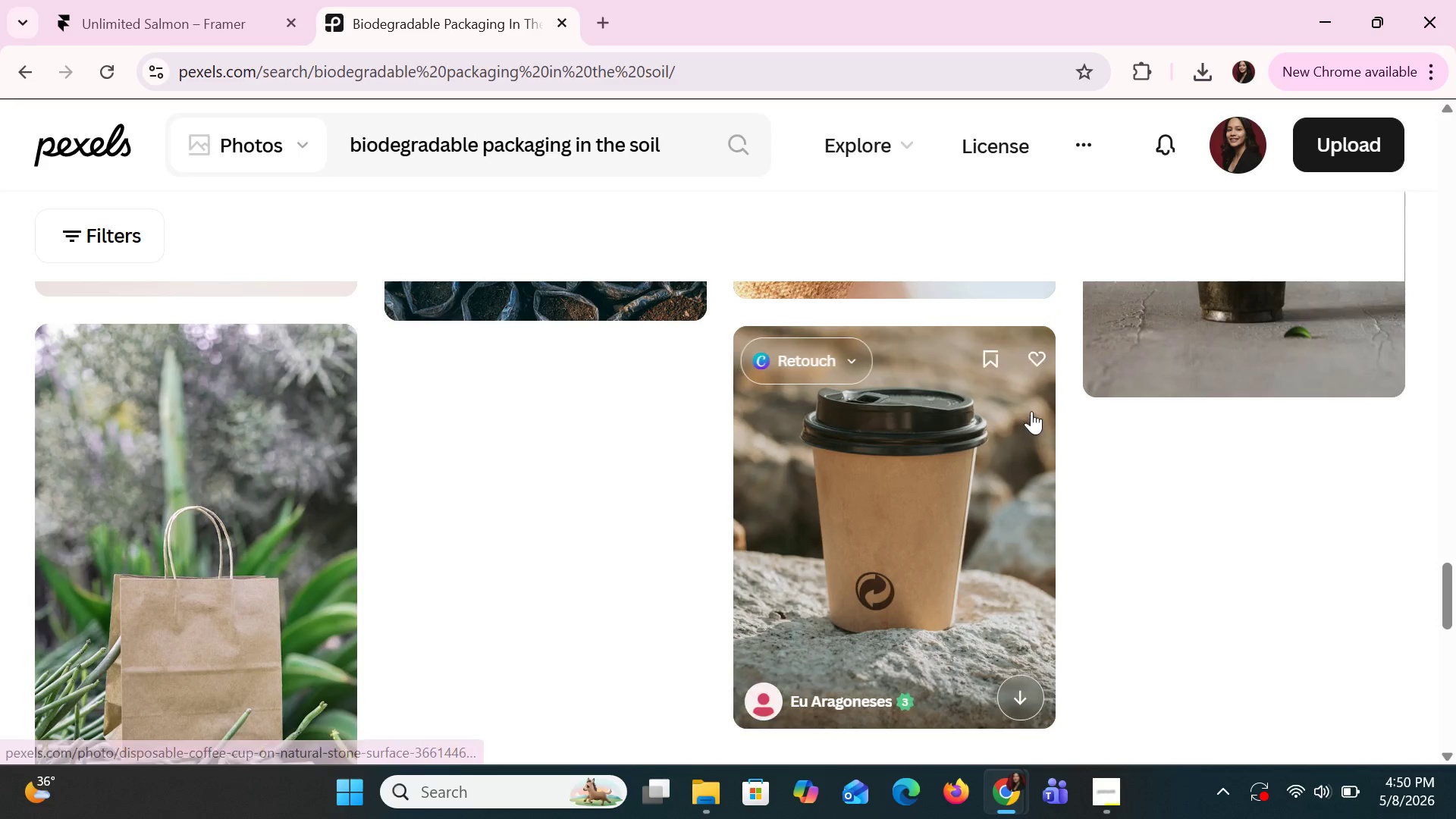 
mouse_move([1044, 395])
 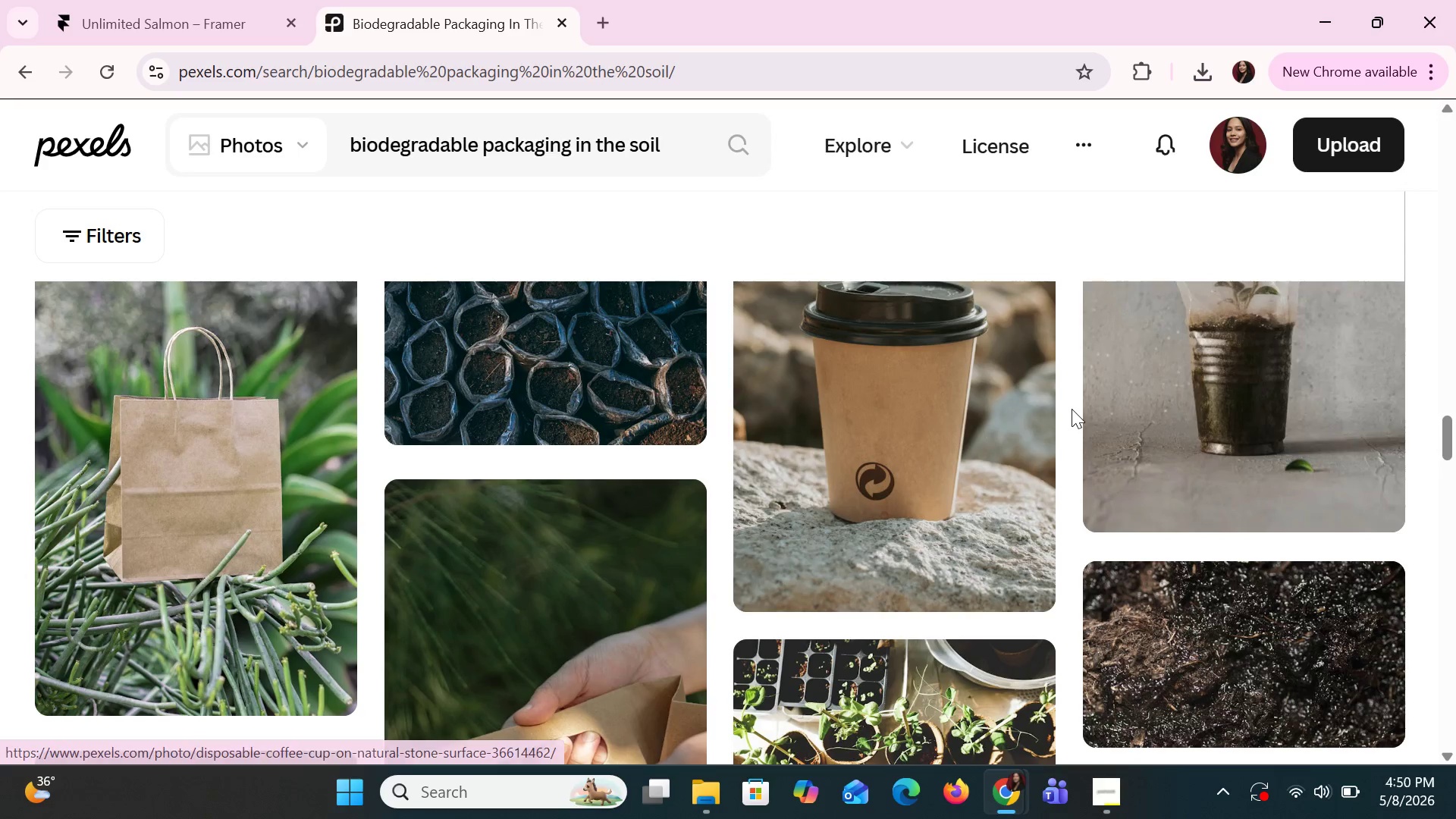 
scroll: coordinate [1084, 433], scroll_direction: down, amount: 14.0
 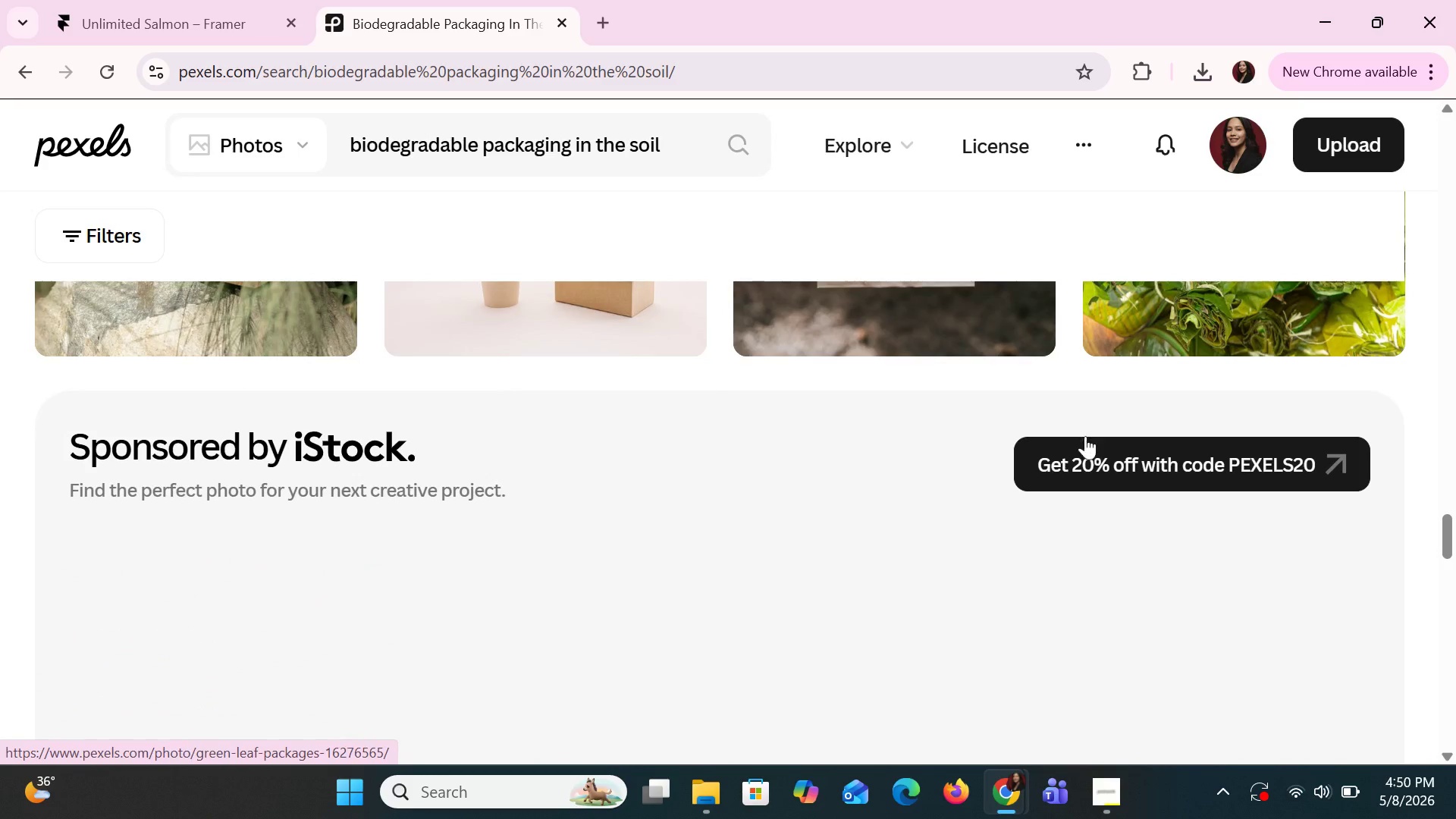 
scroll: coordinate [1085, 436], scroll_direction: up, amount: 20.0
 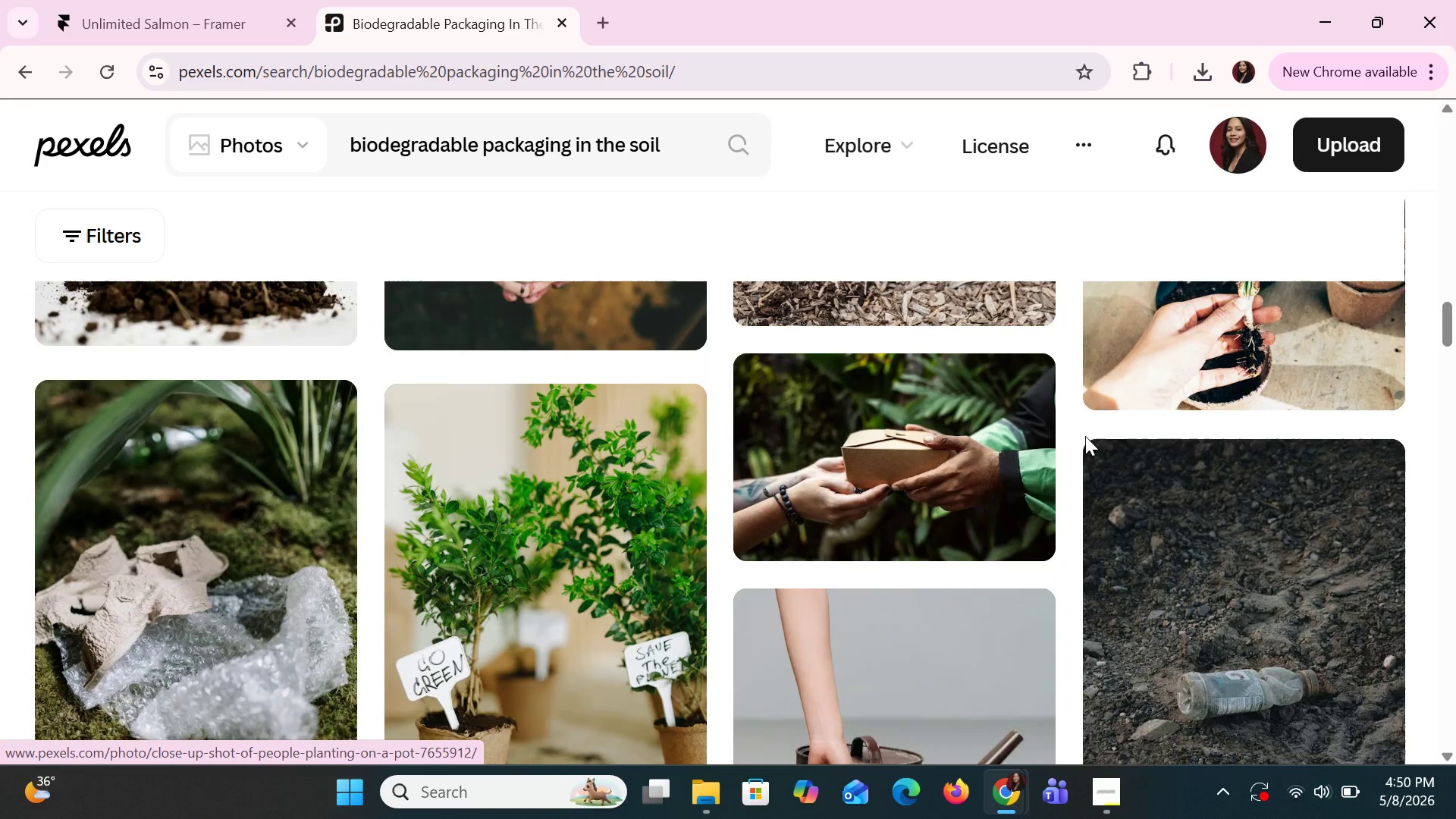 
scroll: coordinate [1085, 436], scroll_direction: down, amount: 4.0
 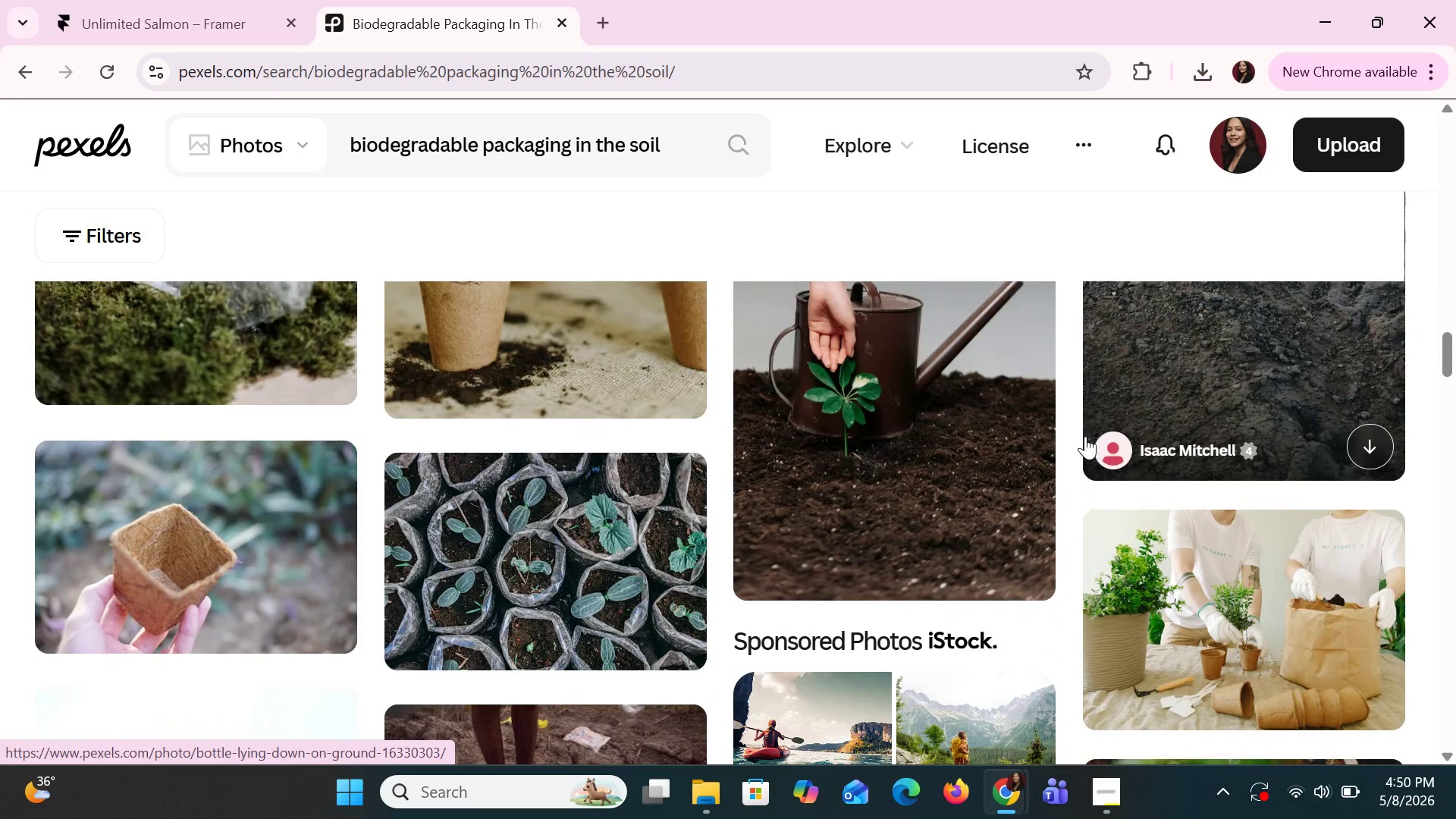 
scroll: coordinate [1088, 428], scroll_direction: up, amount: 13.0
 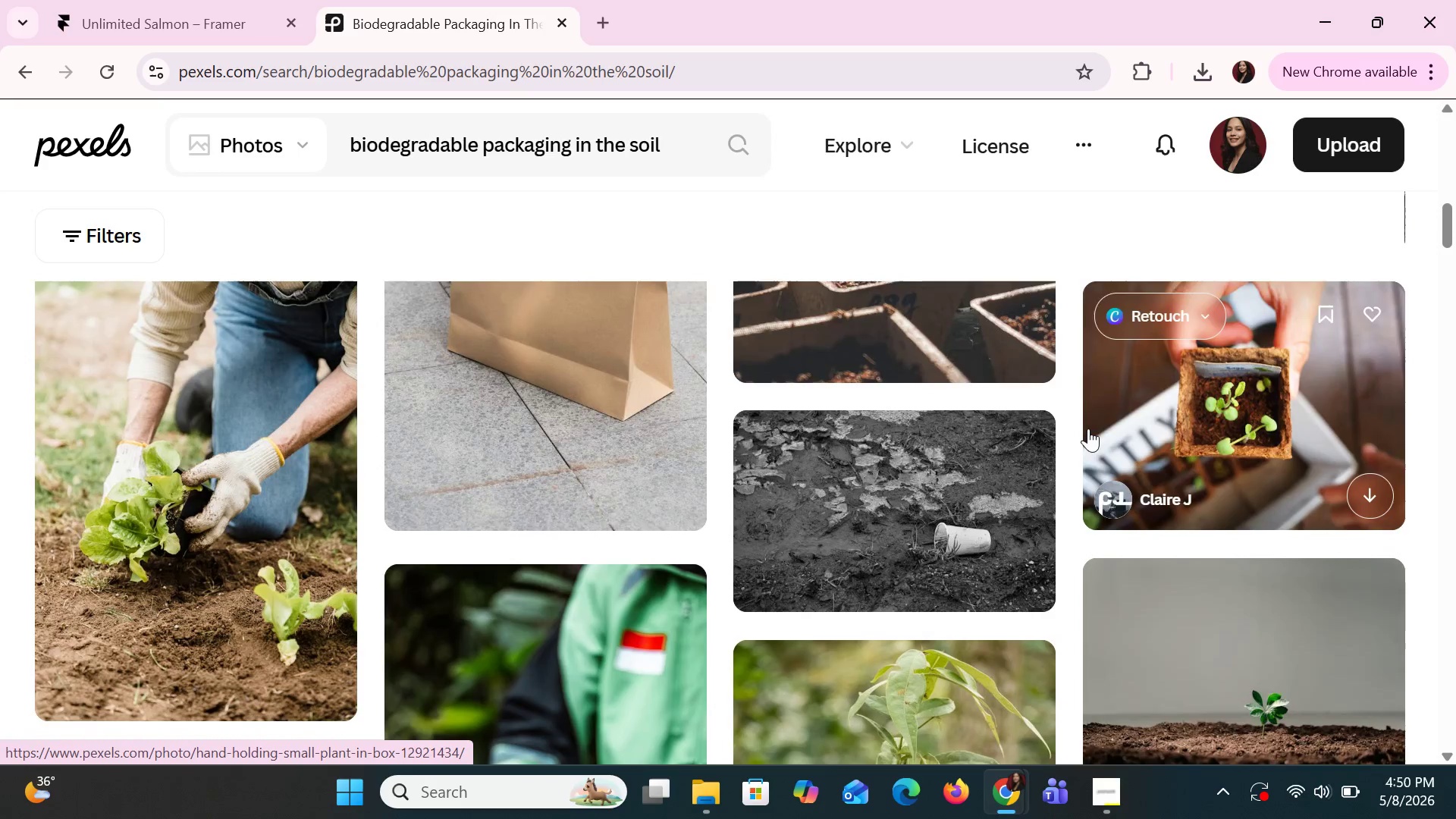 
scroll: coordinate [1088, 428], scroll_direction: down, amount: 3.0
 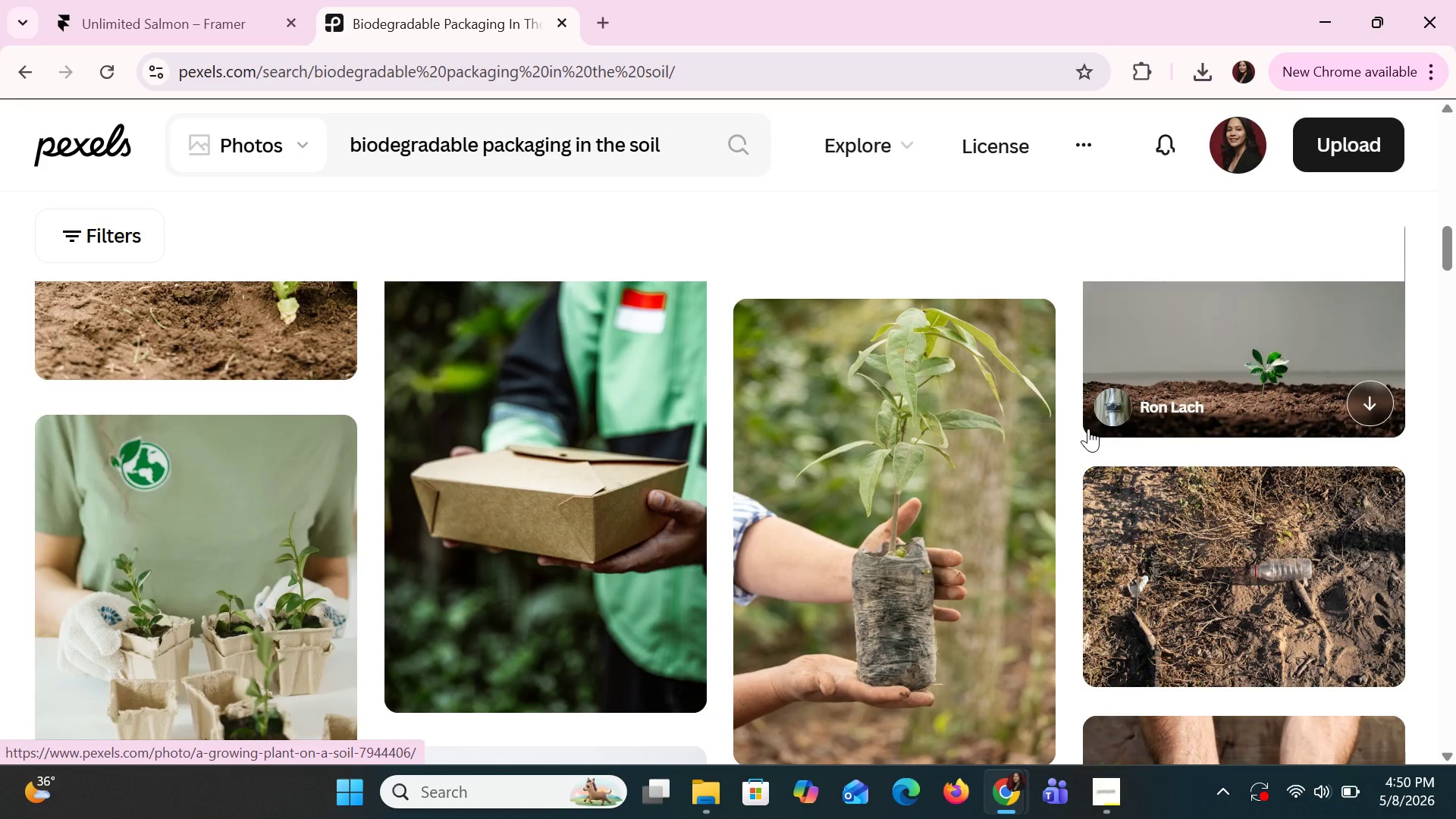 
scroll: coordinate [1088, 428], scroll_direction: up, amount: 6.0
 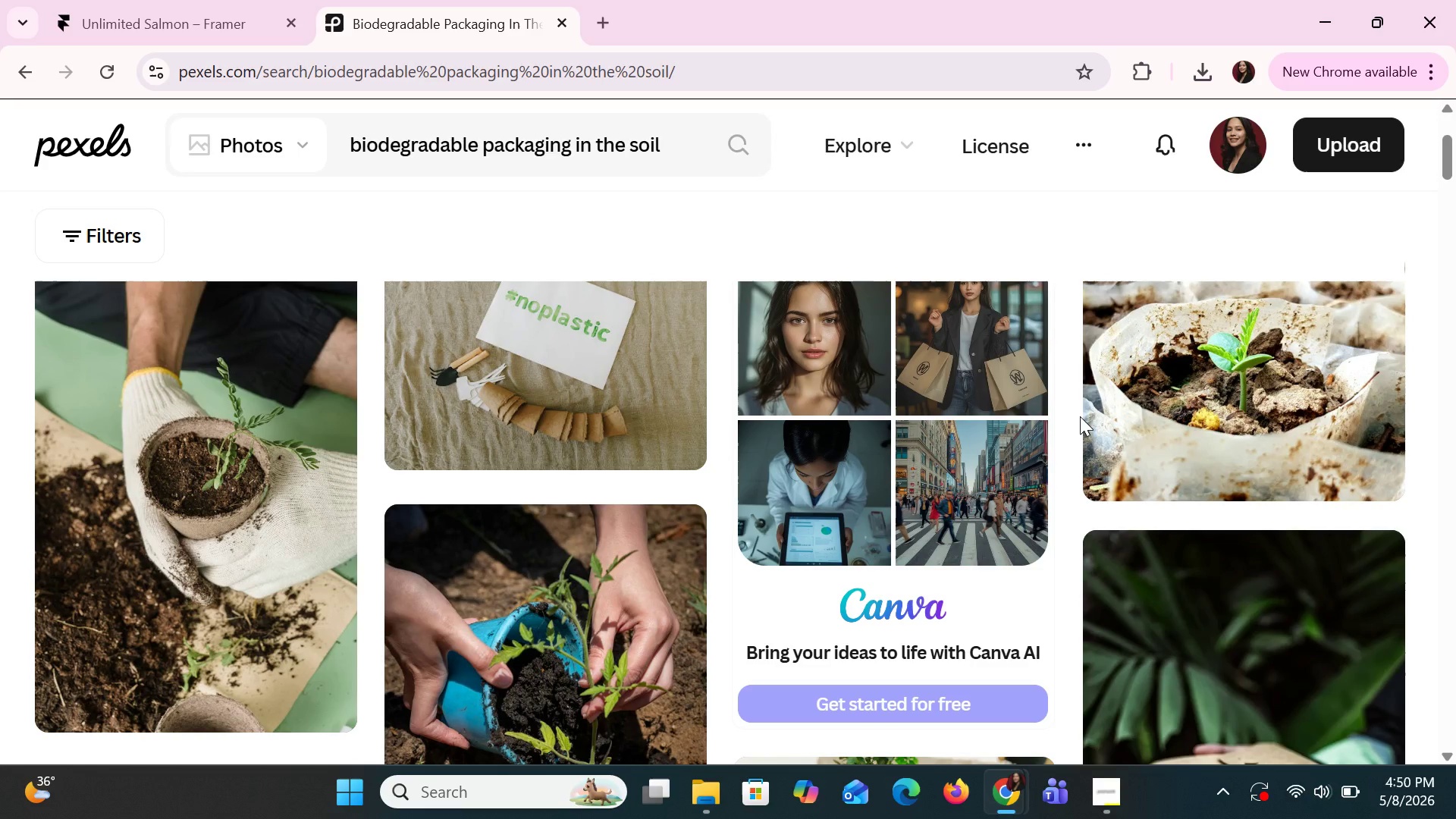 
wait(16.09)
 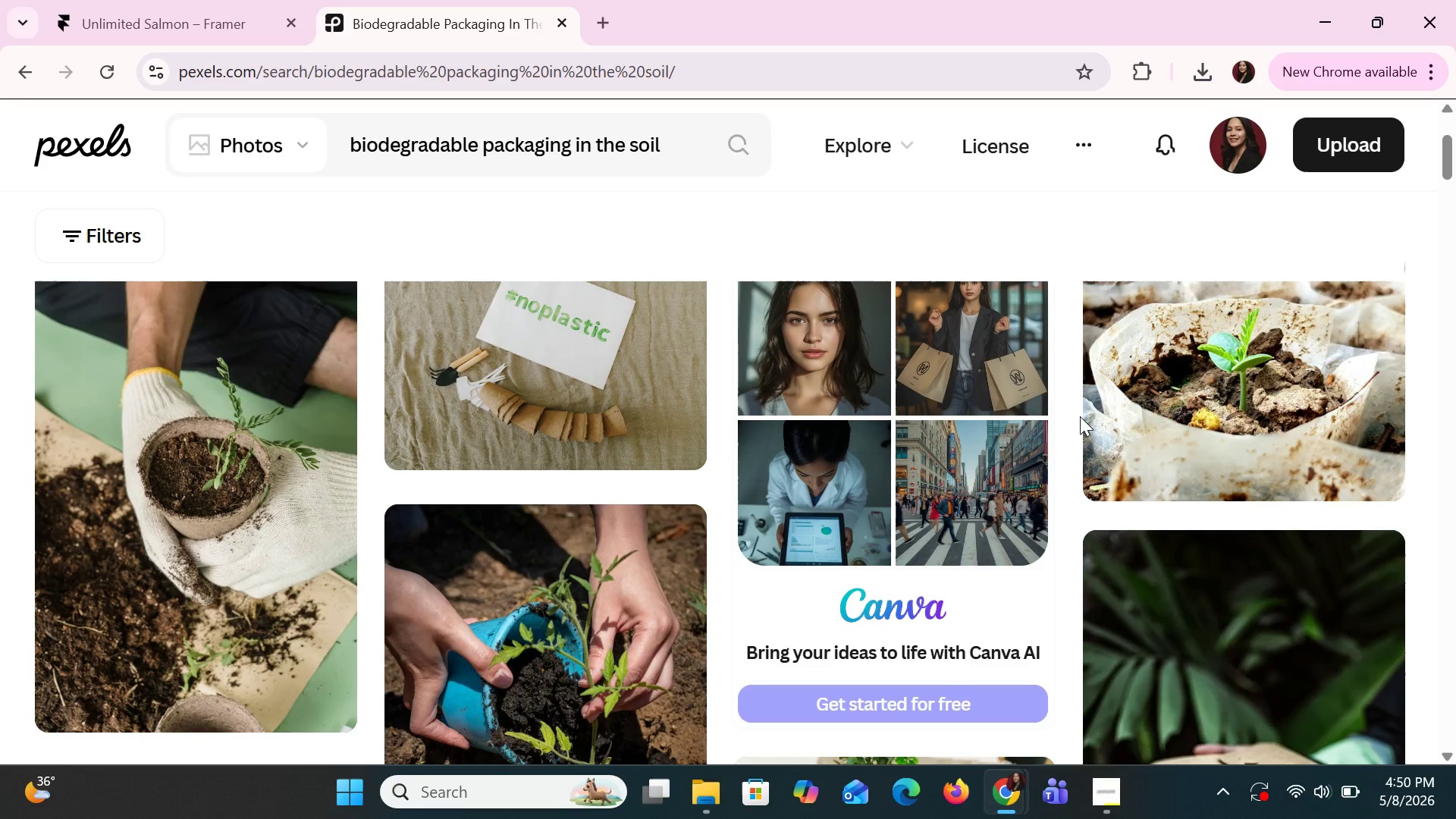 
left_click_drag(start_coordinate=[523, 155], to_coordinate=[519, 158])
 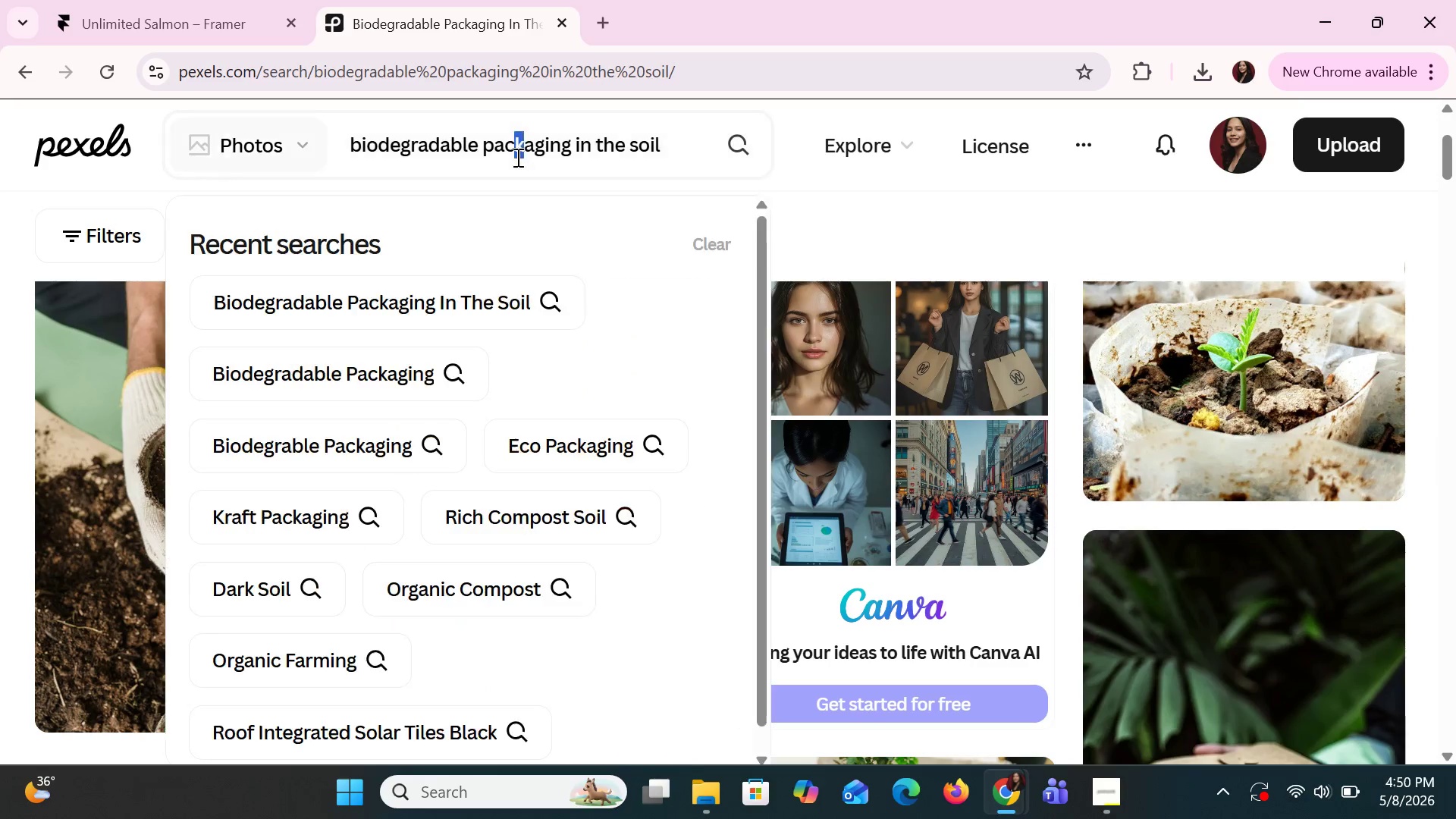 
double_click([516, 157])
 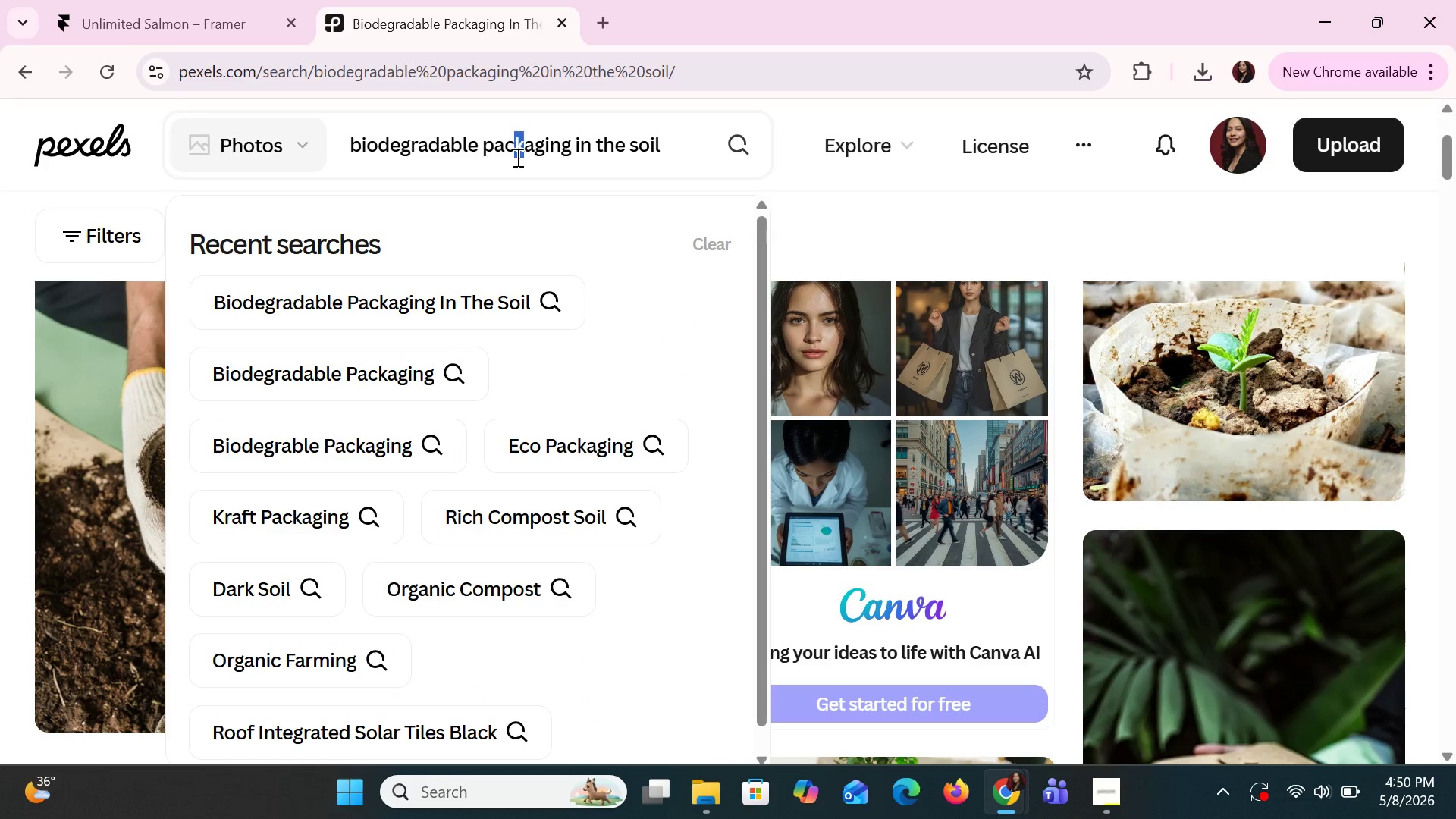 
triple_click([516, 157])
 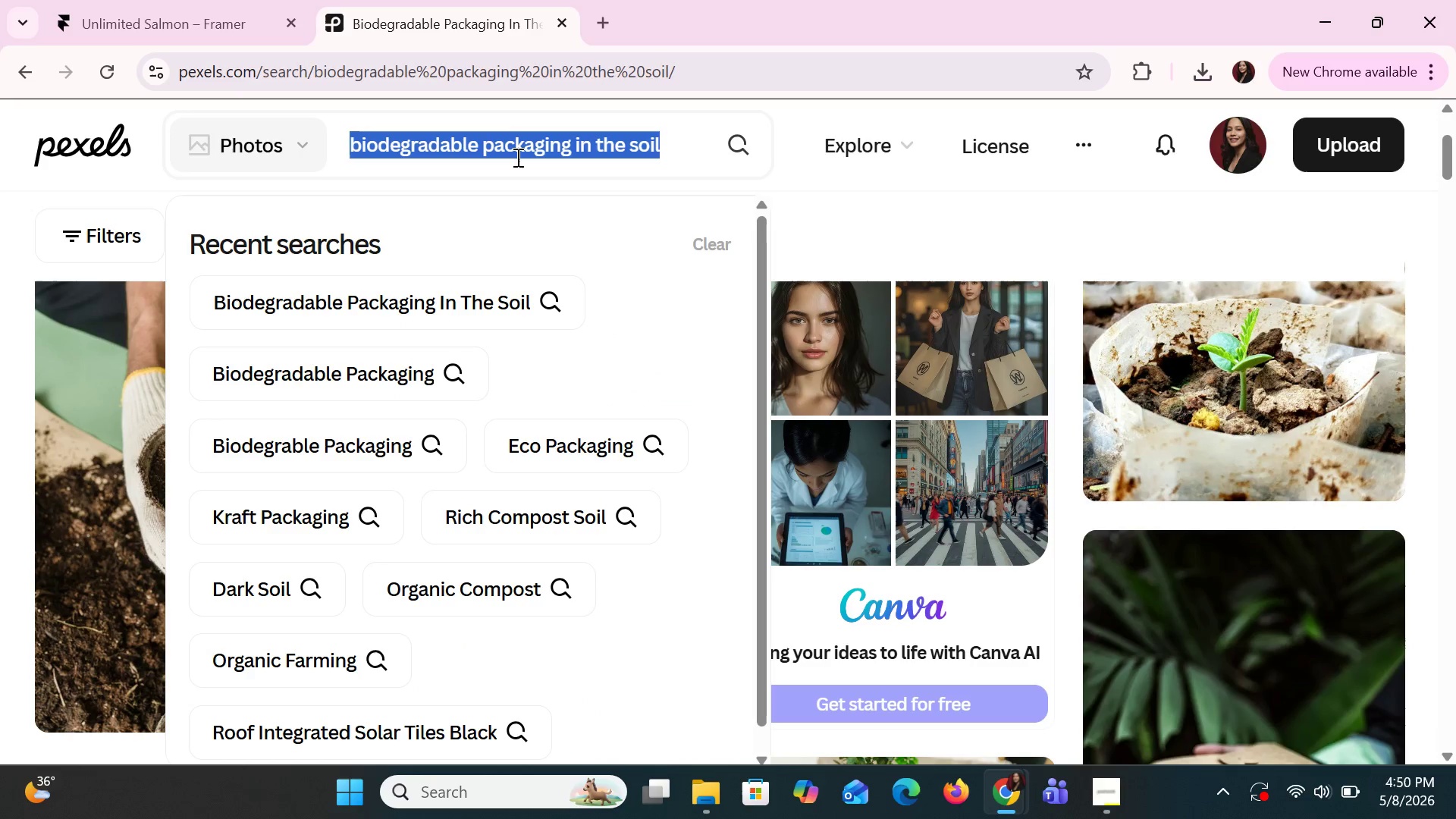 
triple_click([516, 157])
 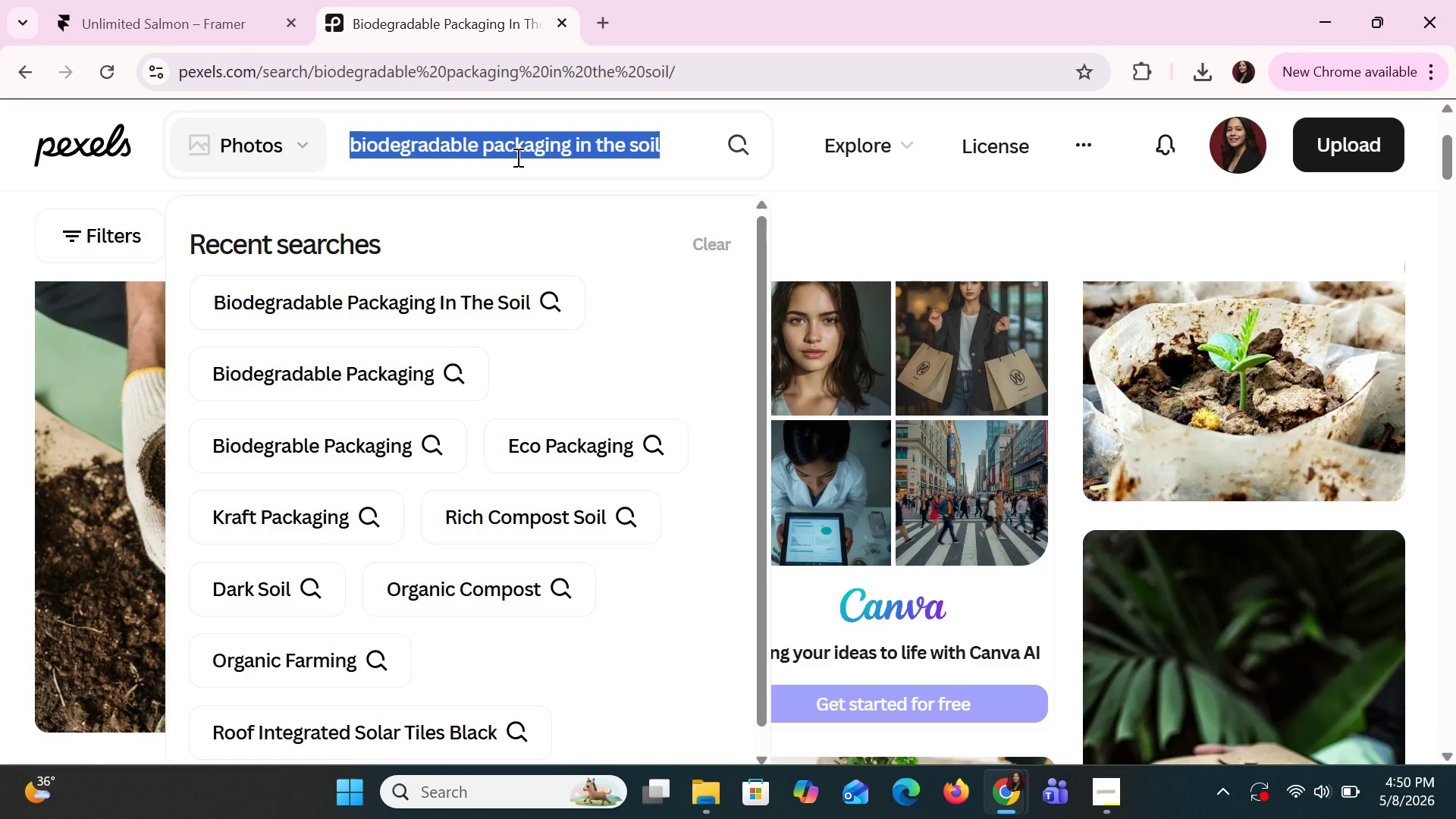 
wait(8.8)
 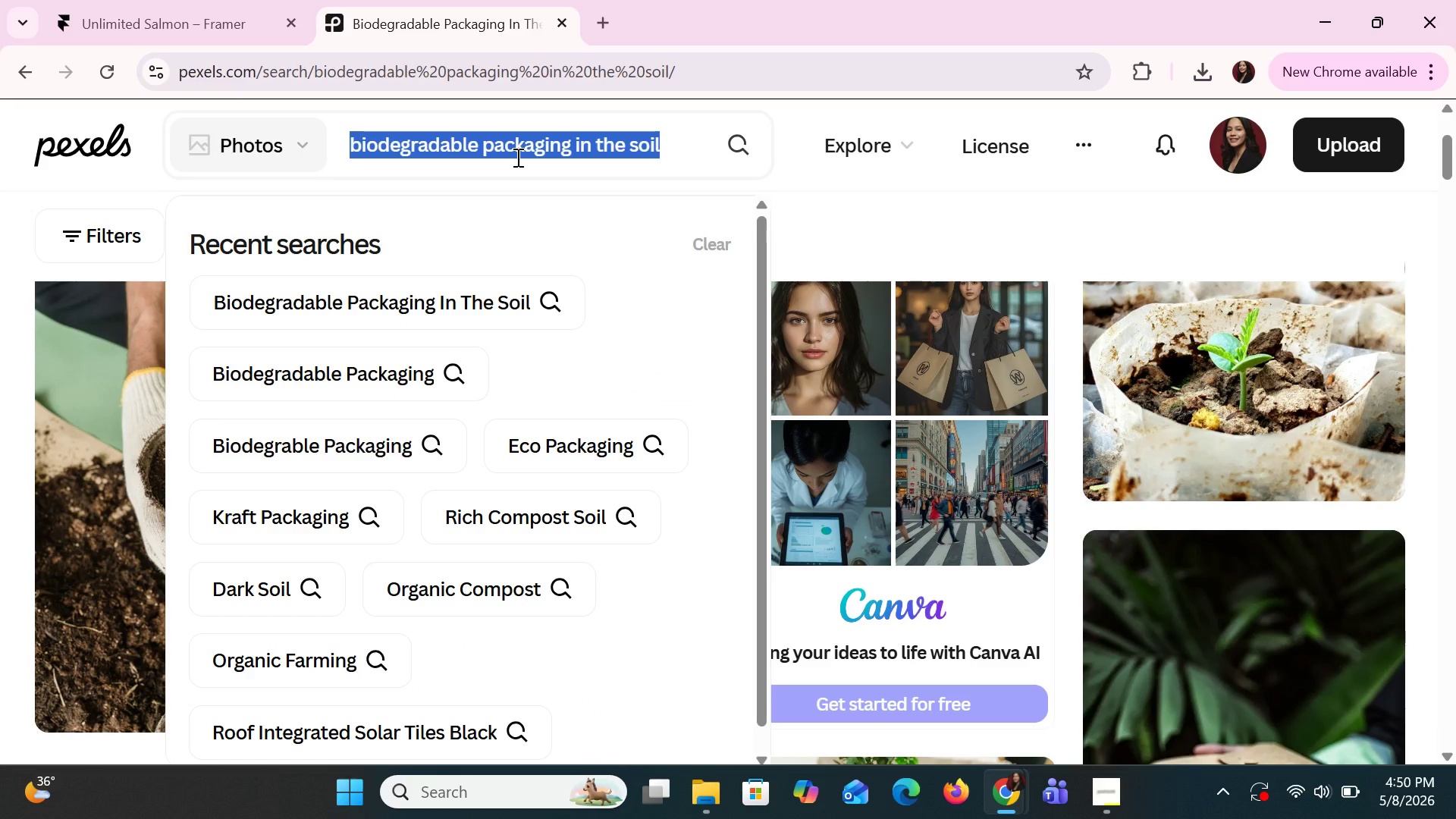 
type(k)
key(Backspace)
type(eco packaging in )
 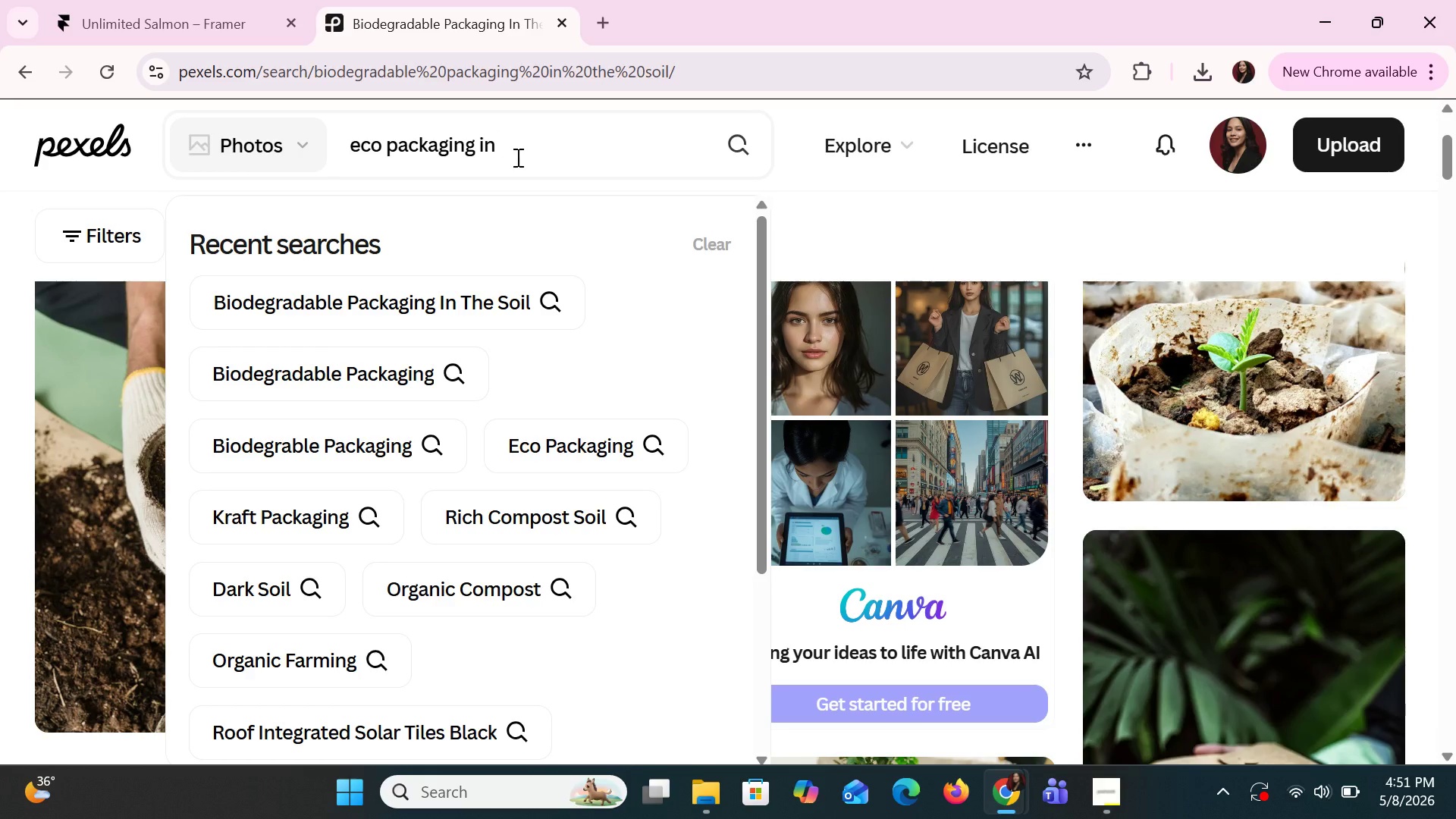 
left_click([516, 157])
 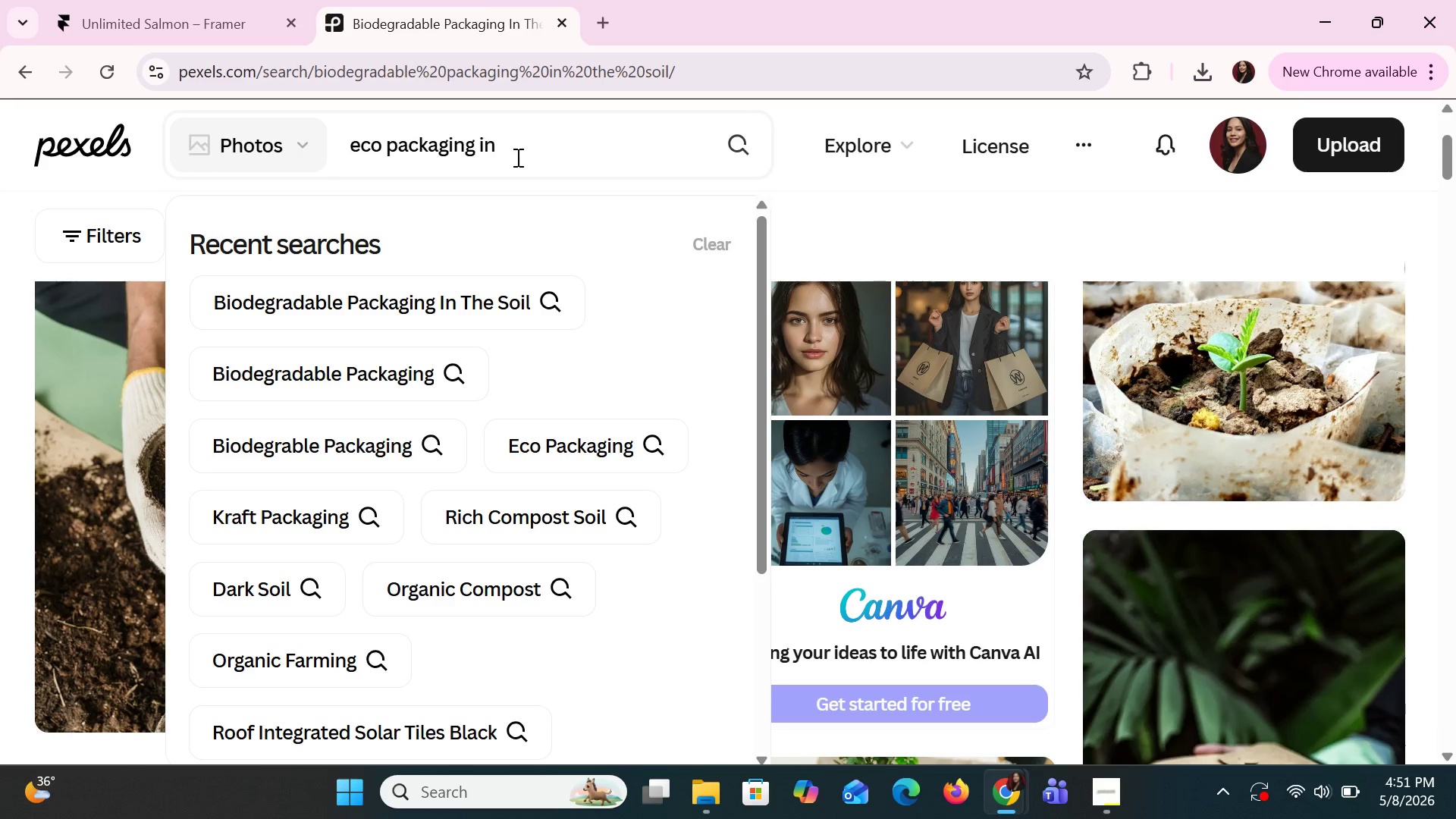 
wait(6.33)
 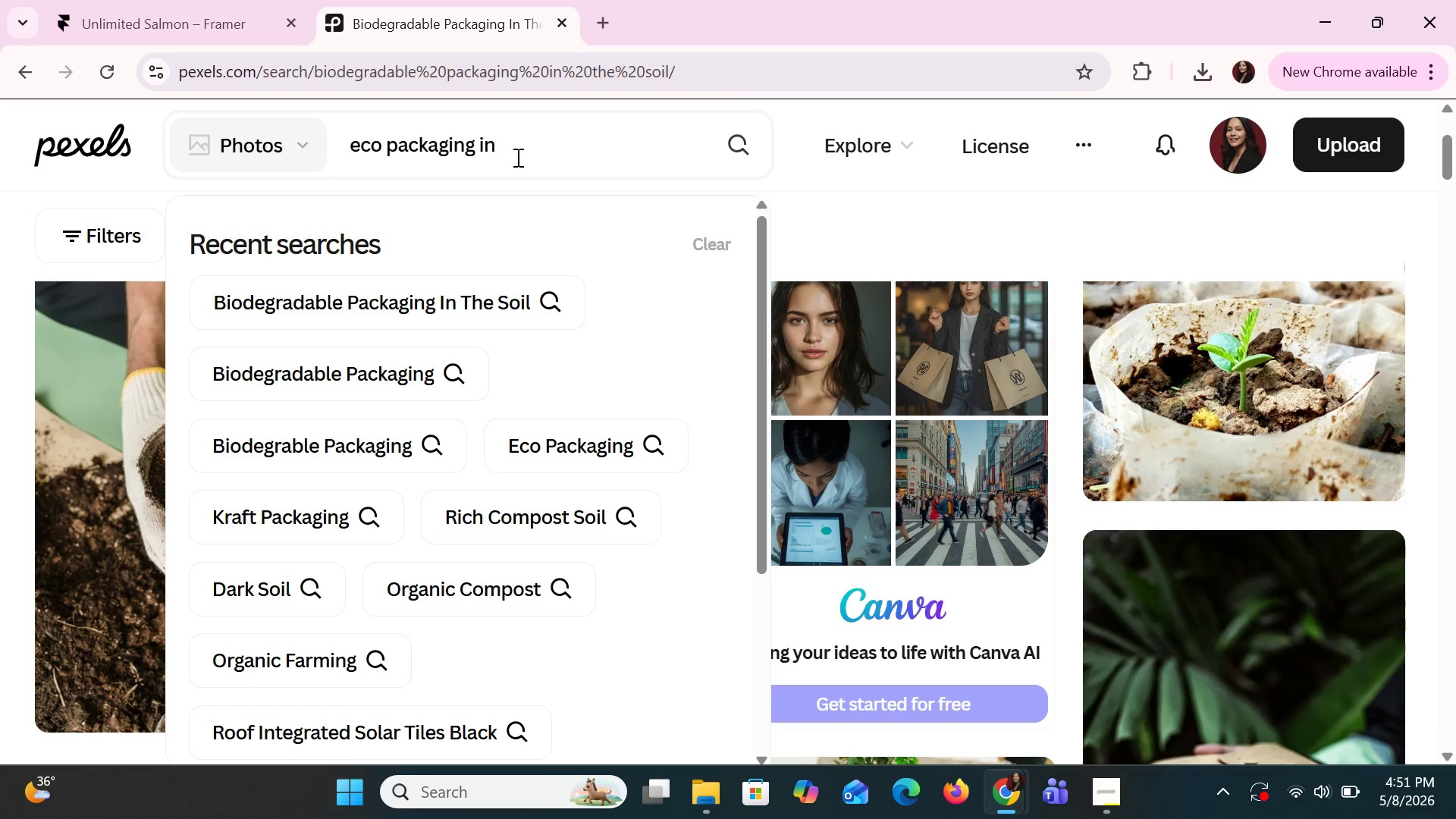 
type(soil)
 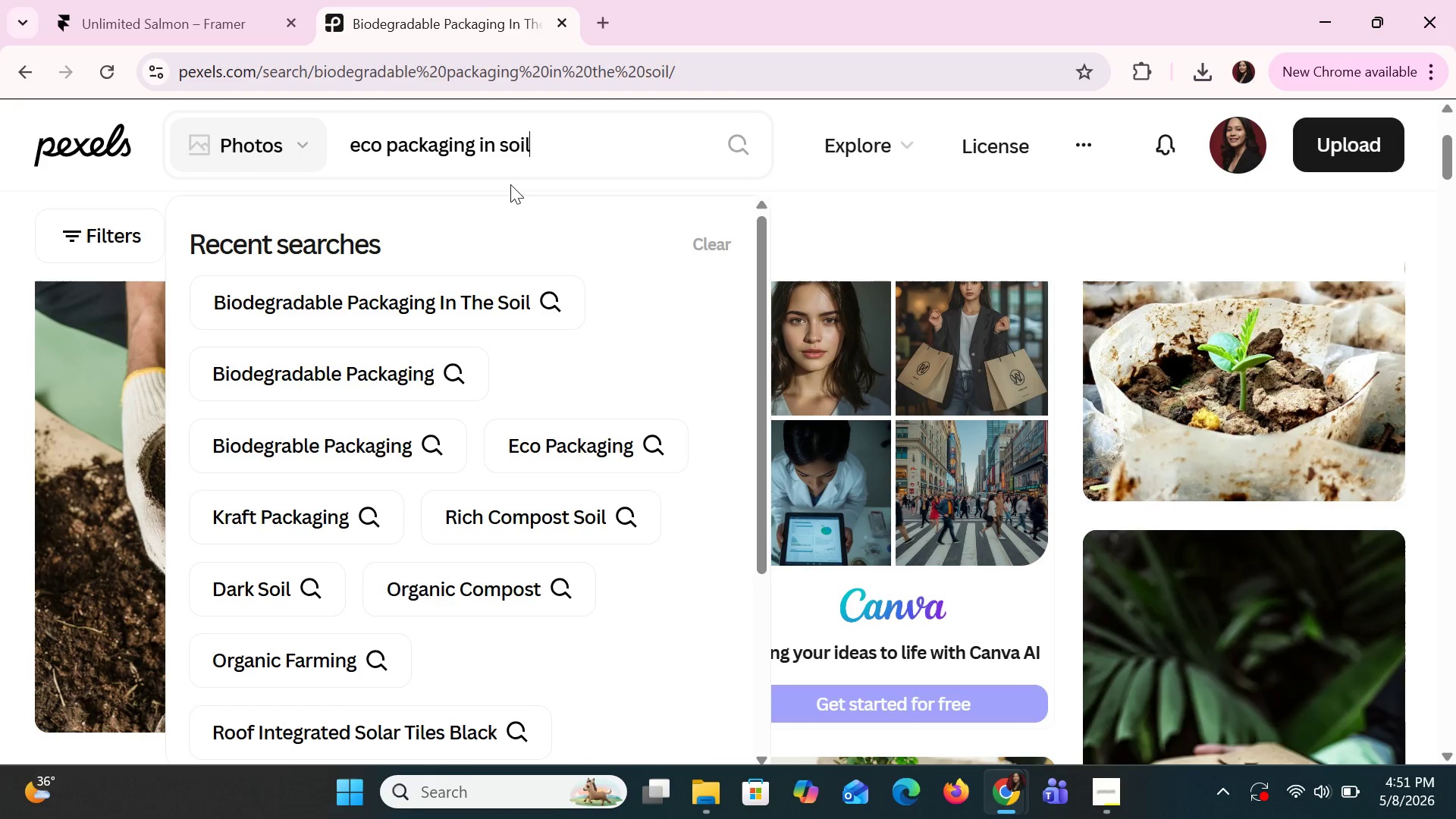 
key(Enter)
 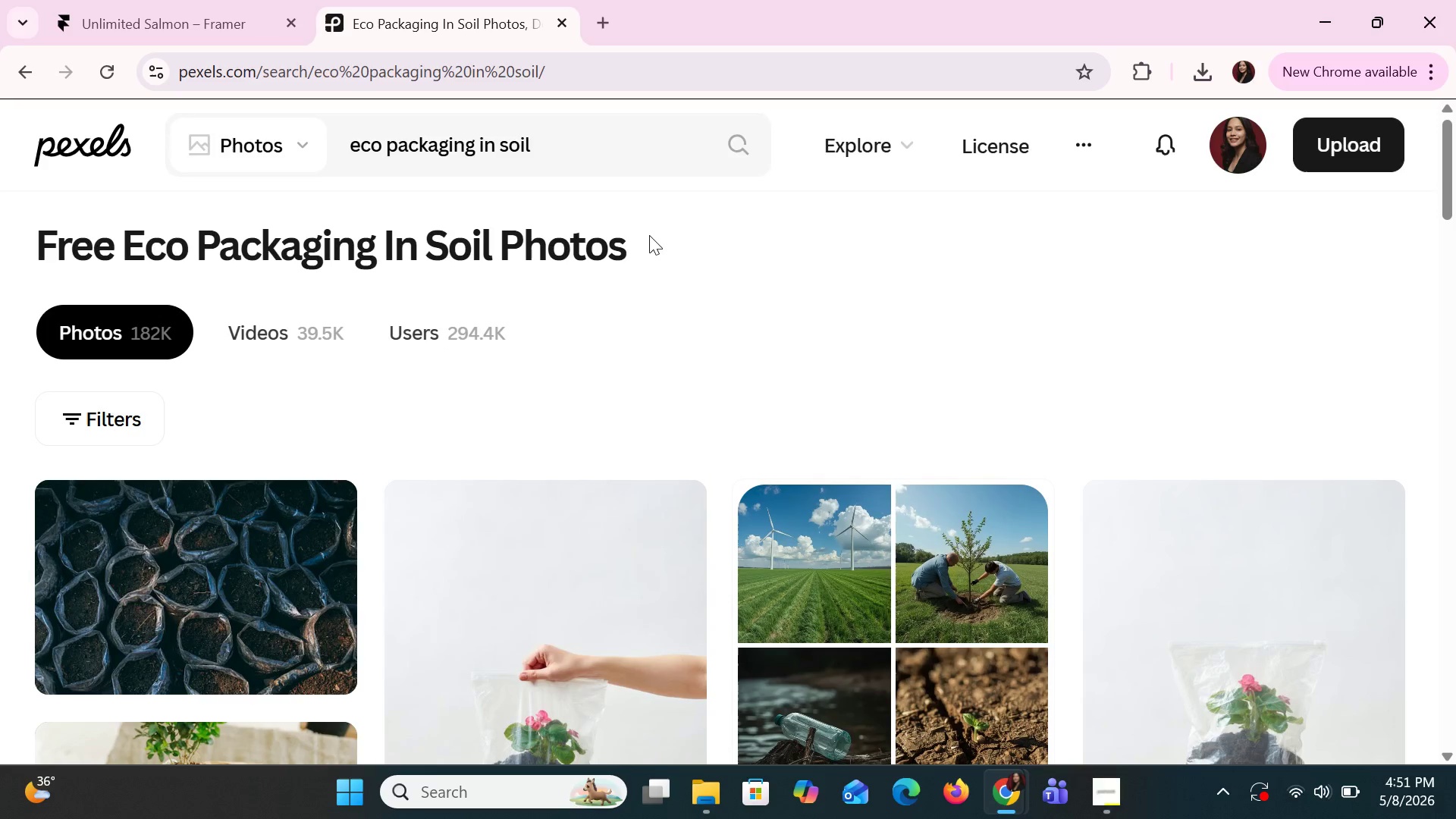 
scroll: coordinate [683, 366], scroll_direction: down, amount: 7.0
 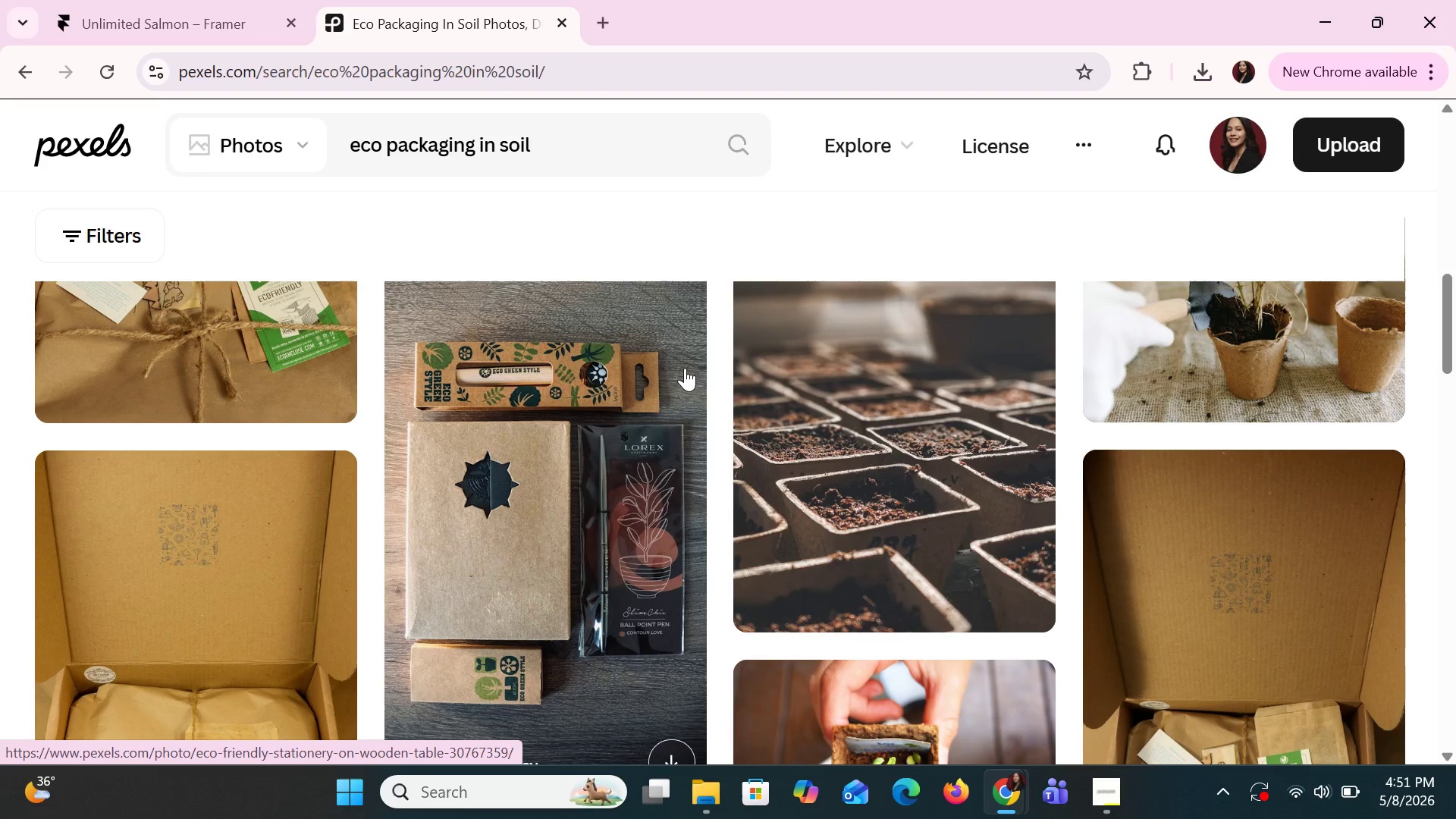 
scroll: coordinate [701, 359], scroll_direction: down, amount: 10.0
 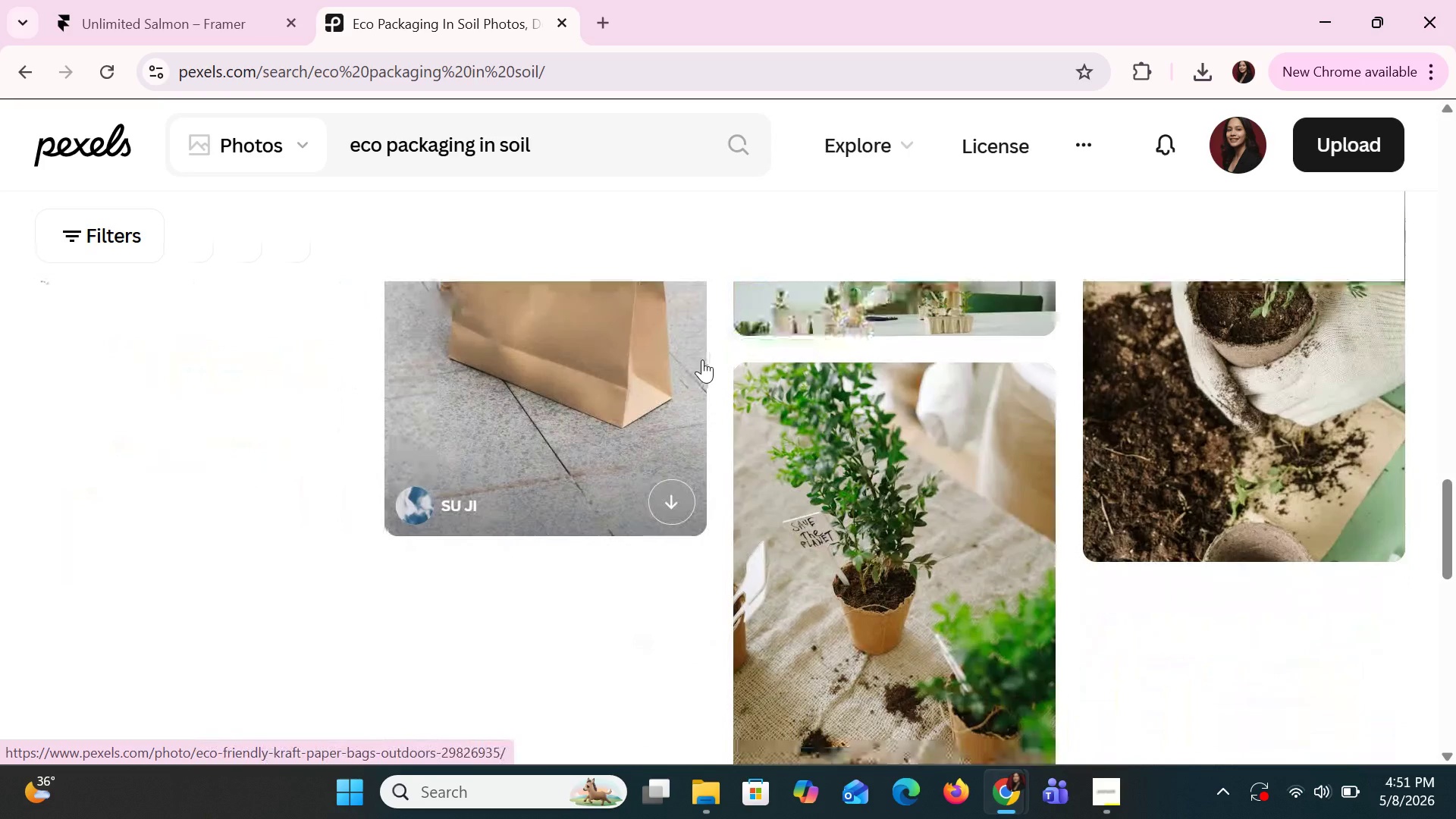 
scroll: coordinate [702, 361], scroll_direction: down, amount: 3.0
 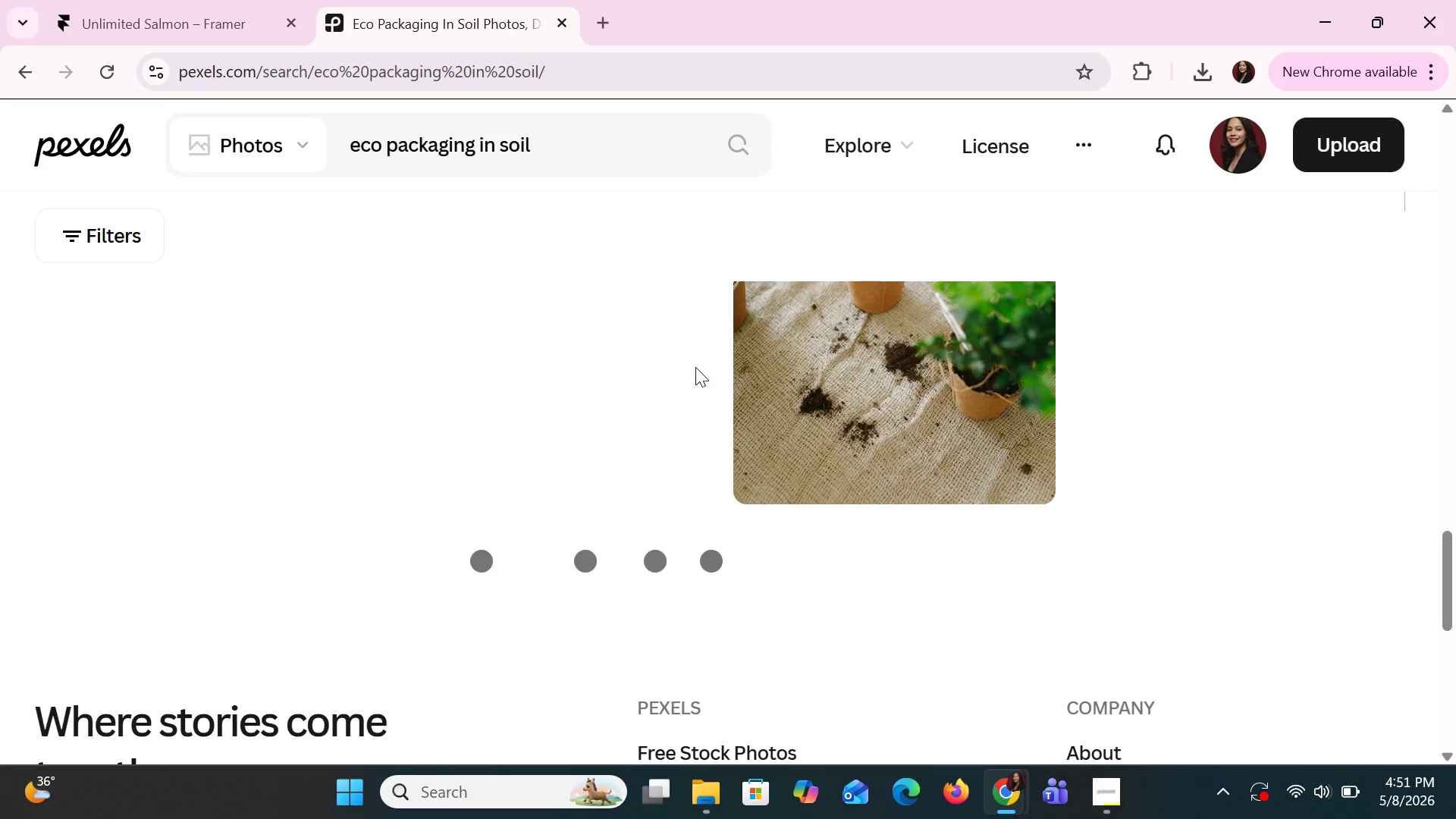 
wait(5.5)
 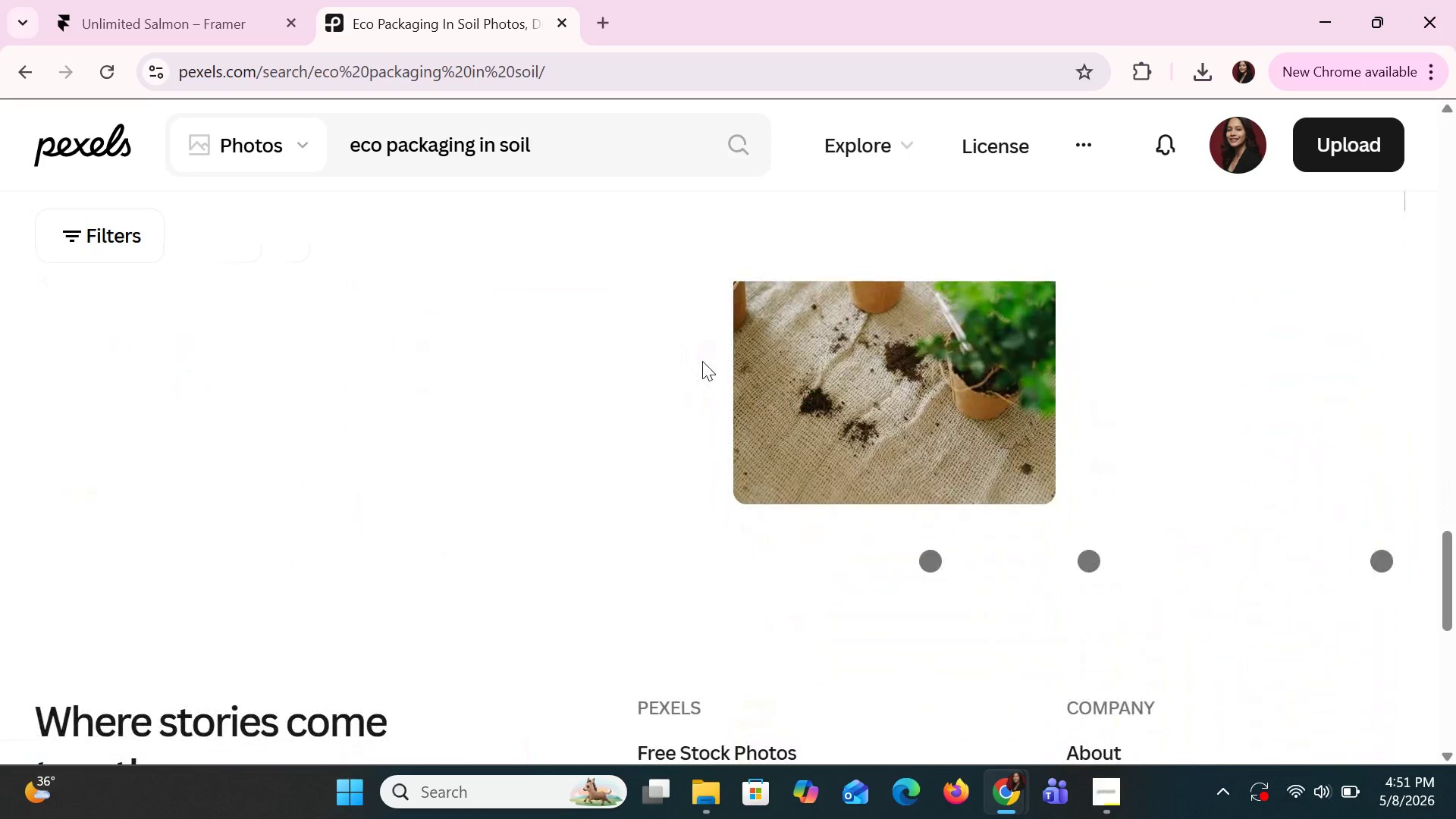 
scroll: coordinate [694, 365], scroll_direction: up, amount: 2.0
 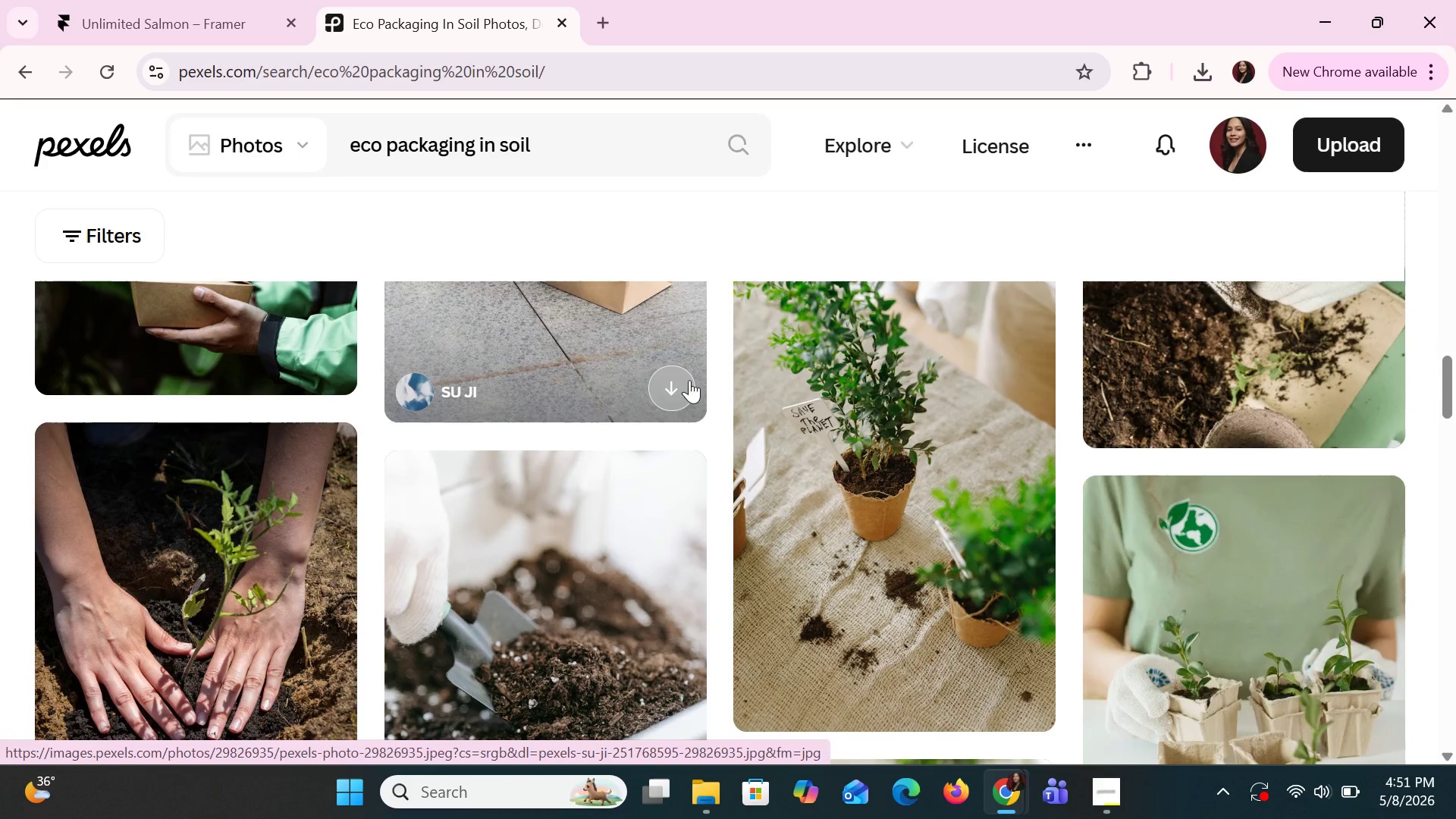 
scroll: coordinate [688, 397], scroll_direction: down, amount: 1.0
 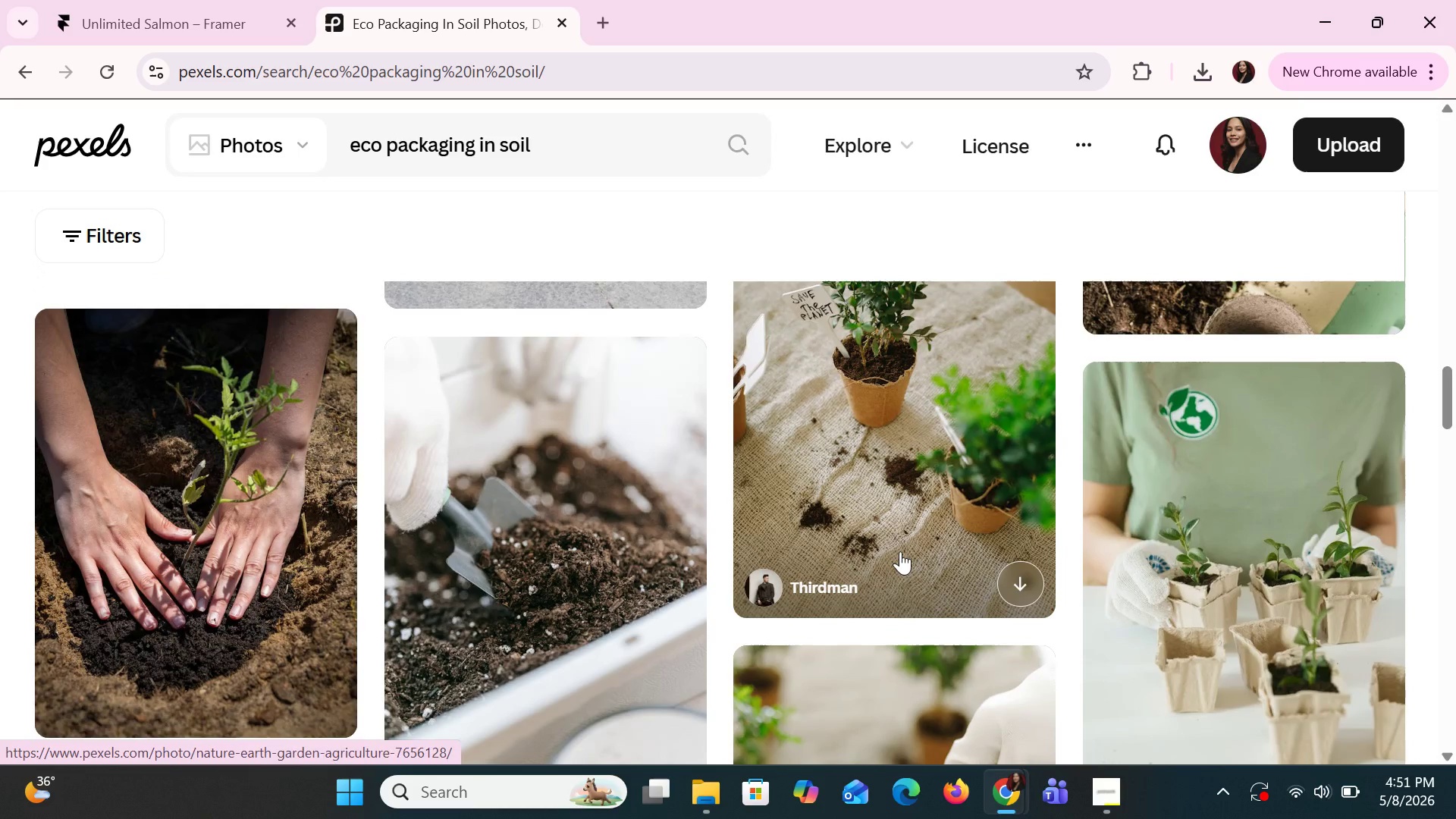 
scroll: coordinate [900, 554], scroll_direction: up, amount: 3.0
 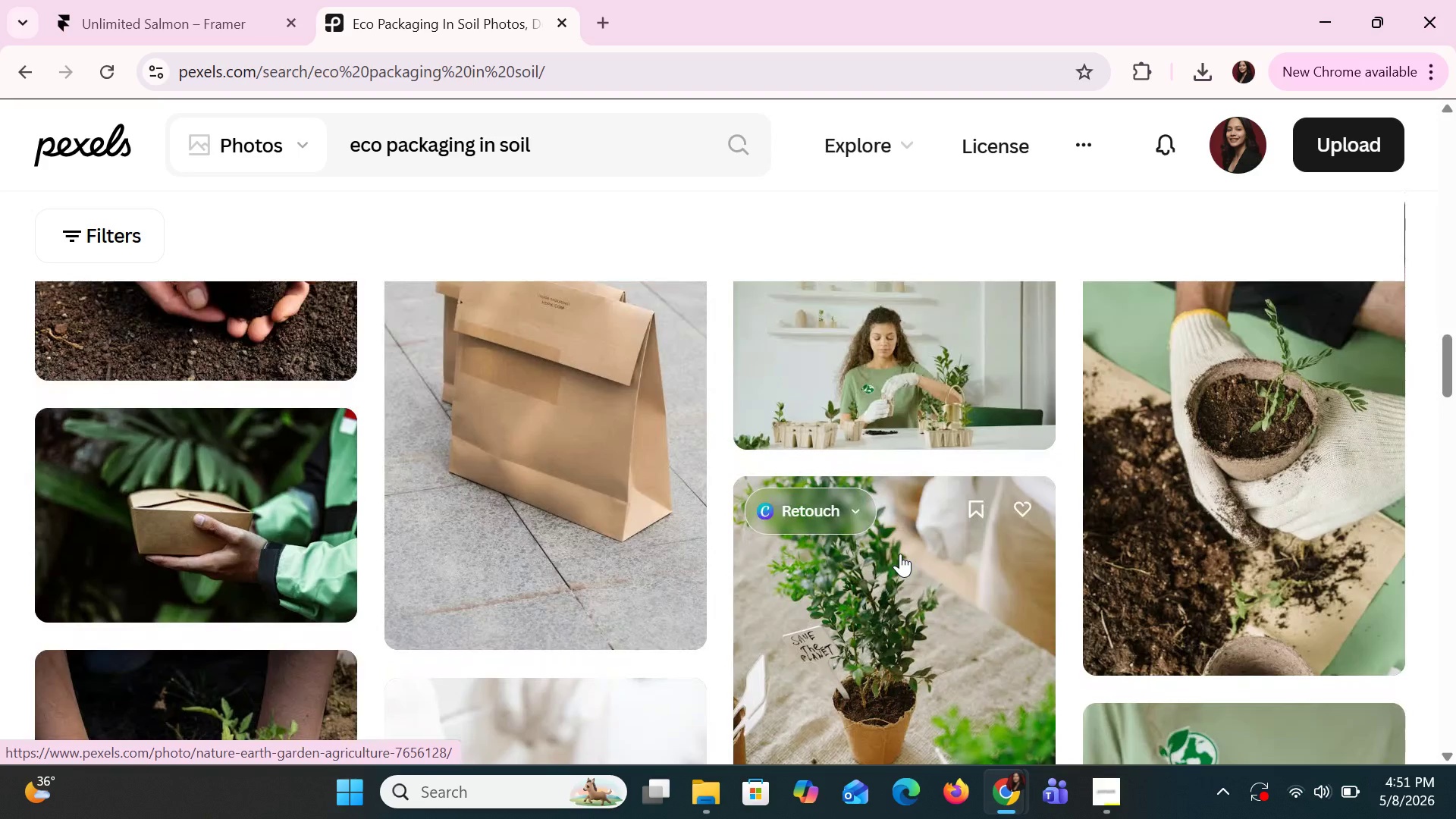 
scroll: coordinate [902, 555], scroll_direction: down, amount: 4.0
 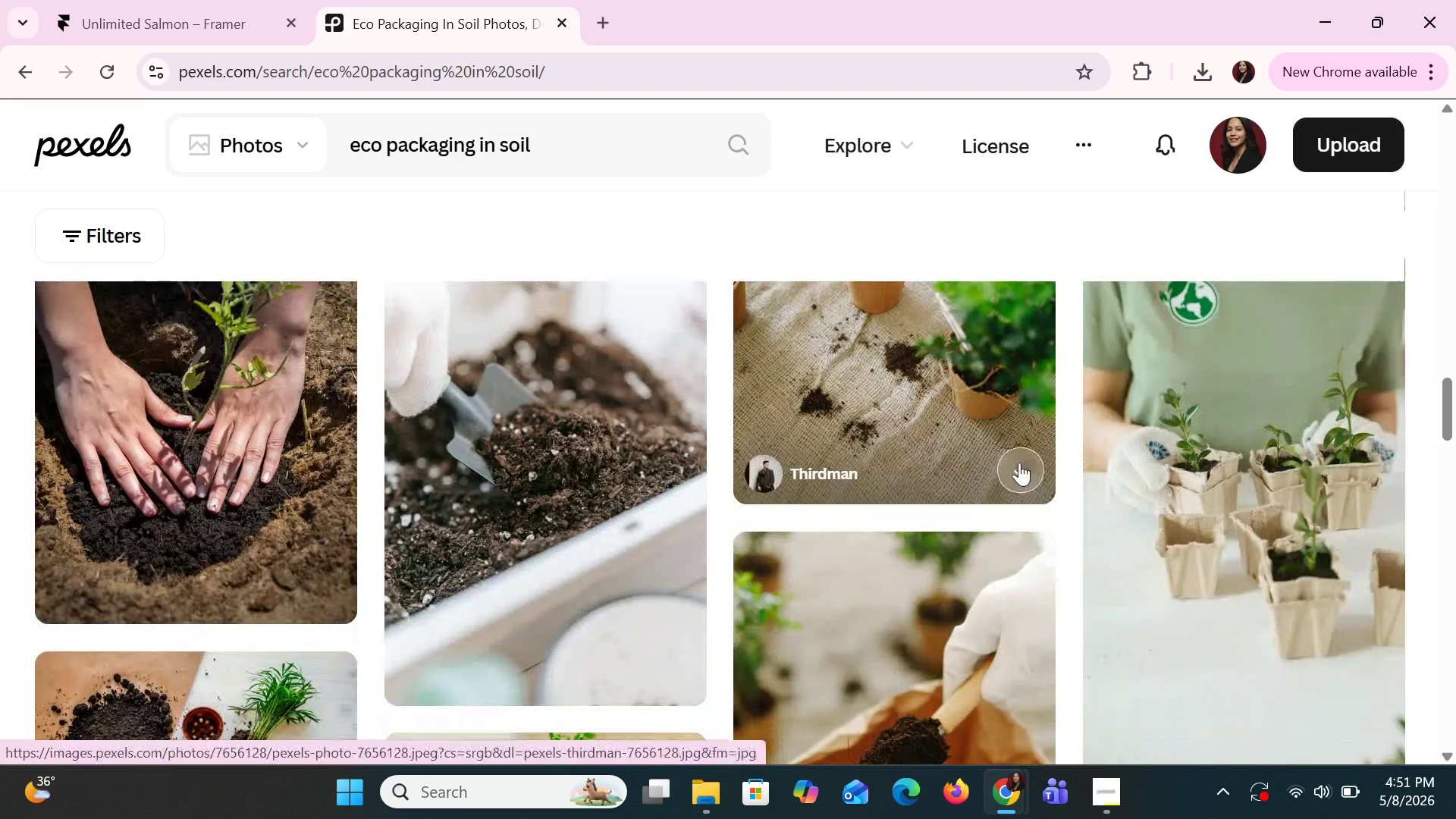 
left_click([1019, 463])
 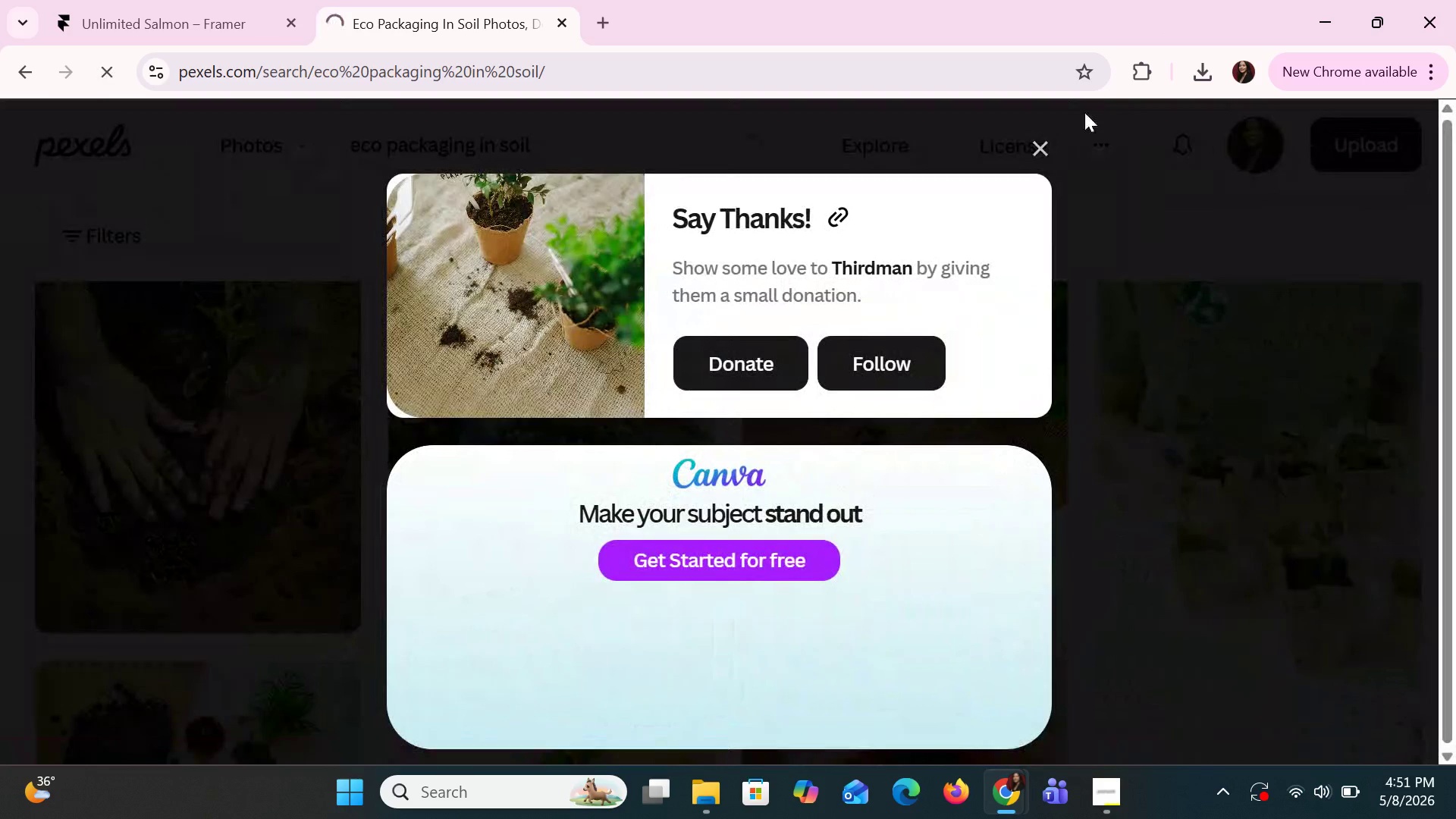 
left_click([1040, 133])
 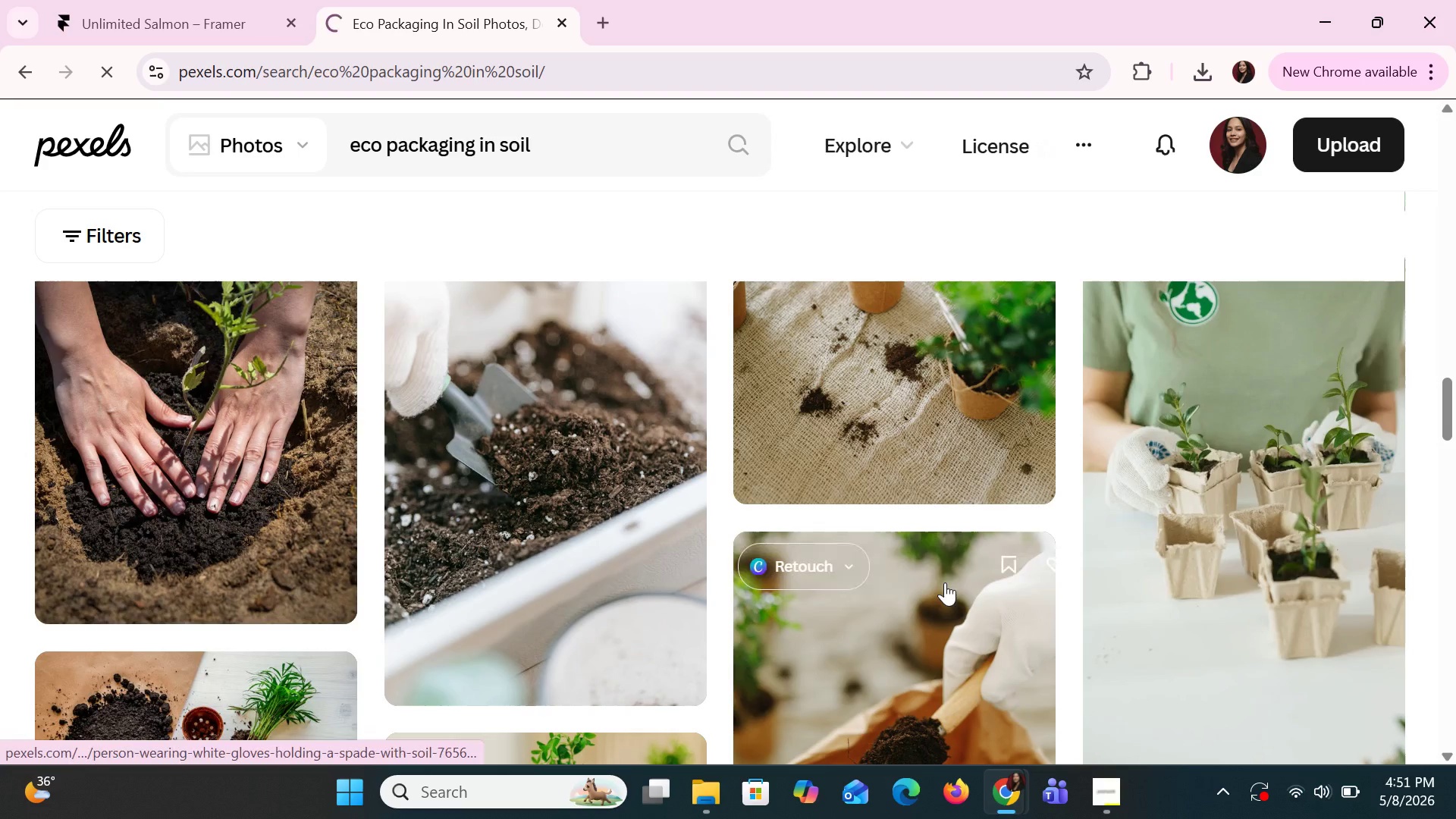 
scroll: coordinate [942, 581], scroll_direction: up, amount: 2.0
 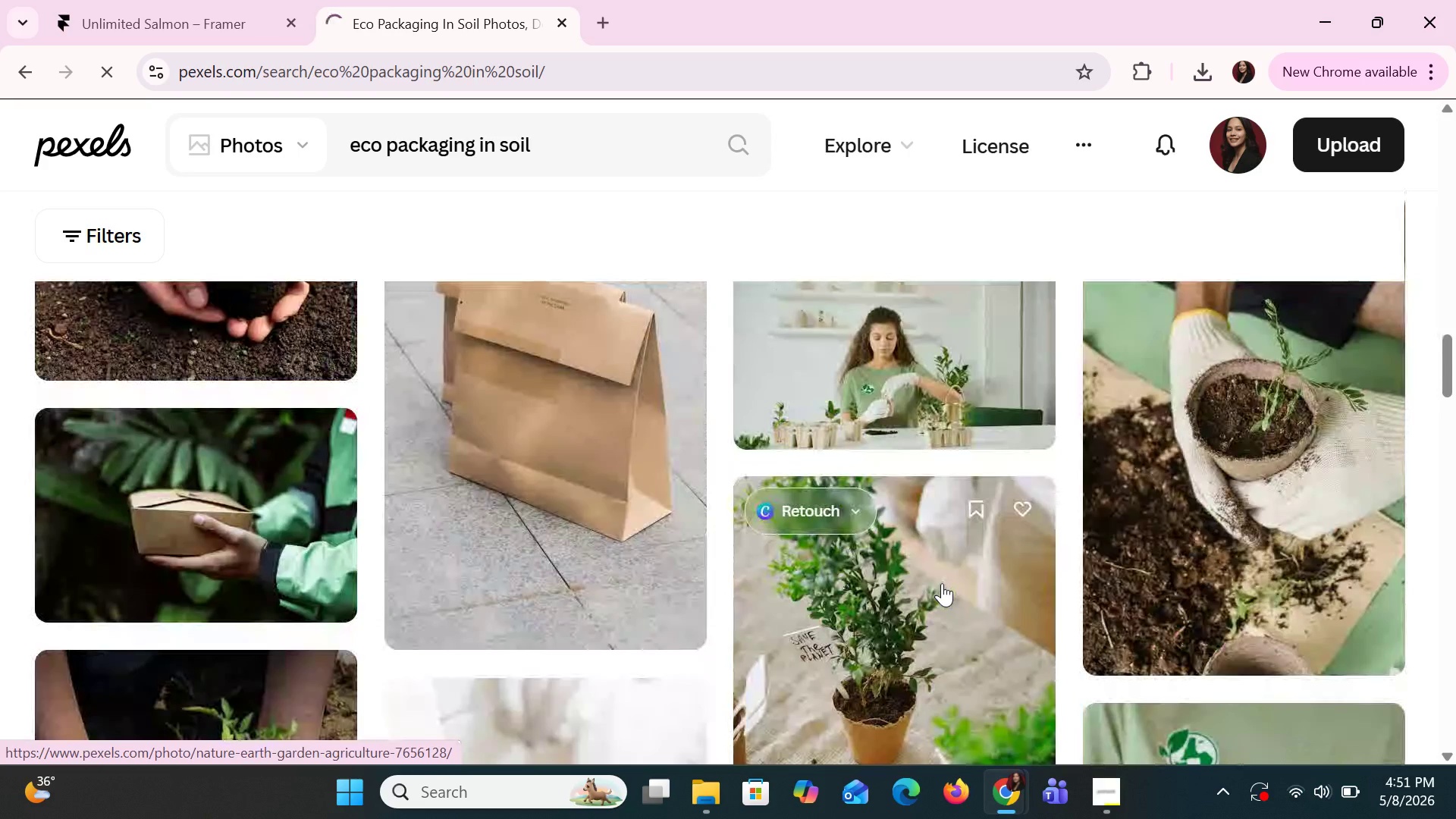 
scroll: coordinate [948, 586], scroll_direction: down, amount: 12.0
 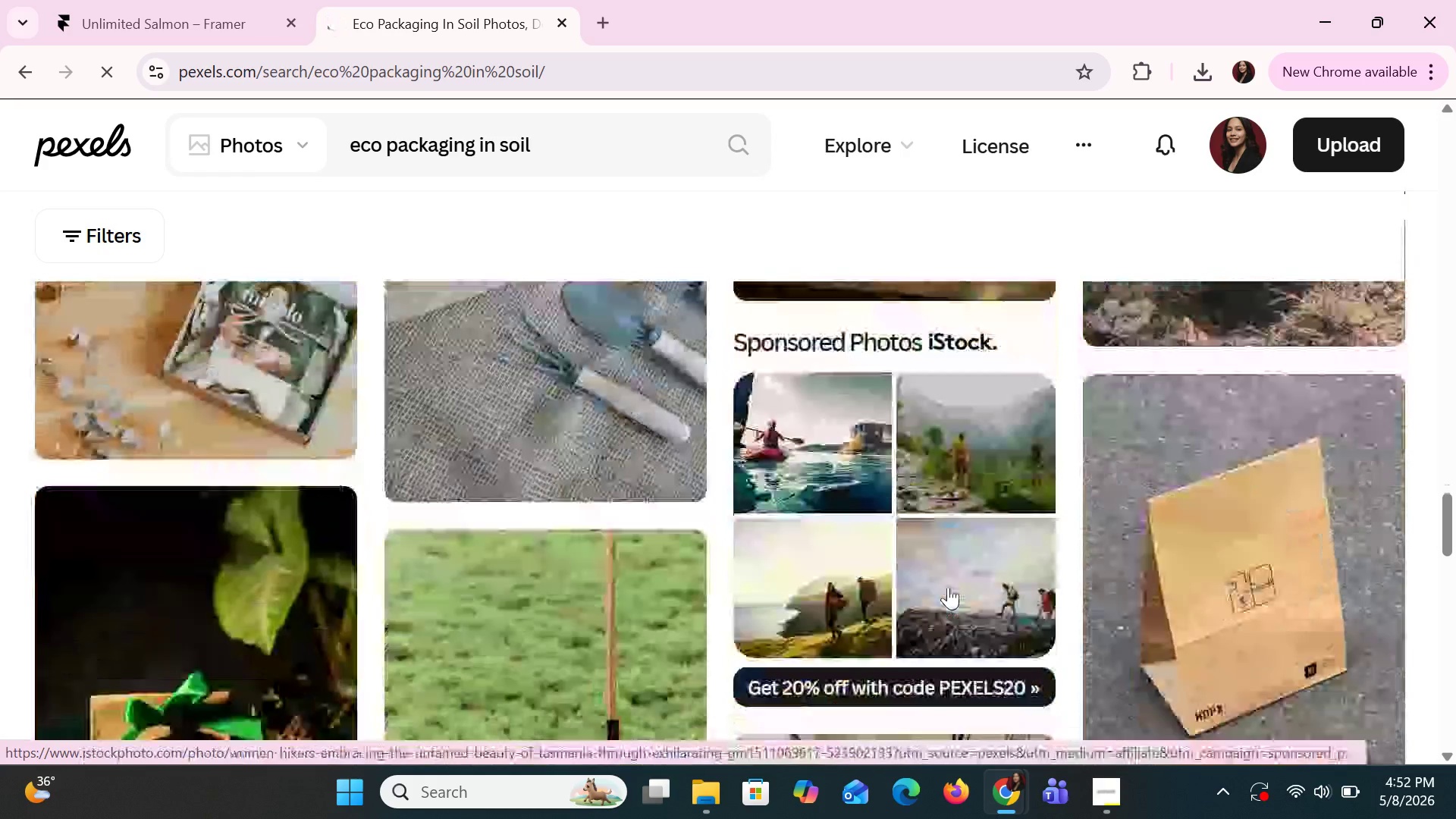 
scroll: coordinate [950, 590], scroll_direction: down, amount: 6.0
 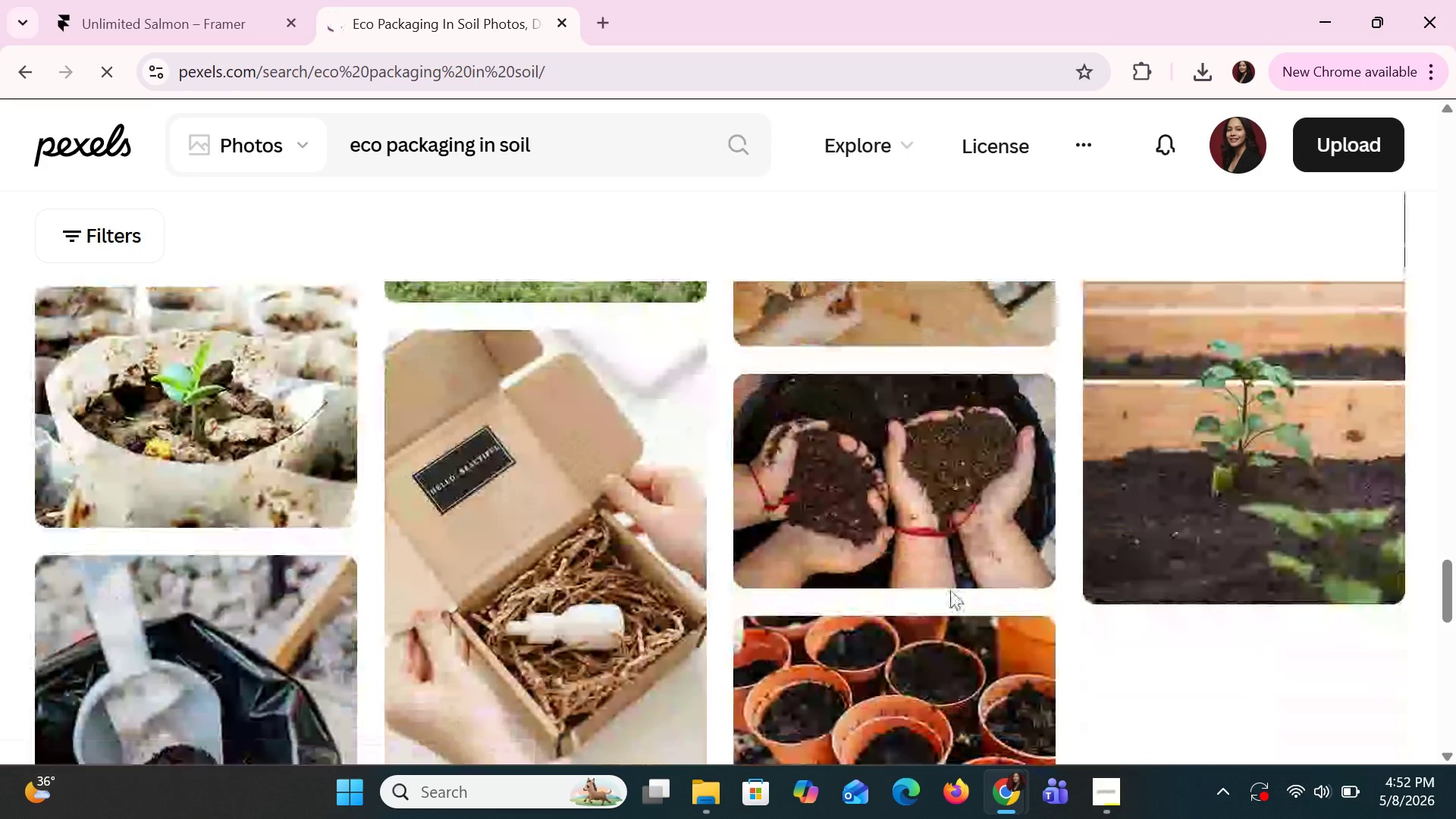 
scroll: coordinate [950, 590], scroll_direction: up, amount: 1.0
 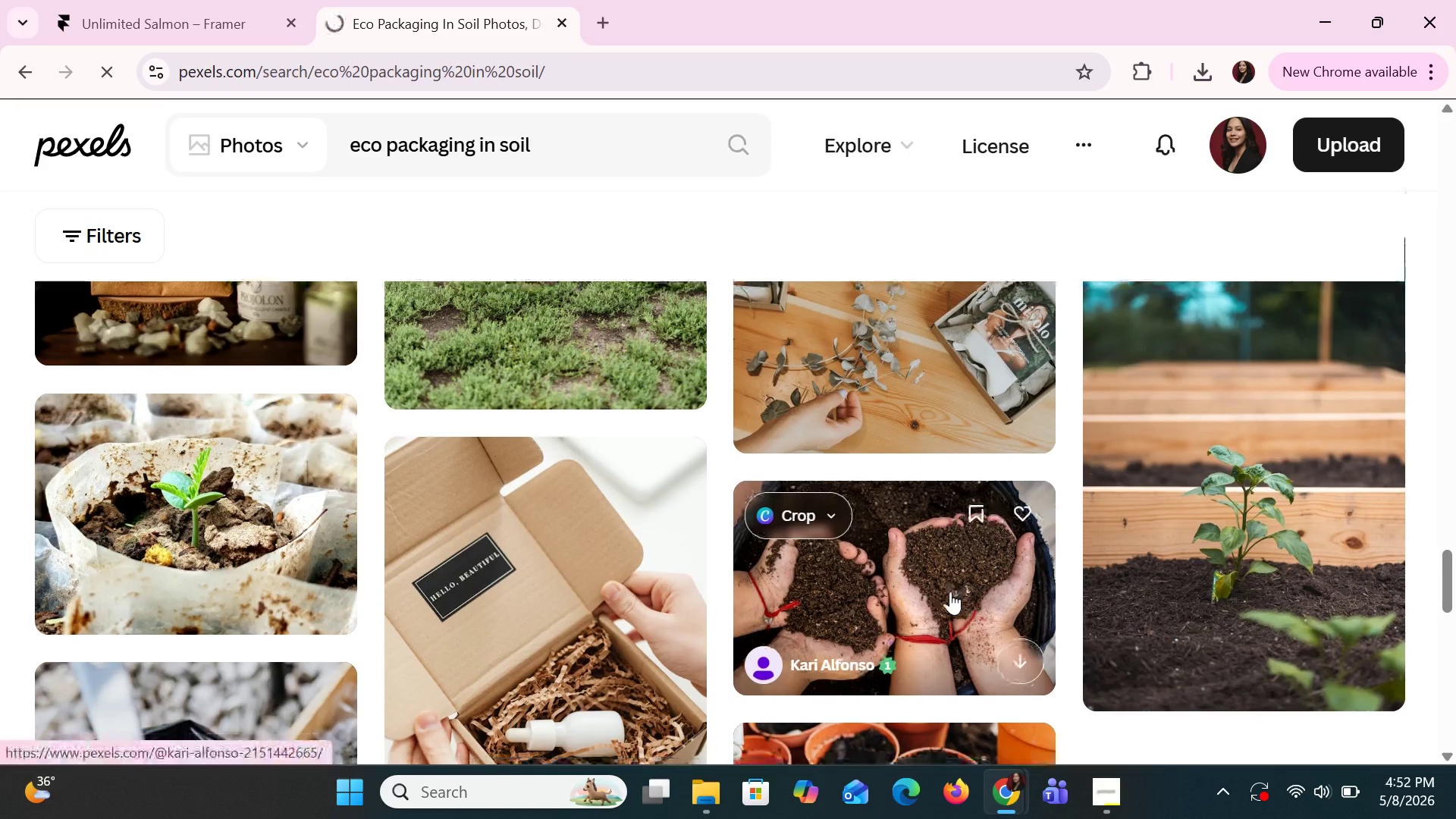 
scroll: coordinate [950, 592], scroll_direction: down, amount: 4.0
 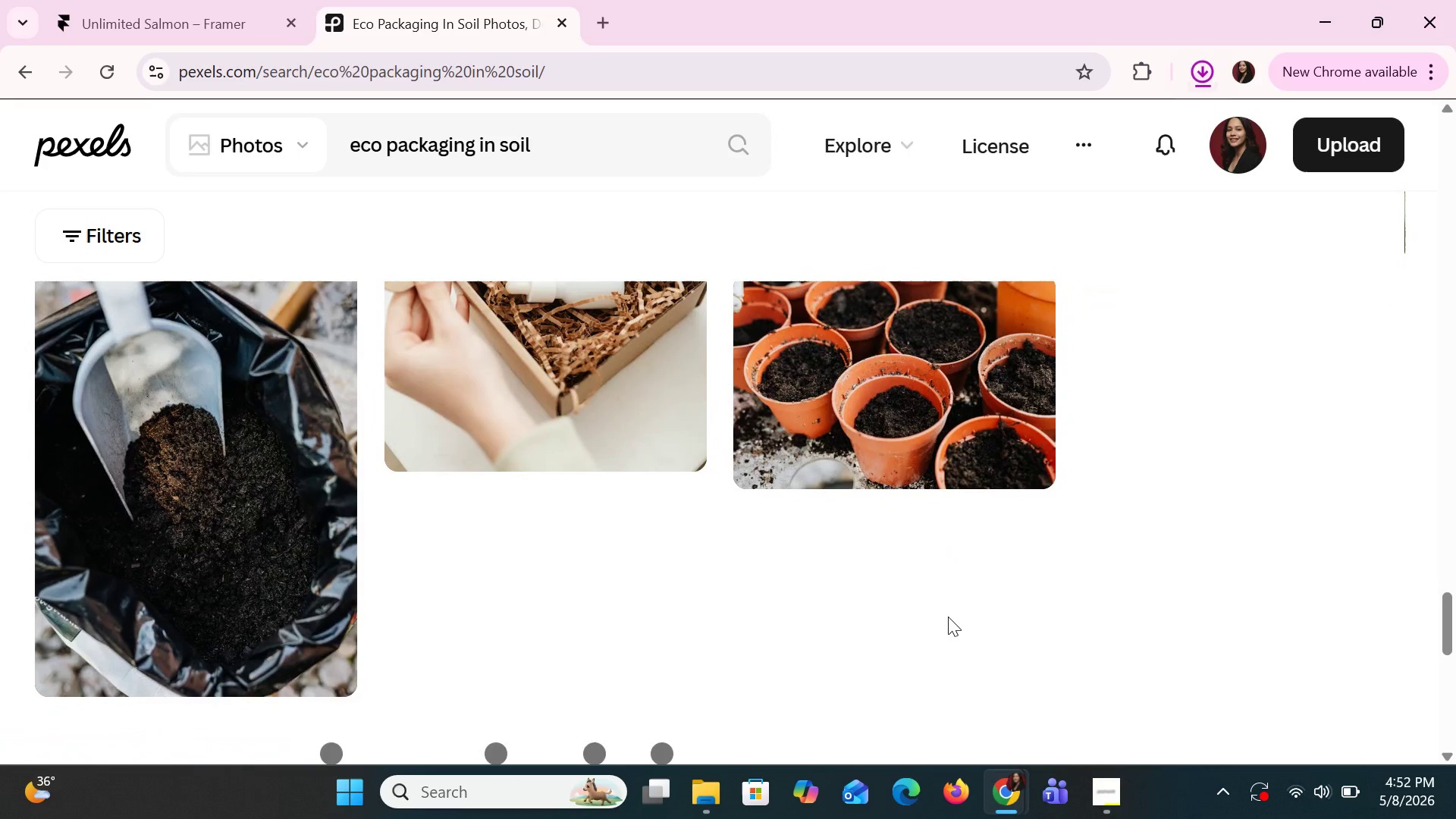 
wait(8.49)
 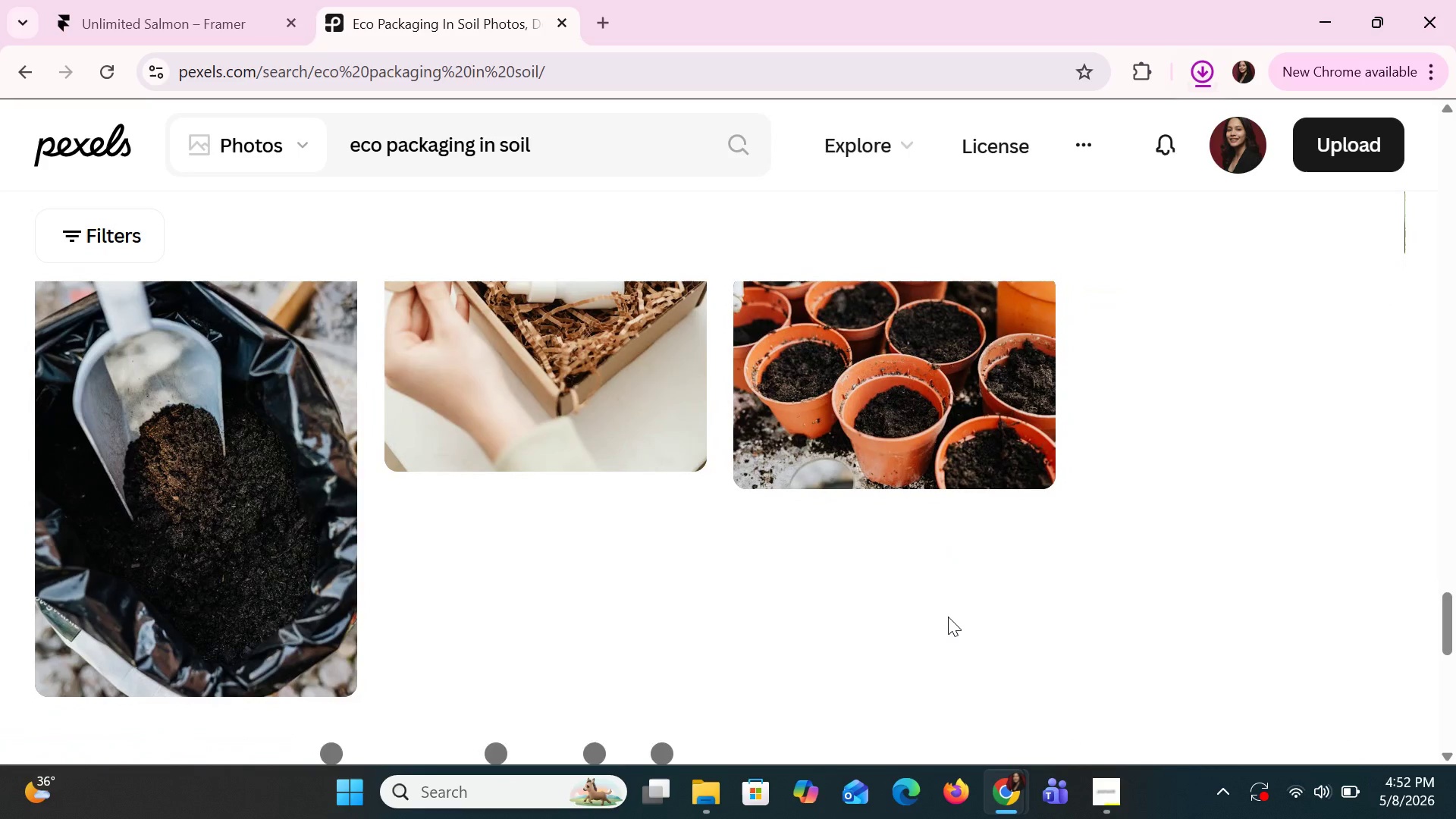 
scroll: coordinate [893, 546], scroll_direction: up, amount: 5.0
 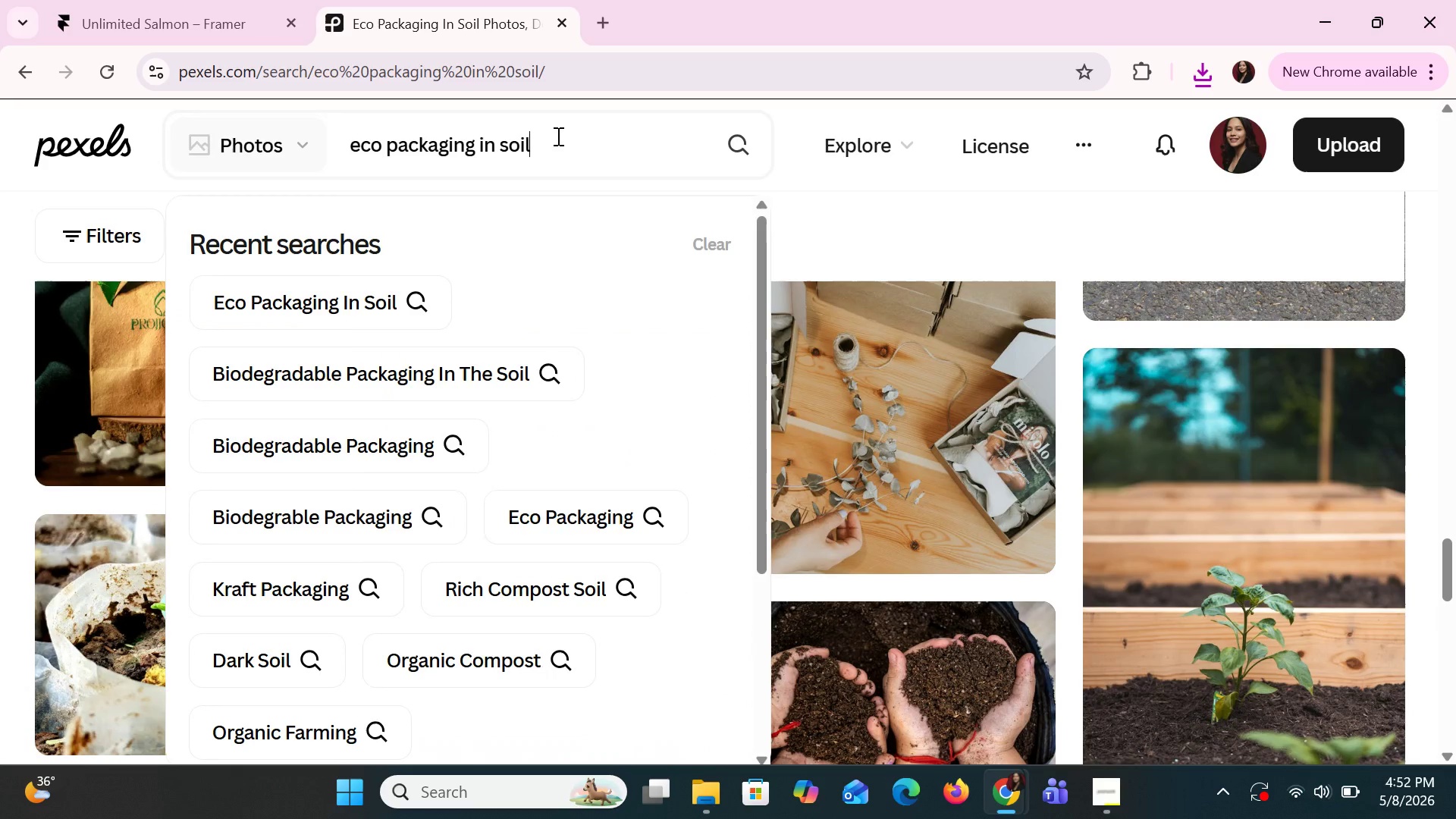 
left_click_drag(start_coordinate=[557, 136], to_coordinate=[348, 145])
 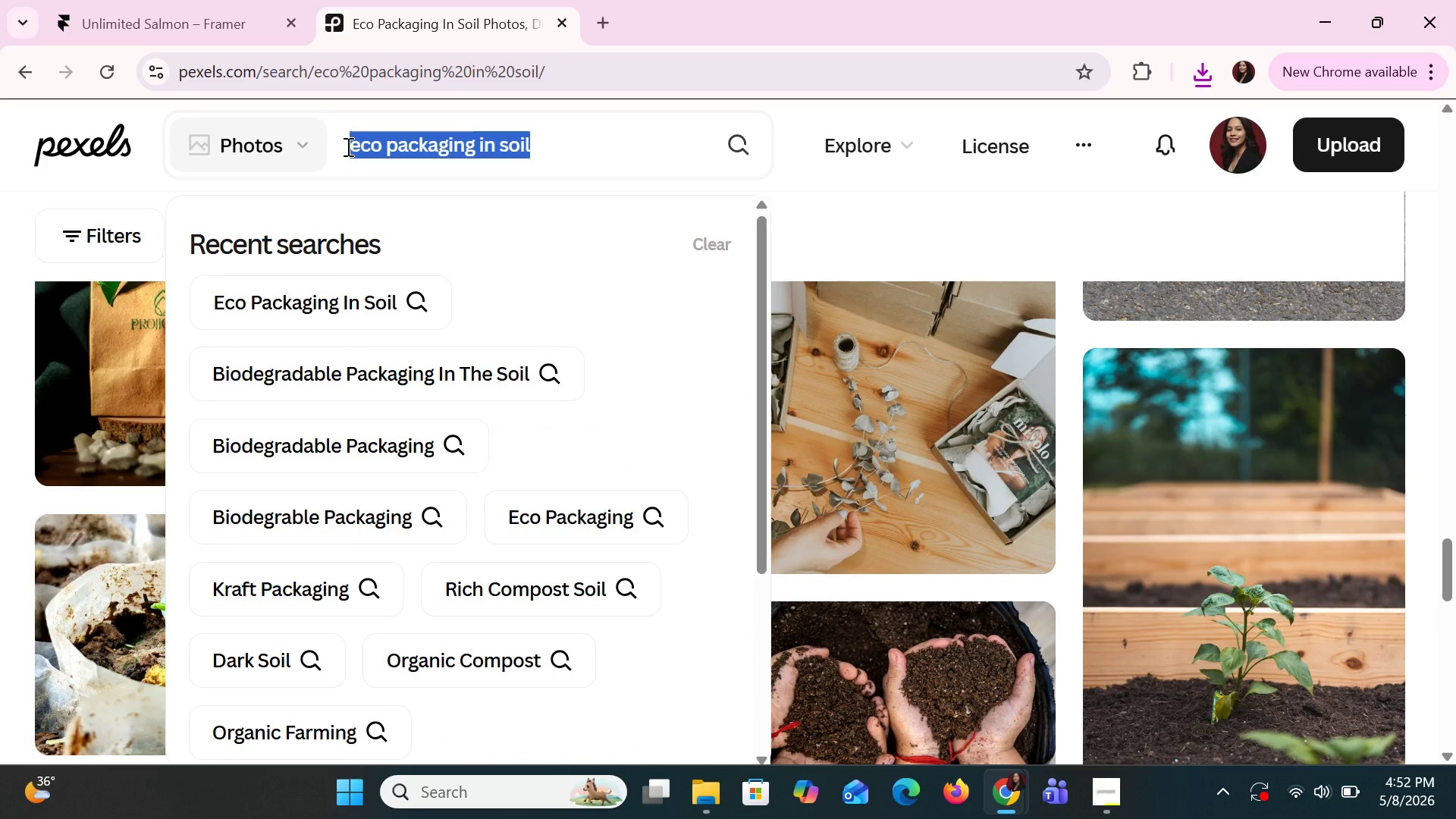 
wait(6.95)
 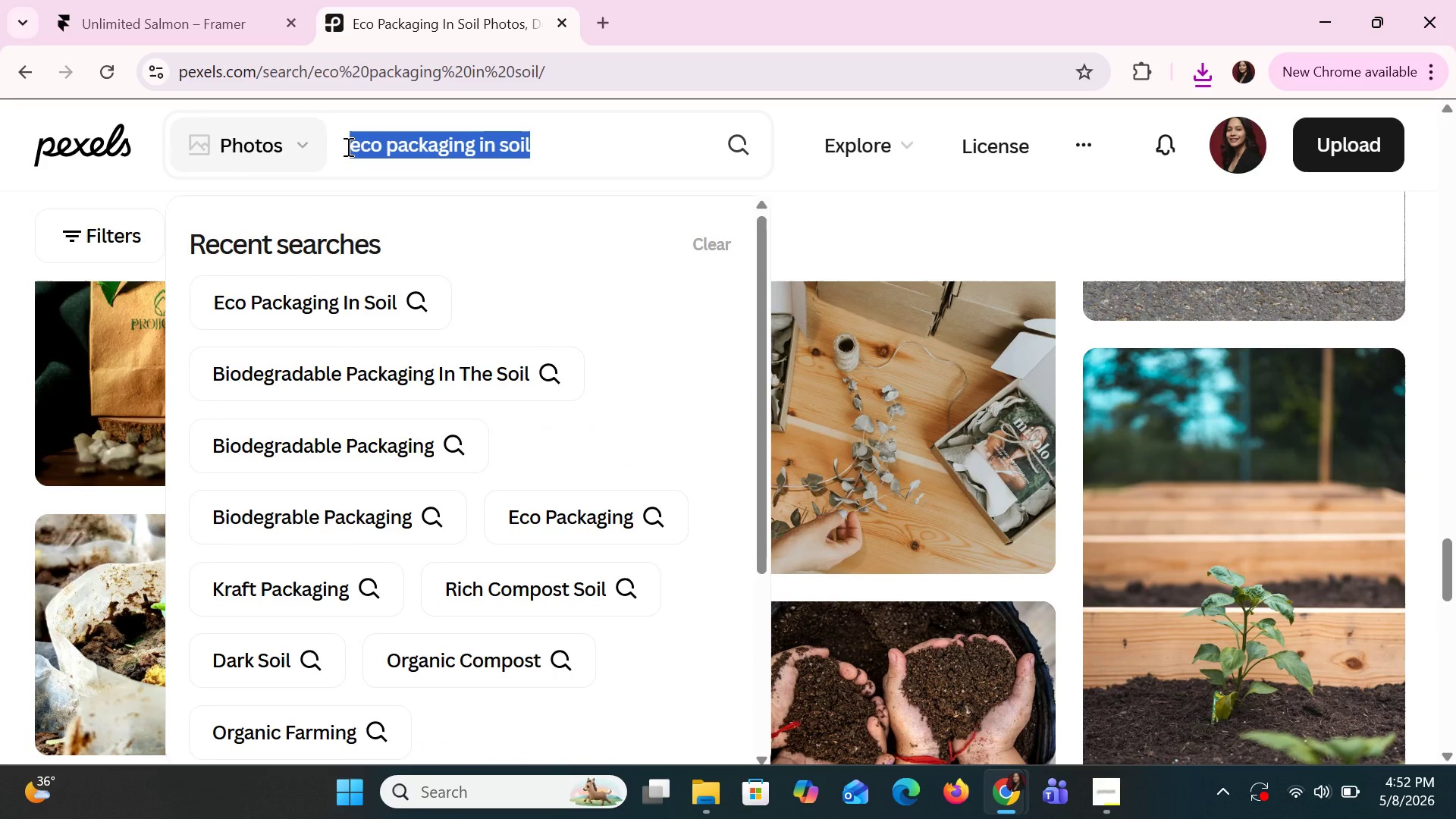 
type(minimal er)
key(Backspace)
type(arth tones)
 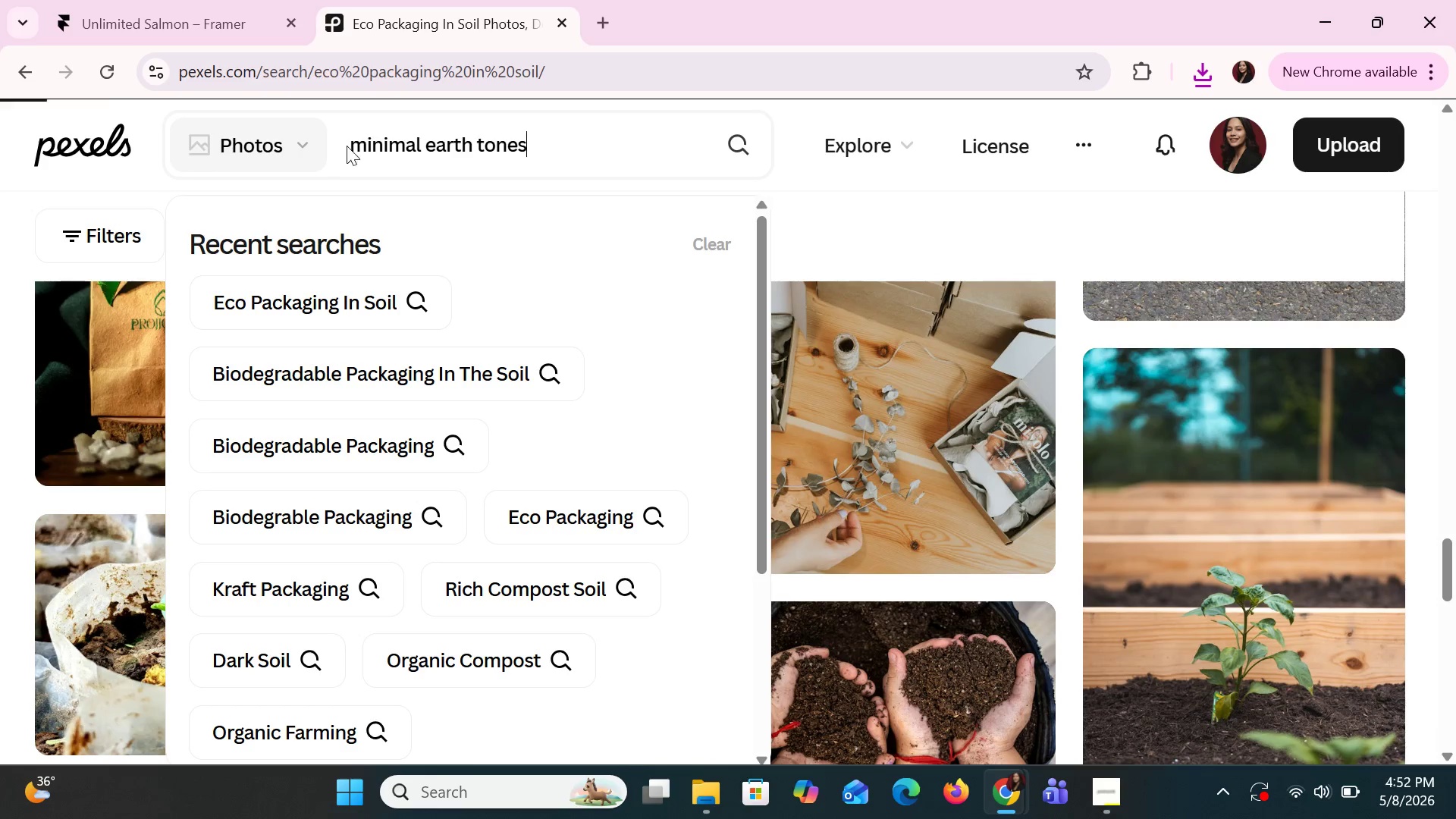 
key(Enter)
 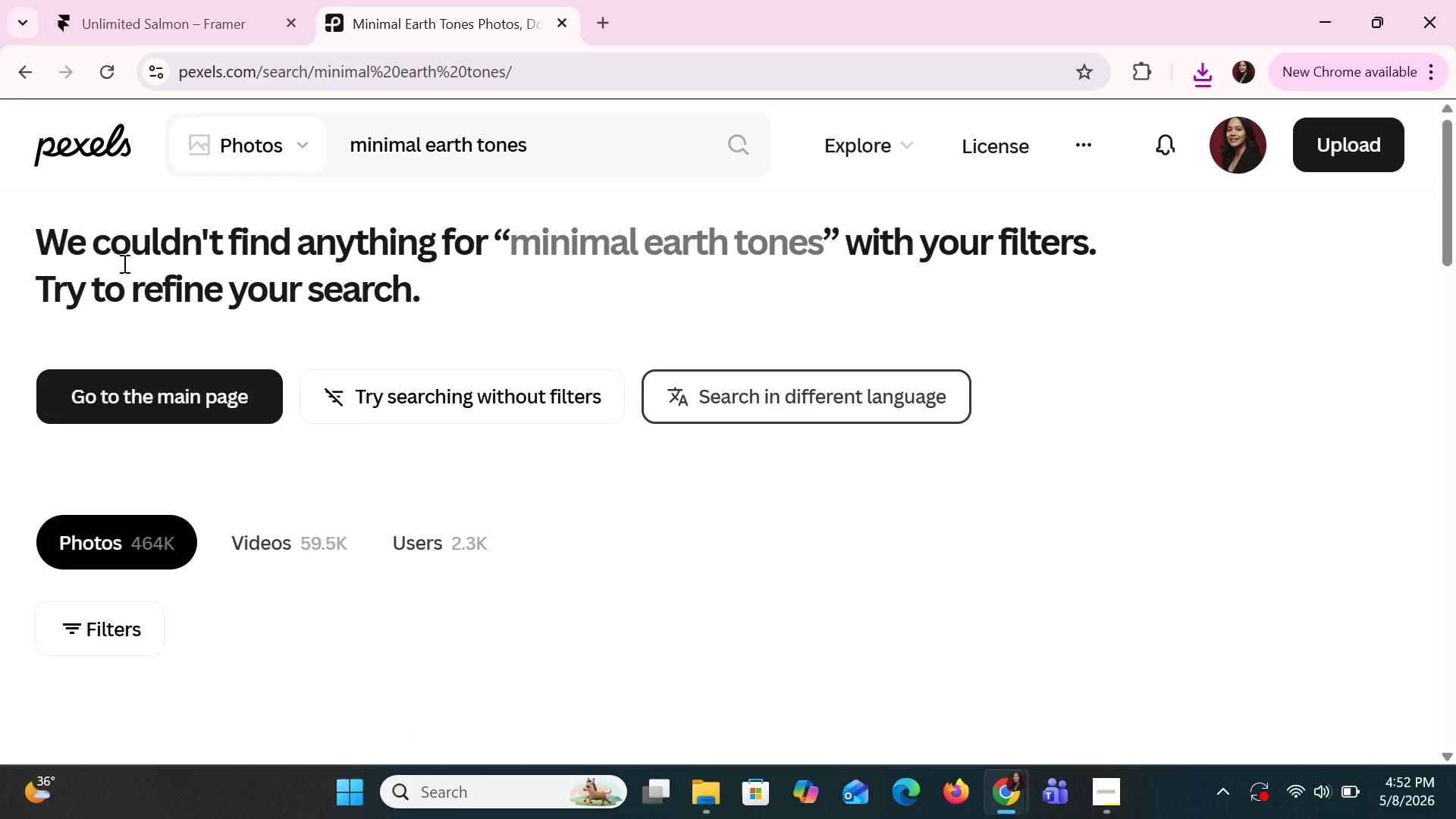 
wait(22.89)
 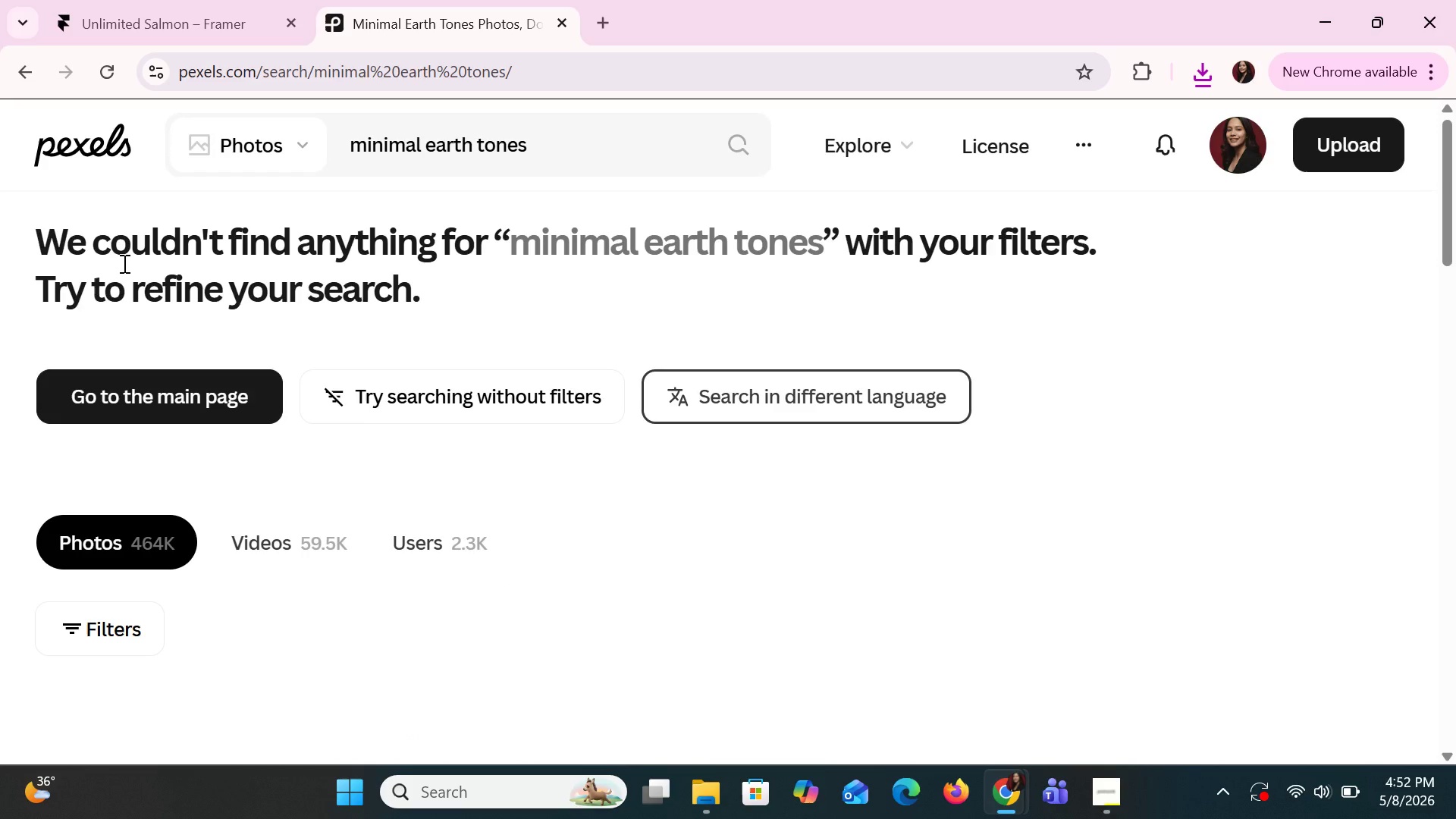 
left_click_drag(start_coordinate=[549, 145], to_coordinate=[342, 129])
 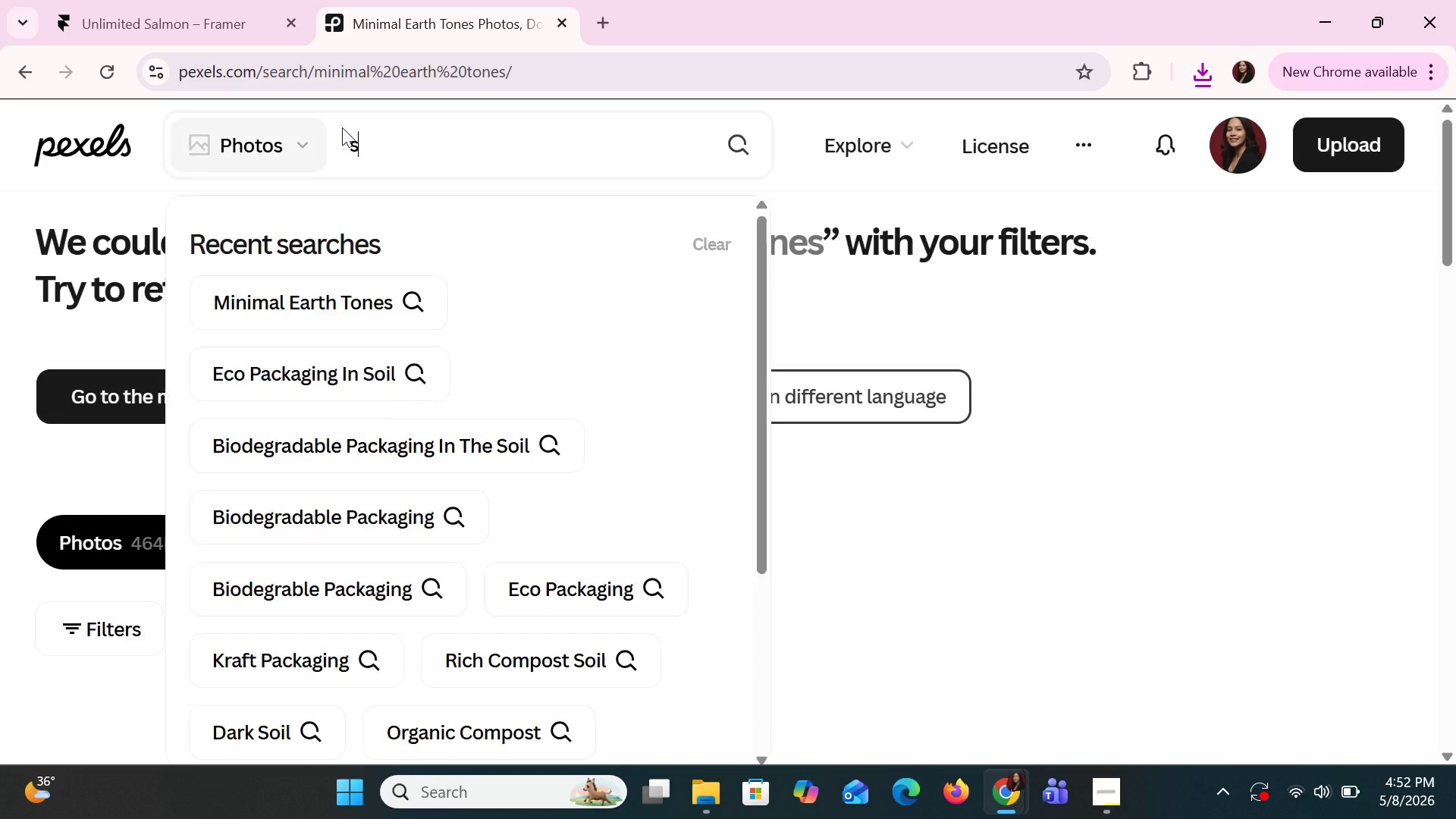 
type(sustainable lifesty)
 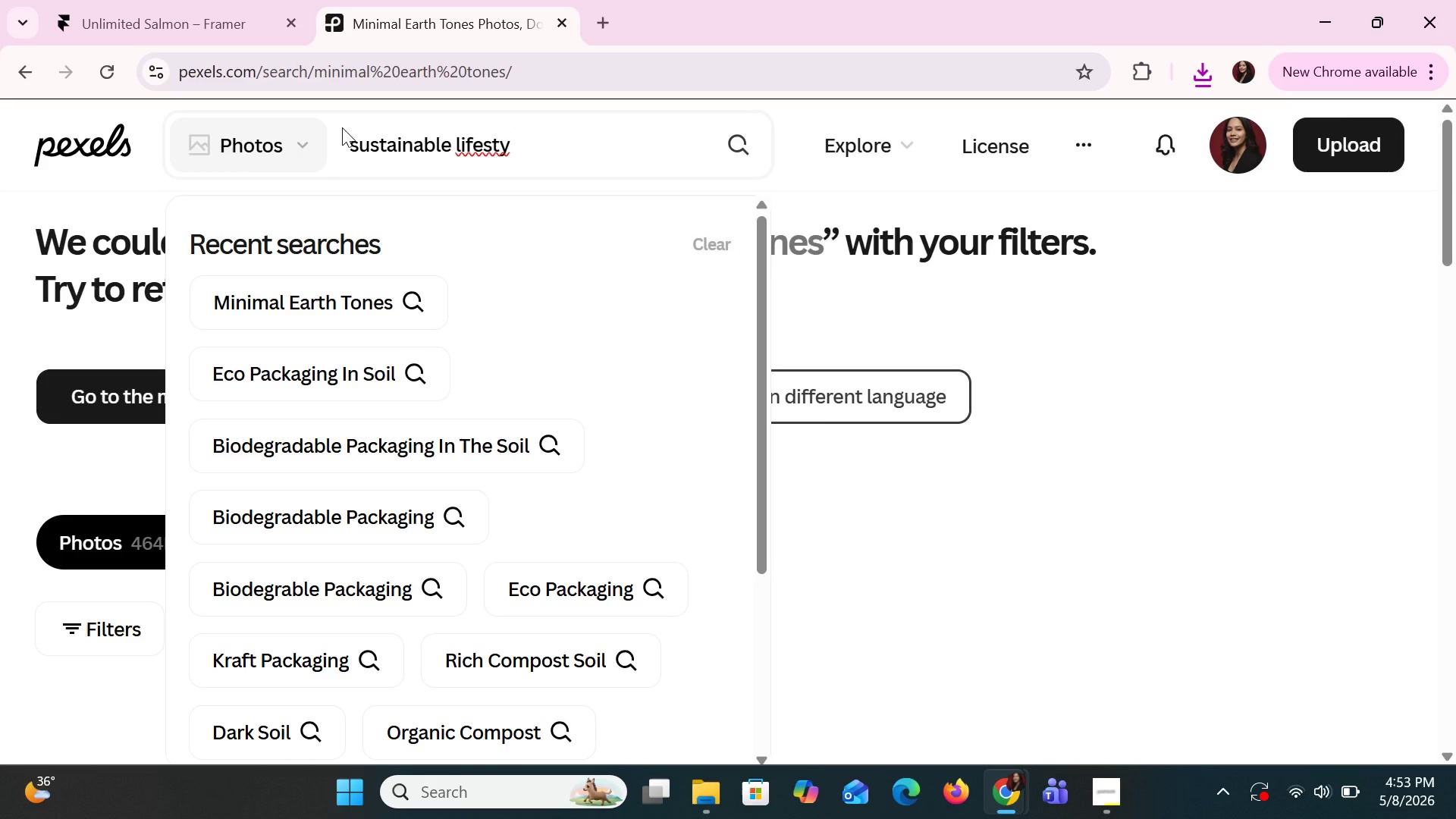 
wait(5.08)
 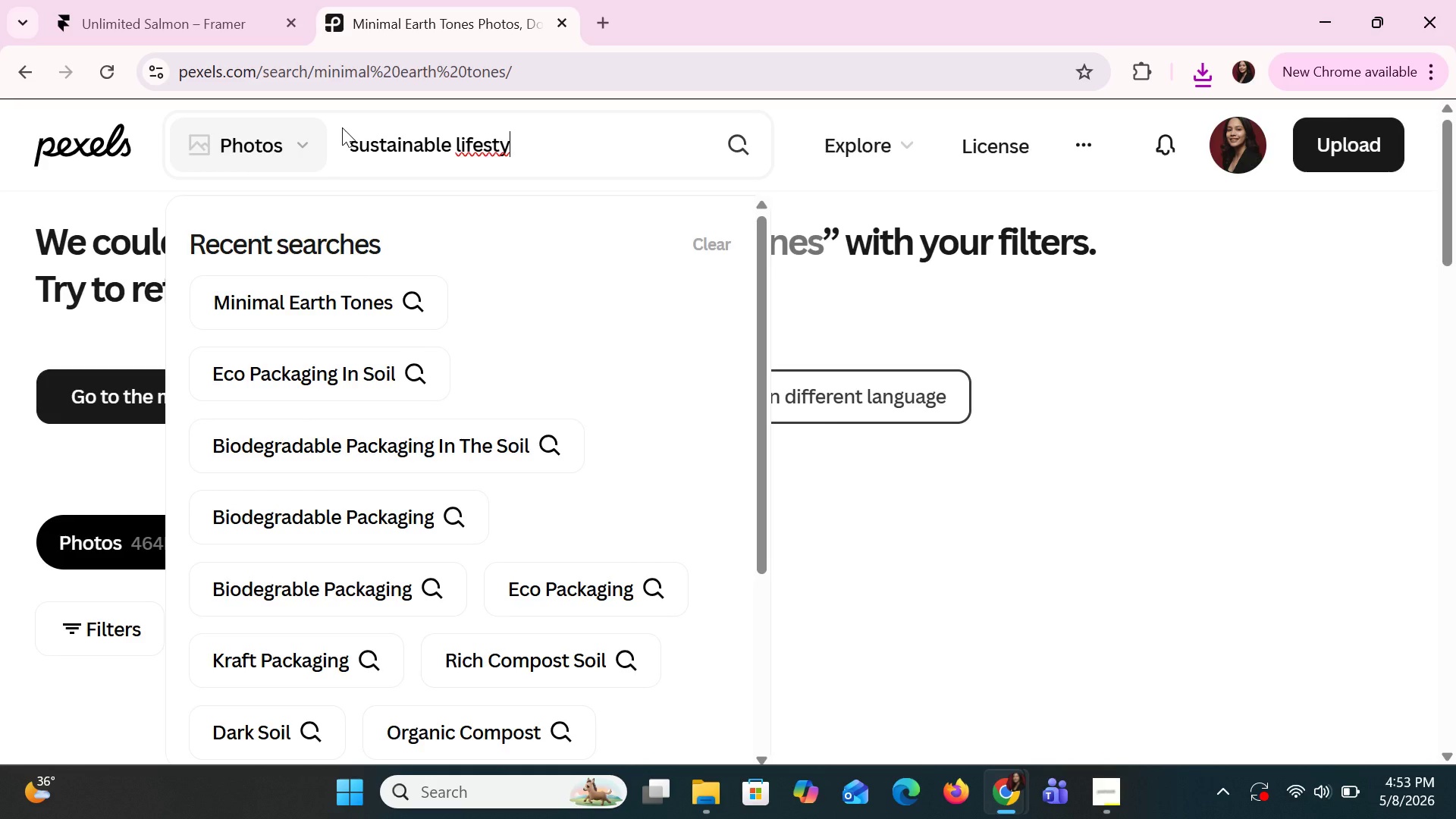 
type(le)
 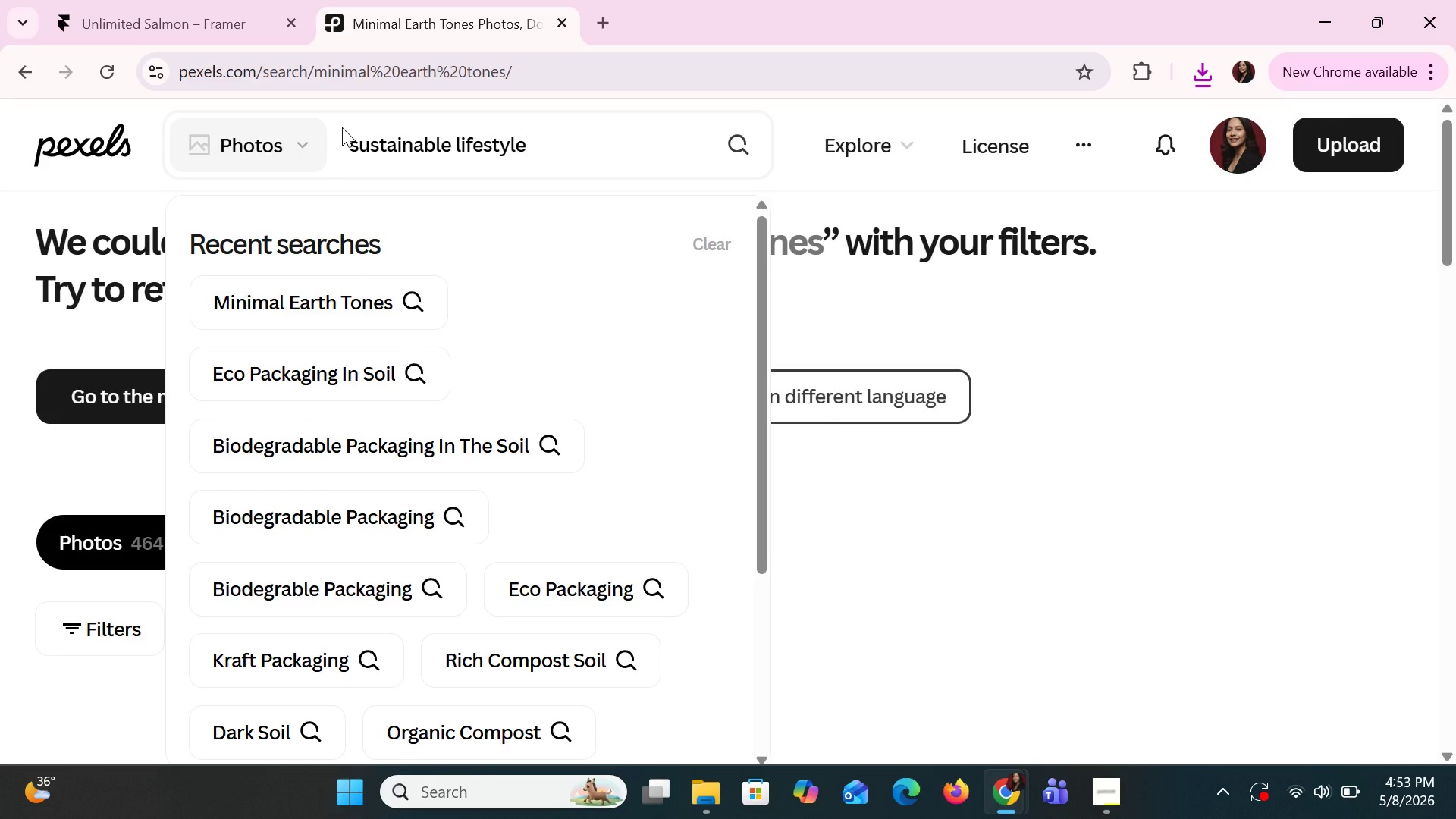 
key(Enter)
 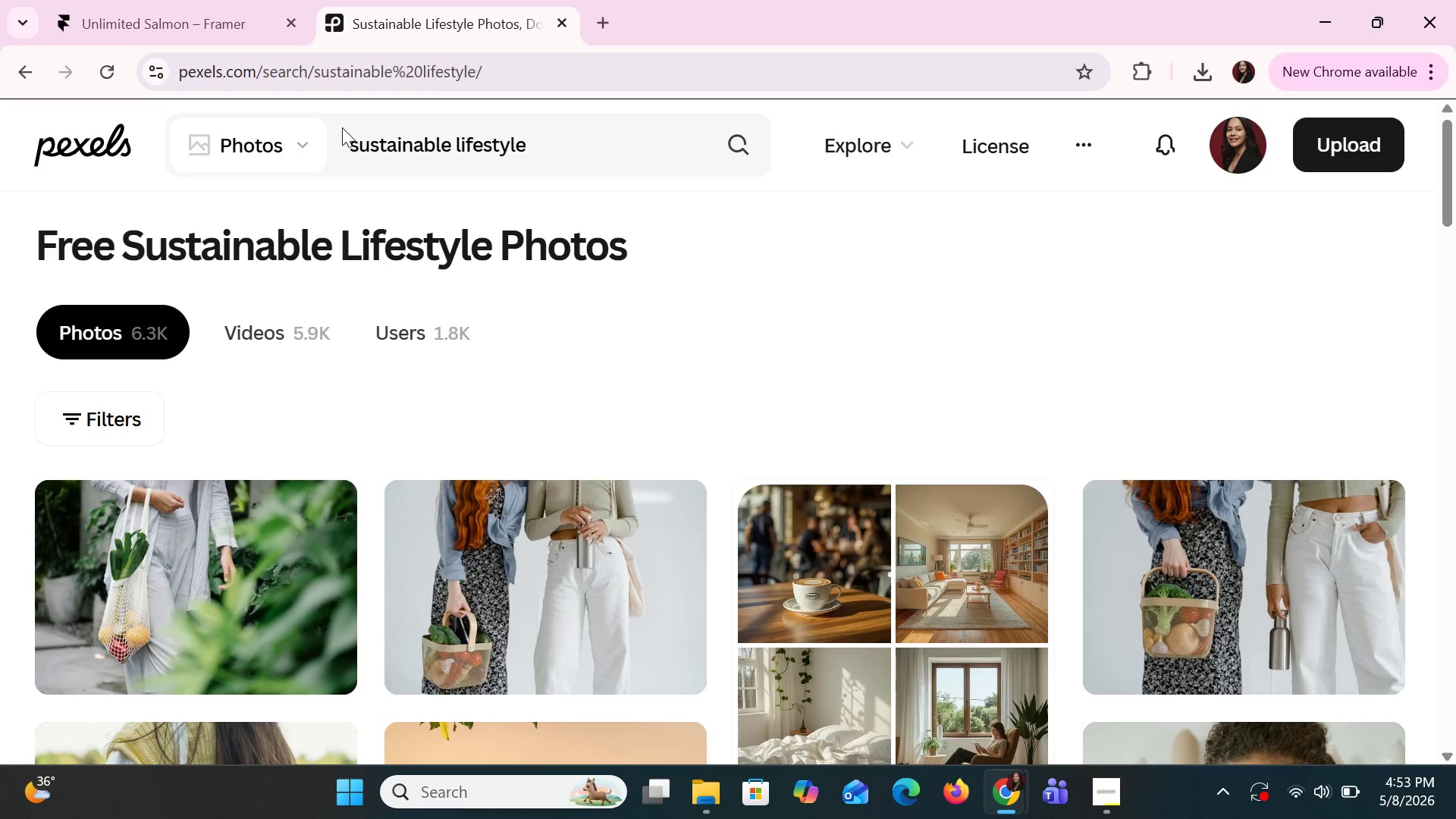 
wait(11.2)
 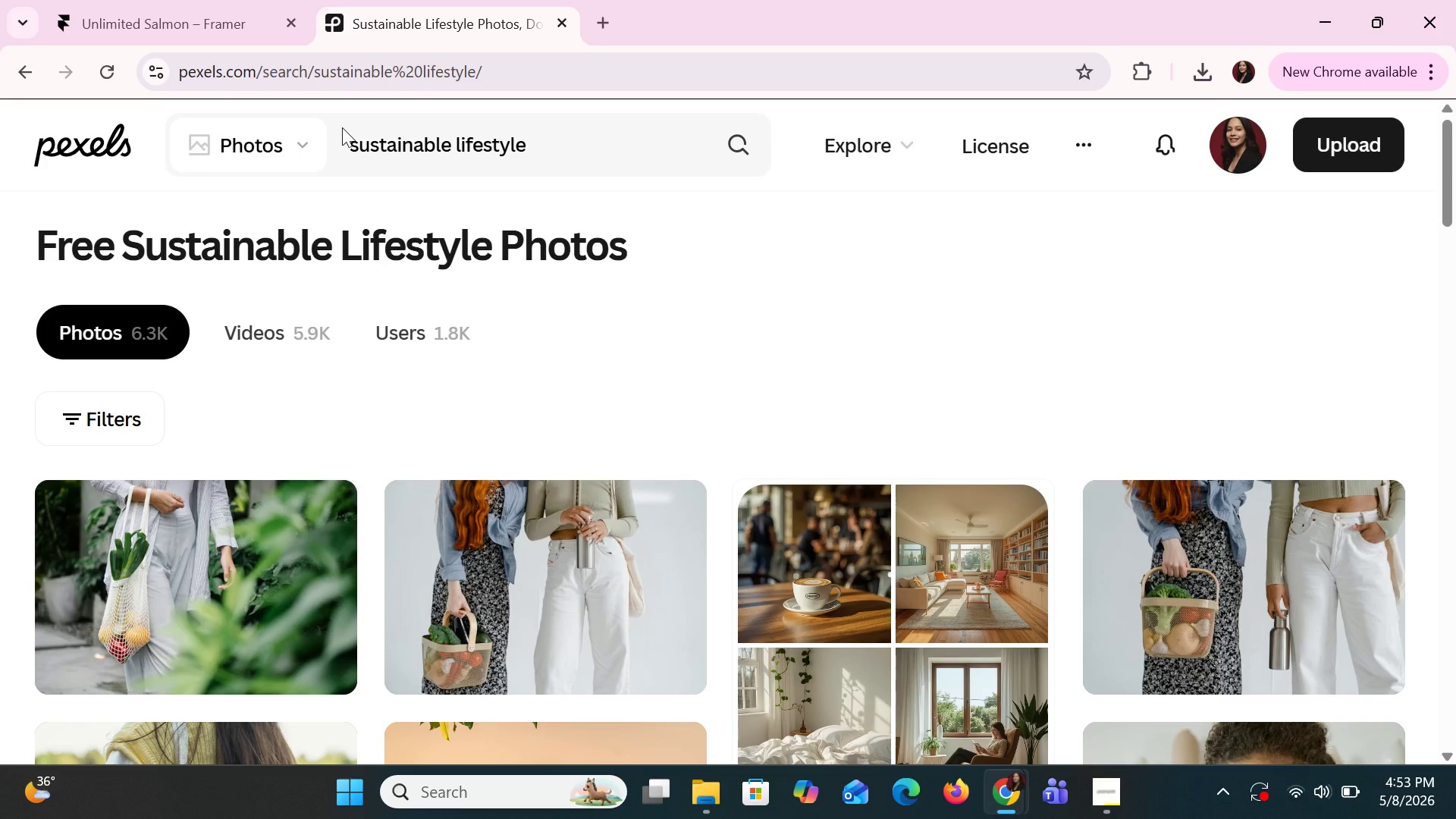 
scroll: coordinate [926, 600], scroll_direction: down, amount: 17.0
 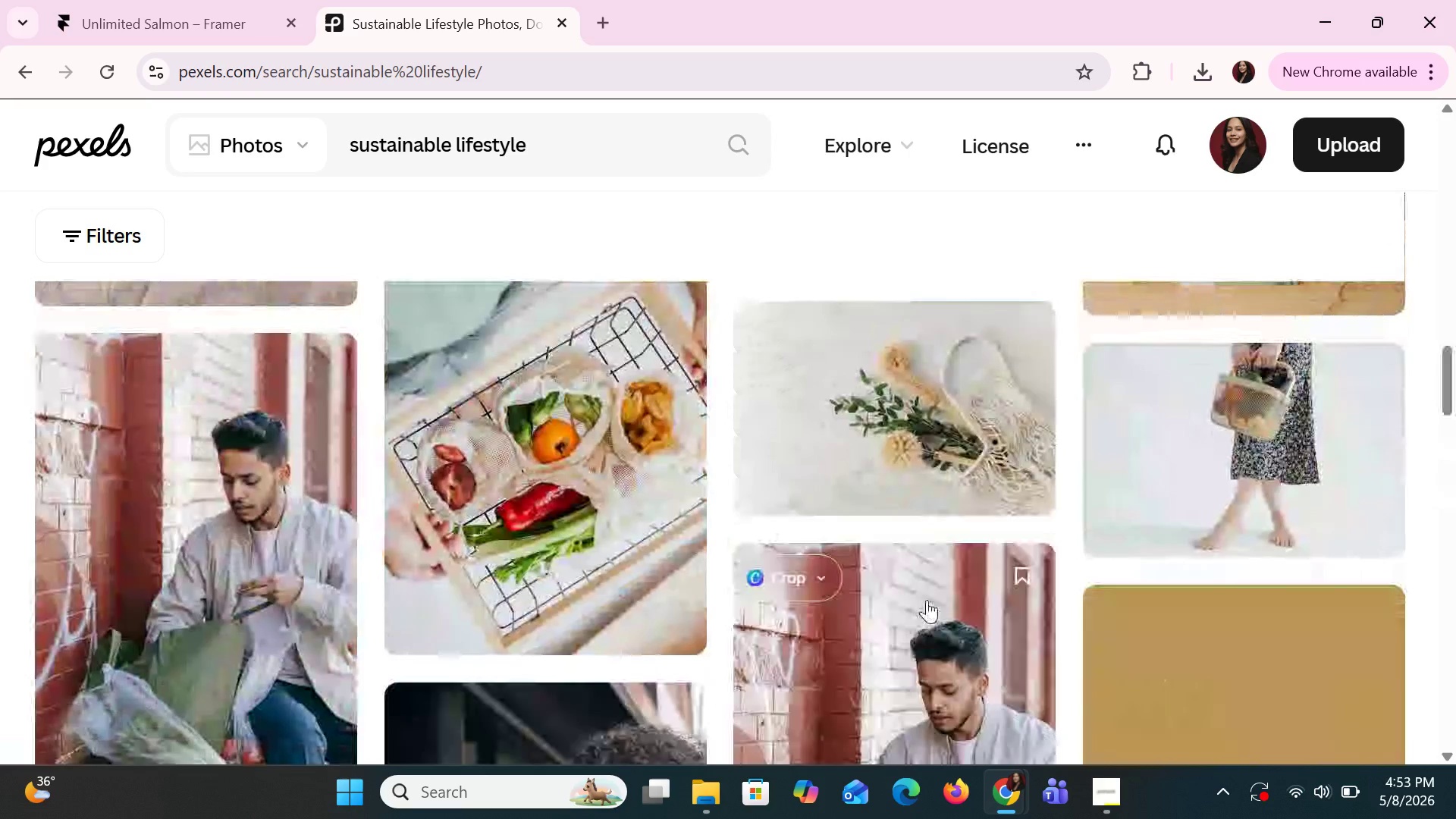 
scroll: coordinate [927, 603], scroll_direction: down, amount: 3.0
 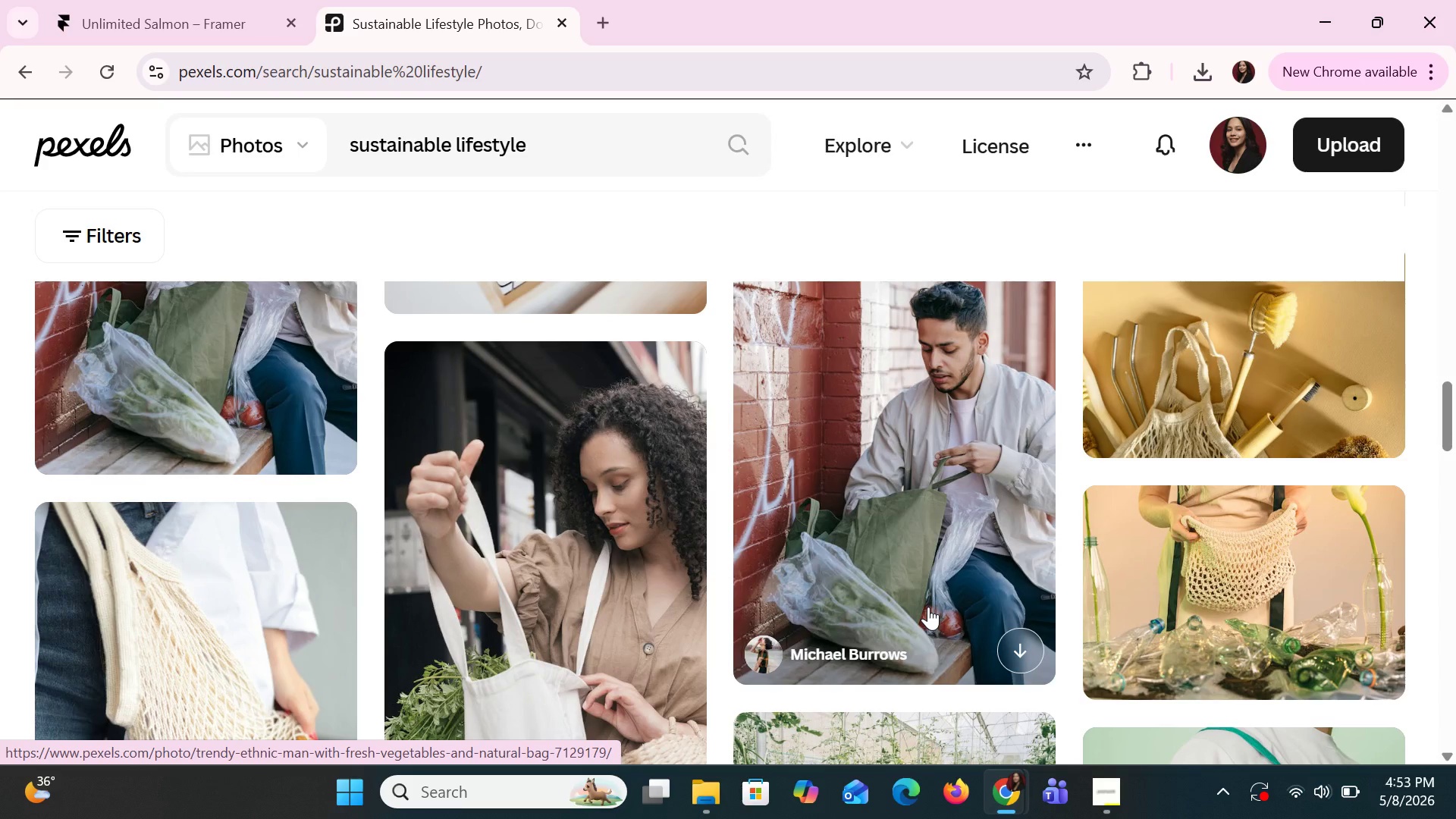 
wait(16.52)
 